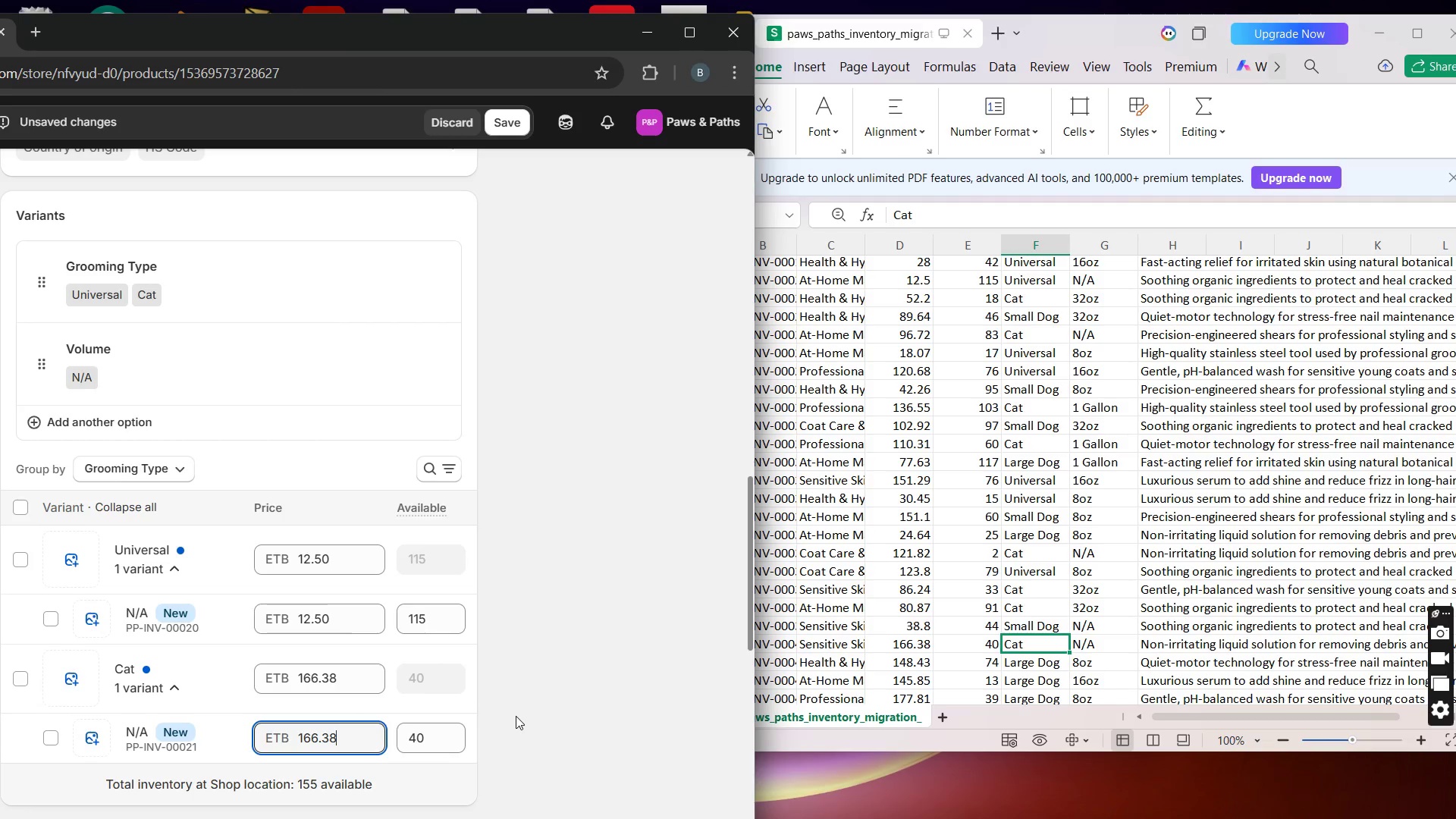 
left_click([541, 663])
 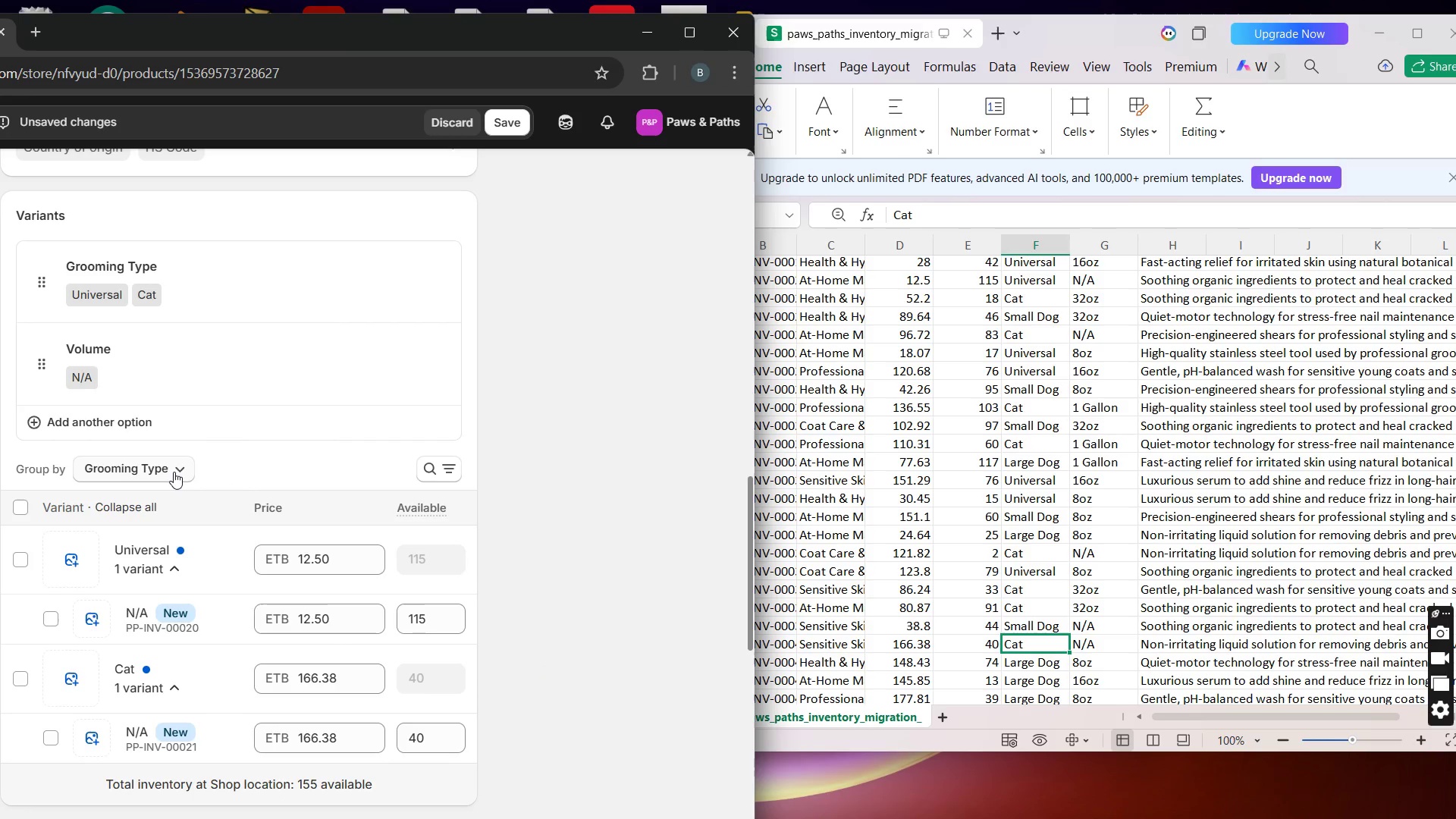 
mouse_move([340, 447])
 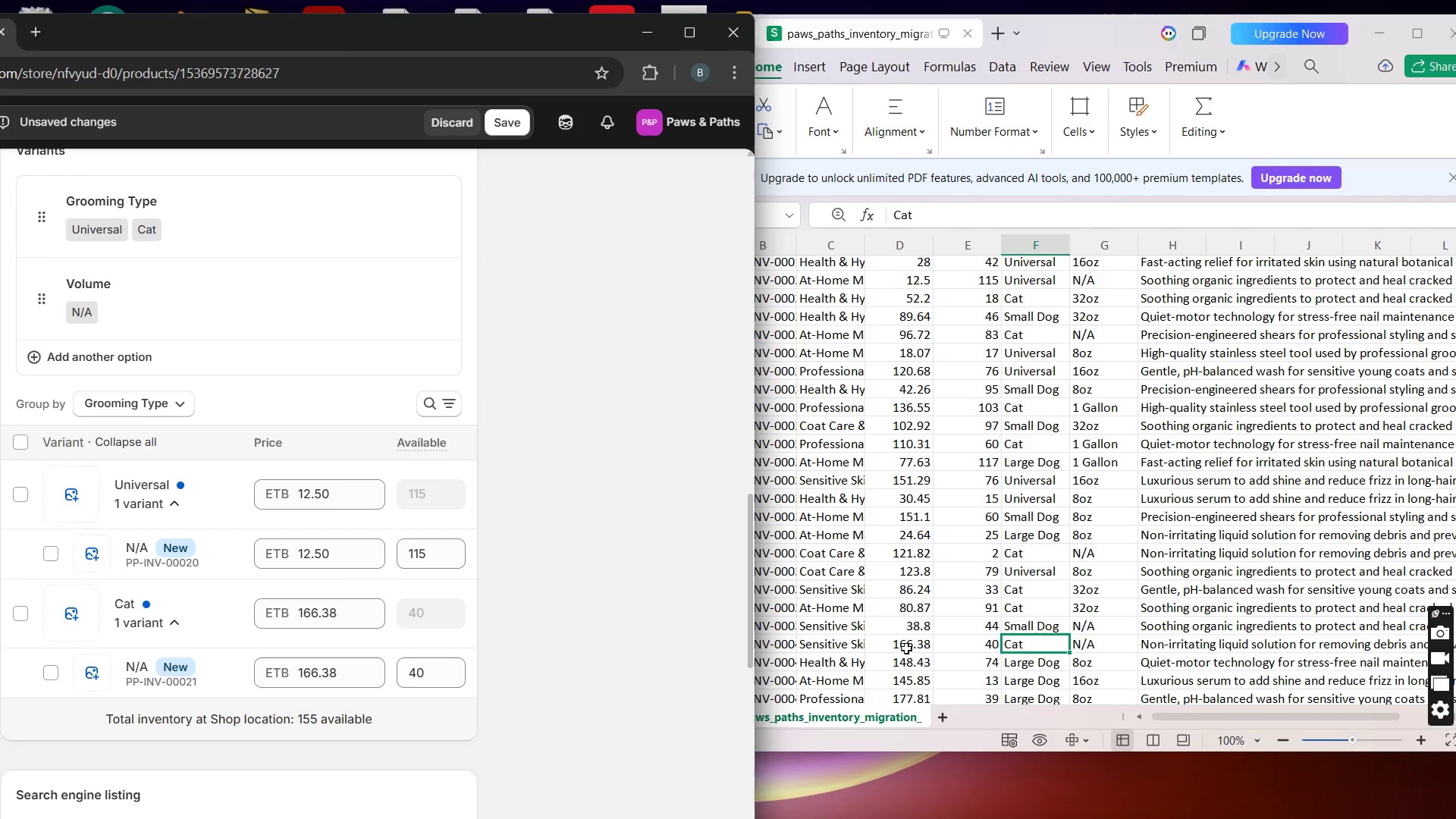 
left_click([906, 649])
 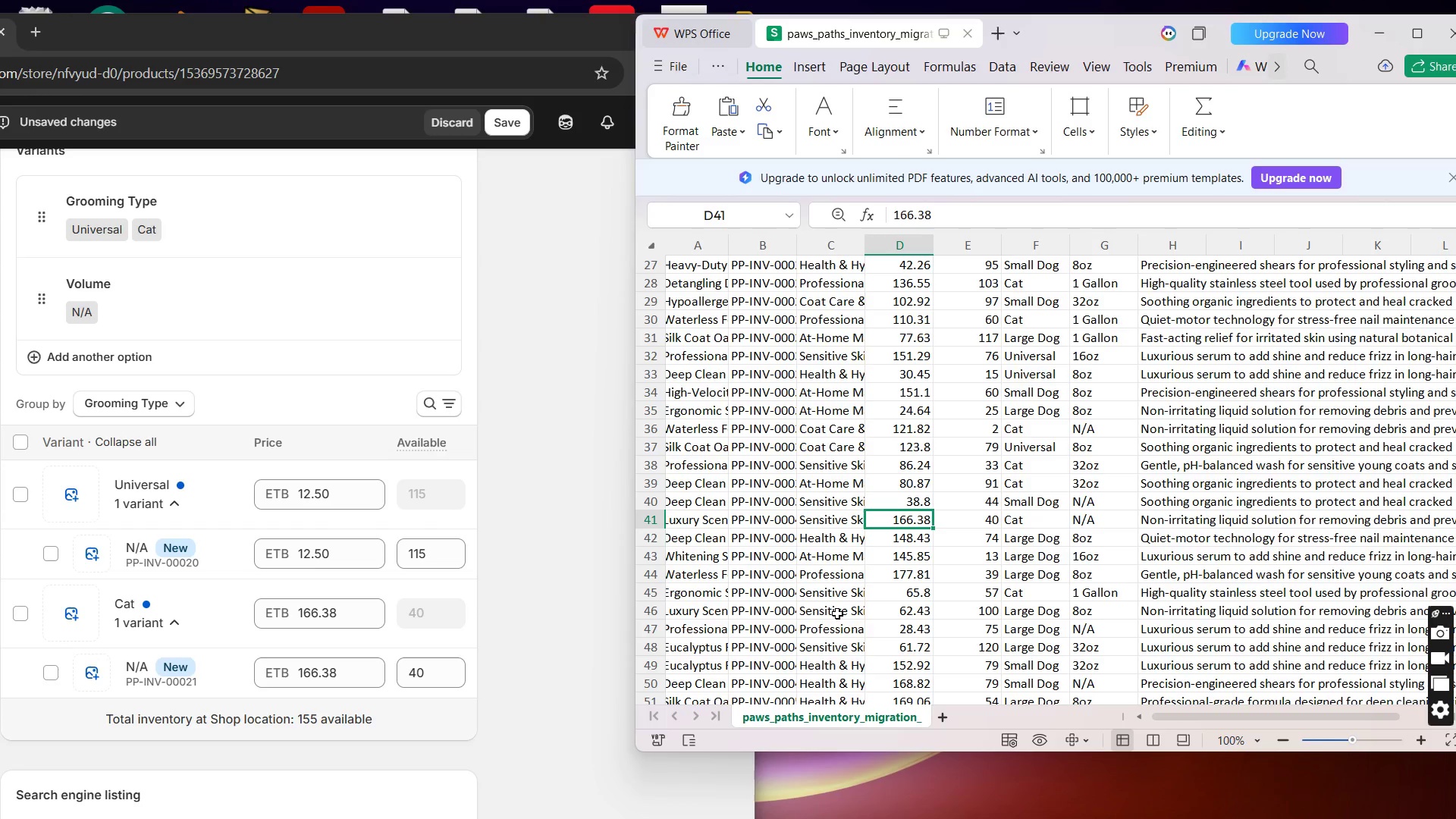 
wait(20.61)
 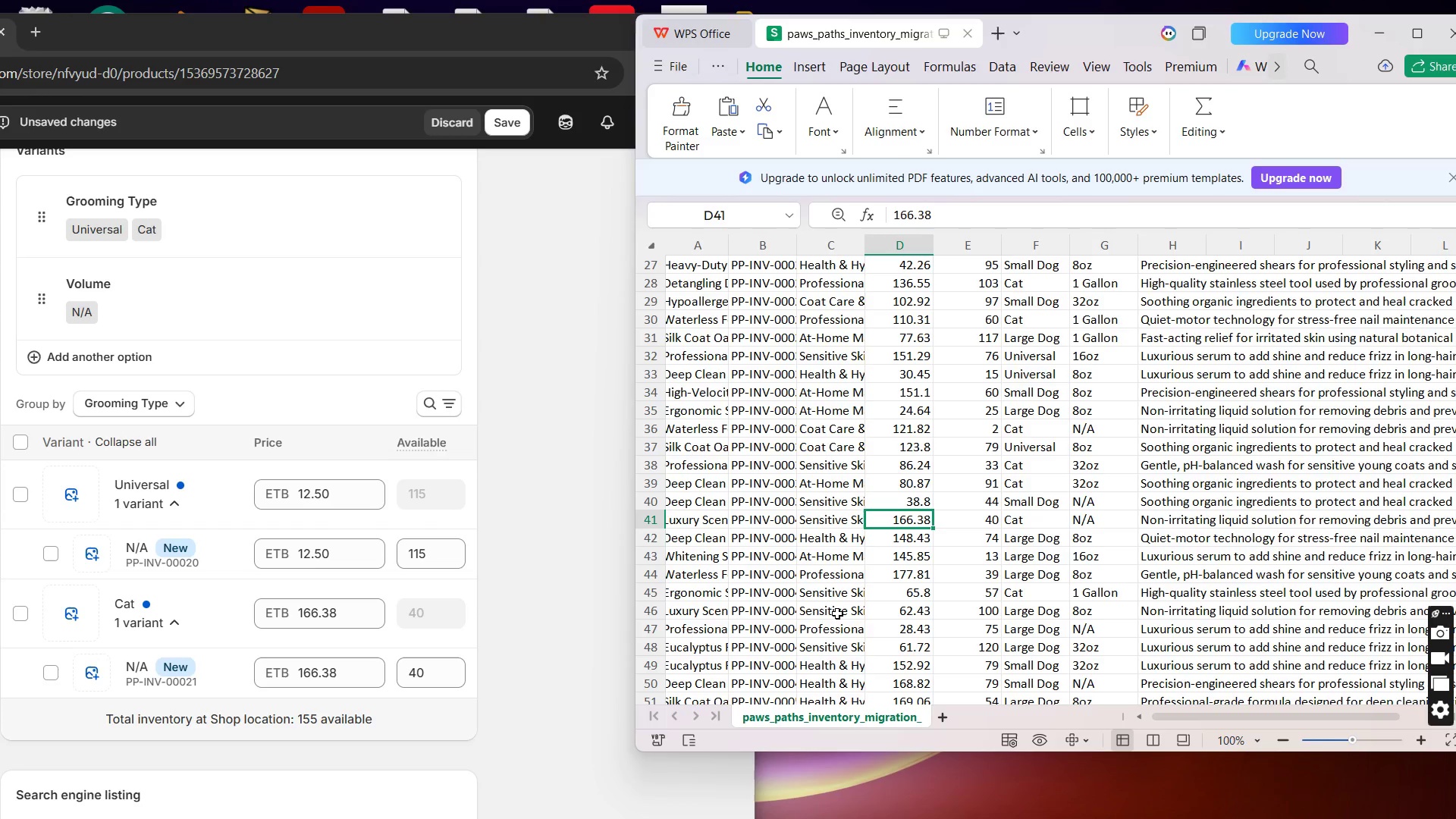 
left_click([218, 215])
 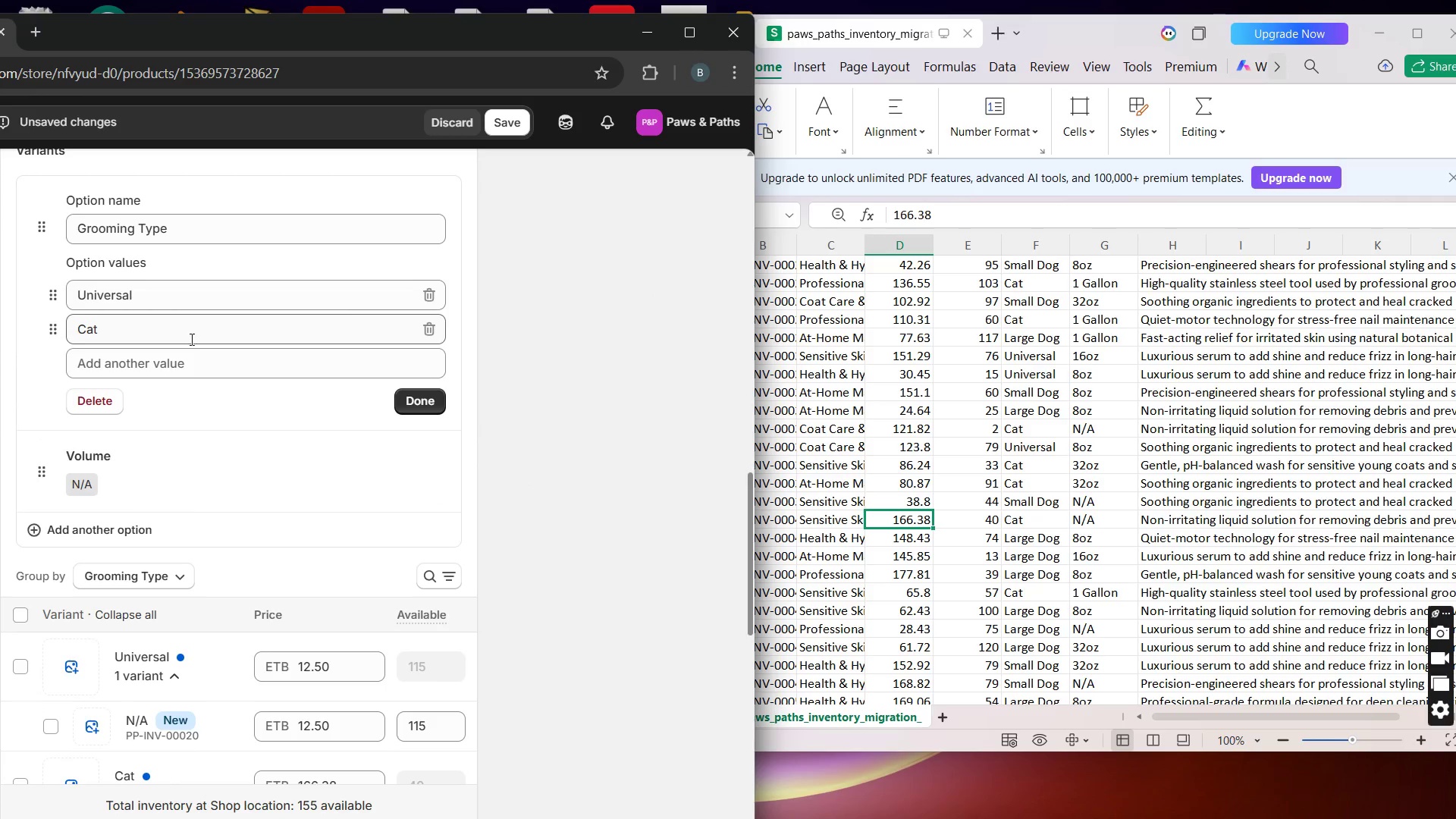 
left_click([177, 367])
 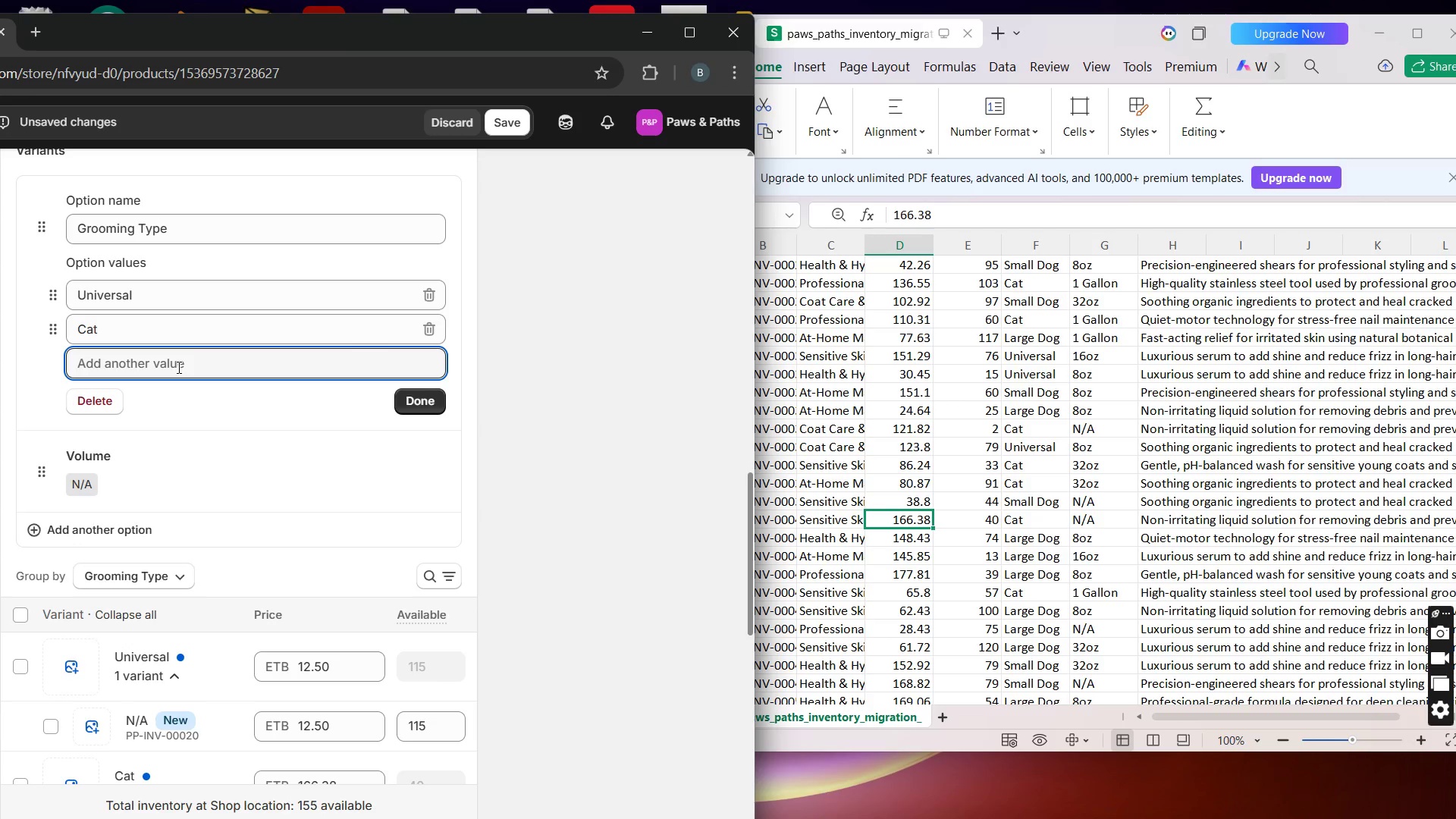 
type(Large Dog)
 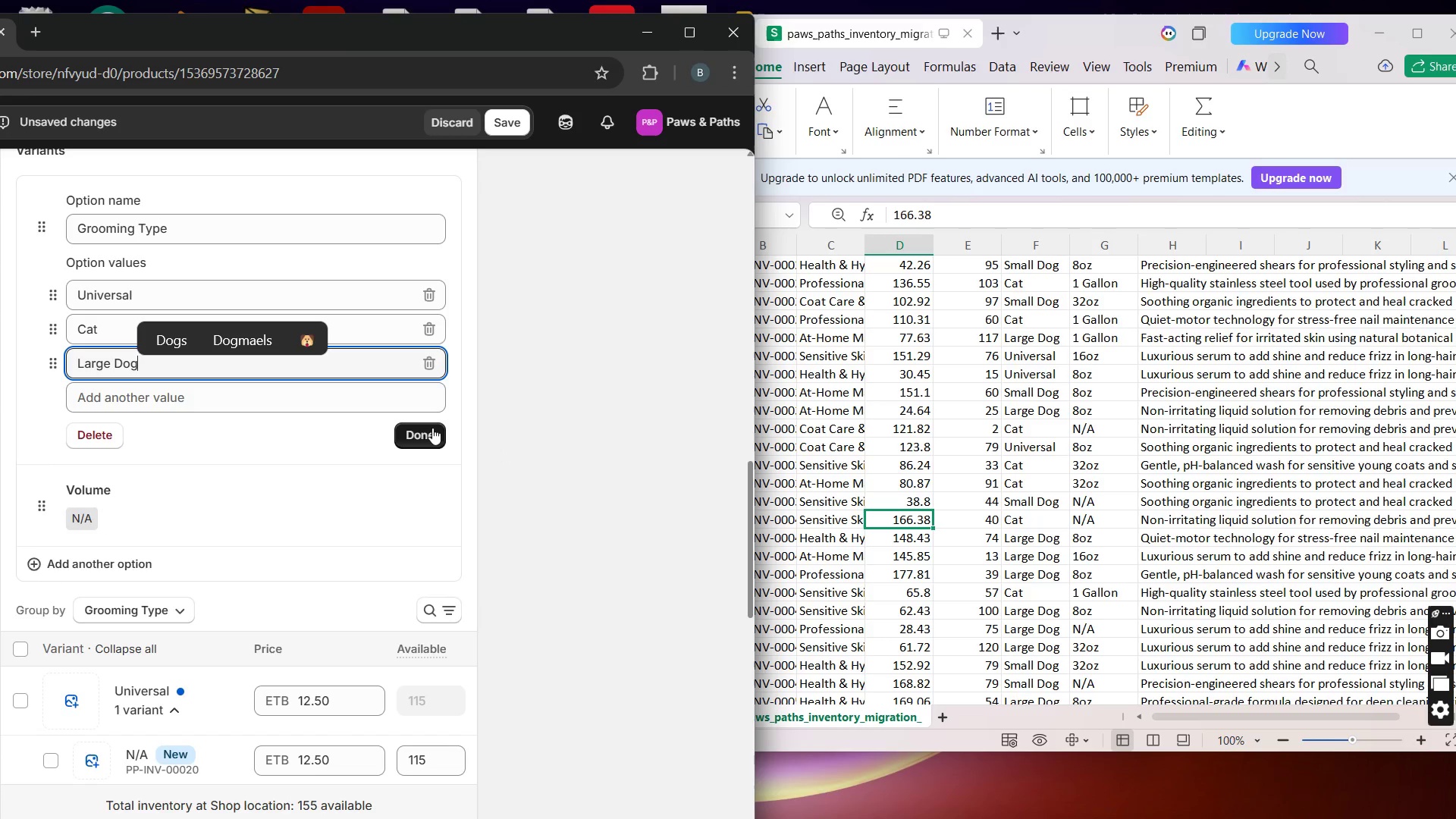 
left_click([417, 428])
 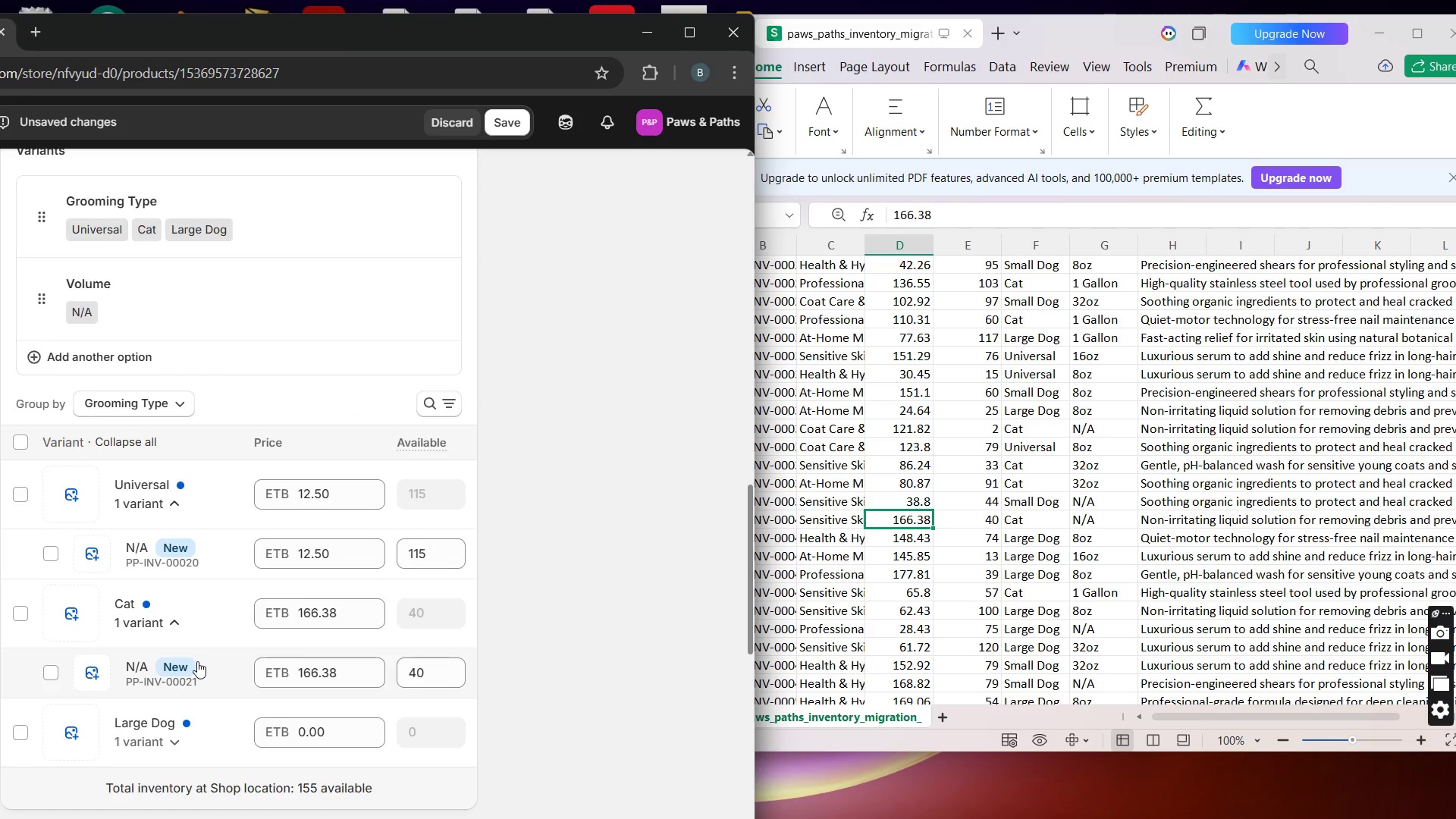 
left_click([197, 661])
 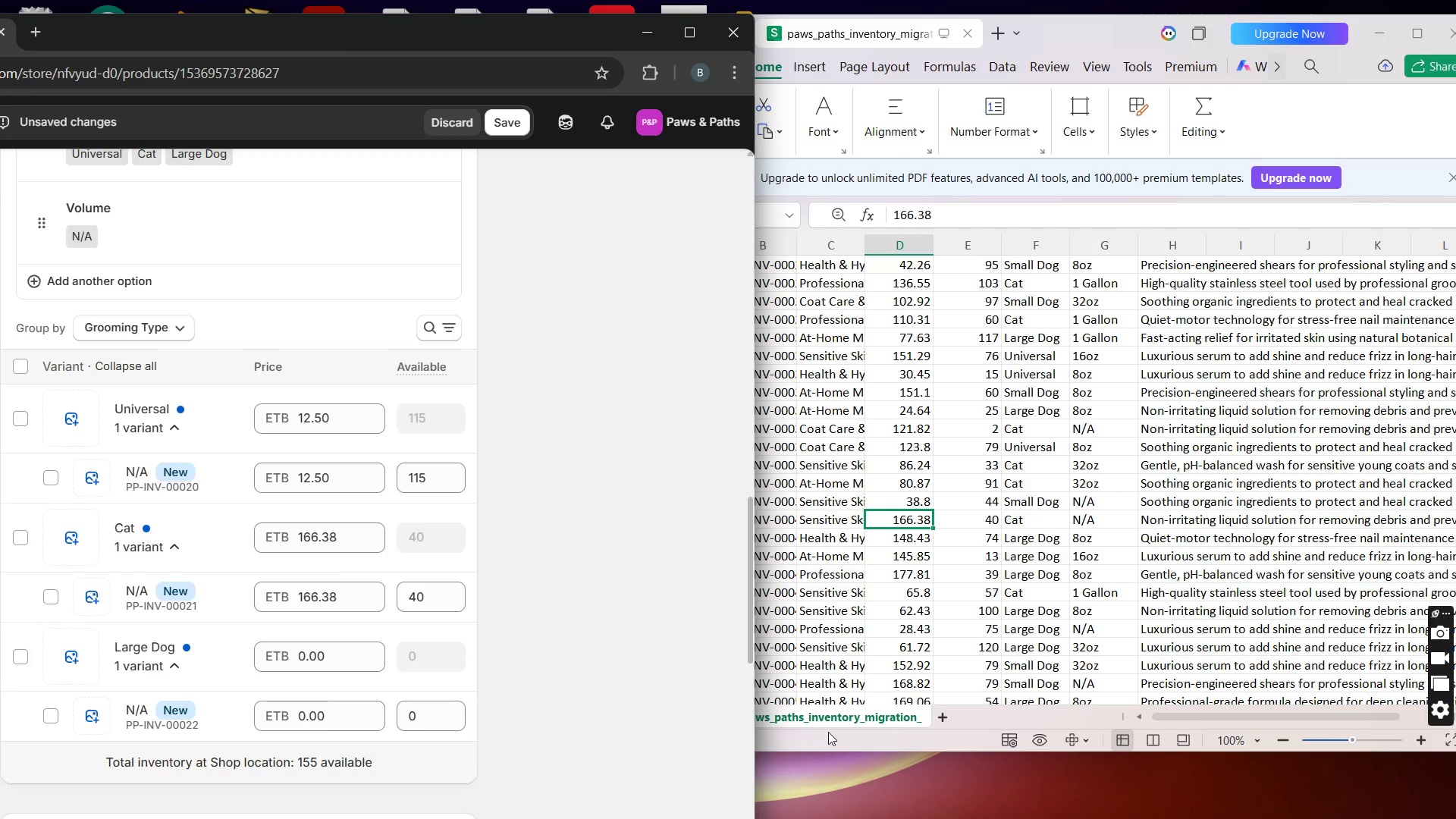 
wait(7.12)
 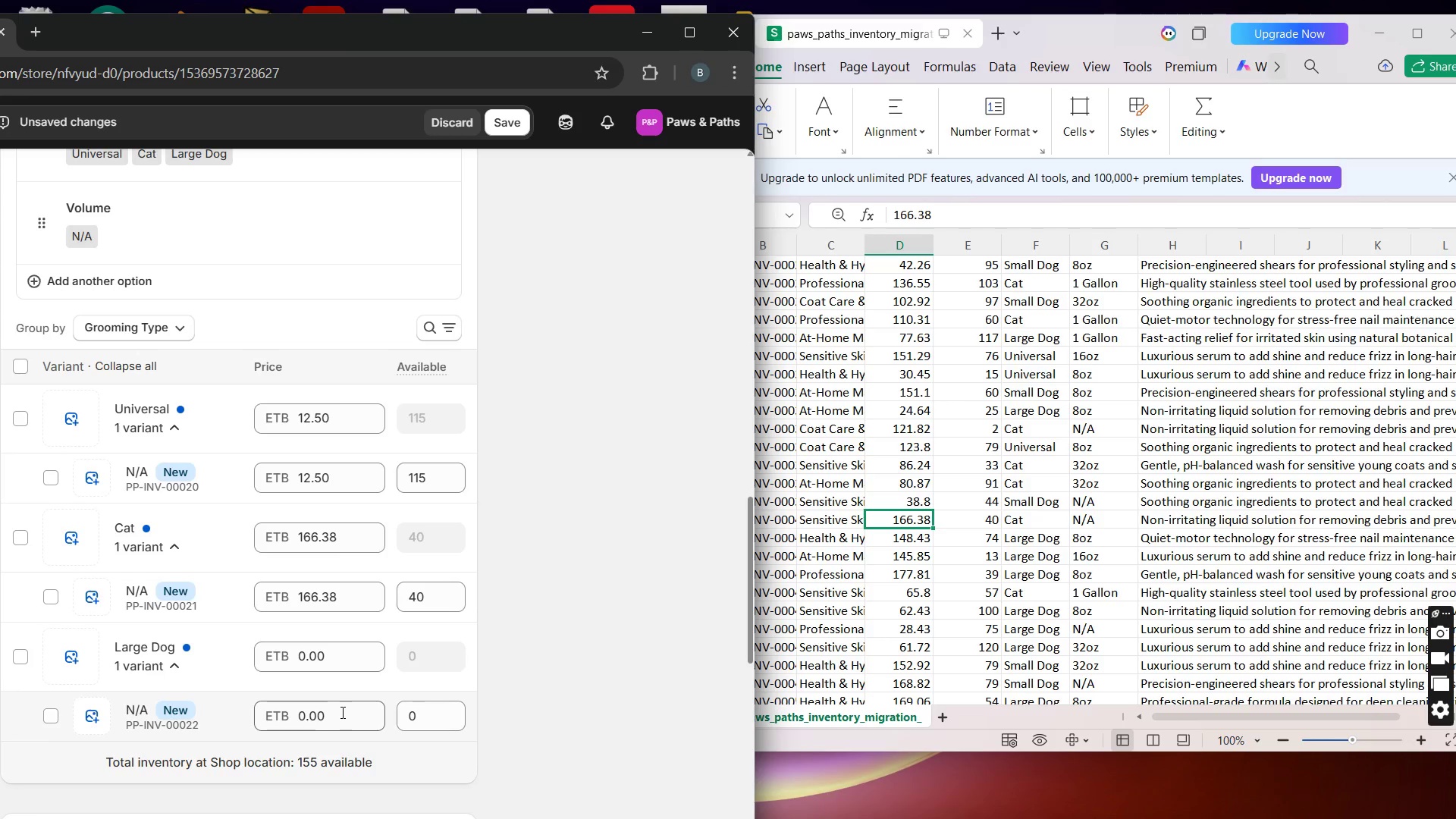 
left_click([1093, 47])
 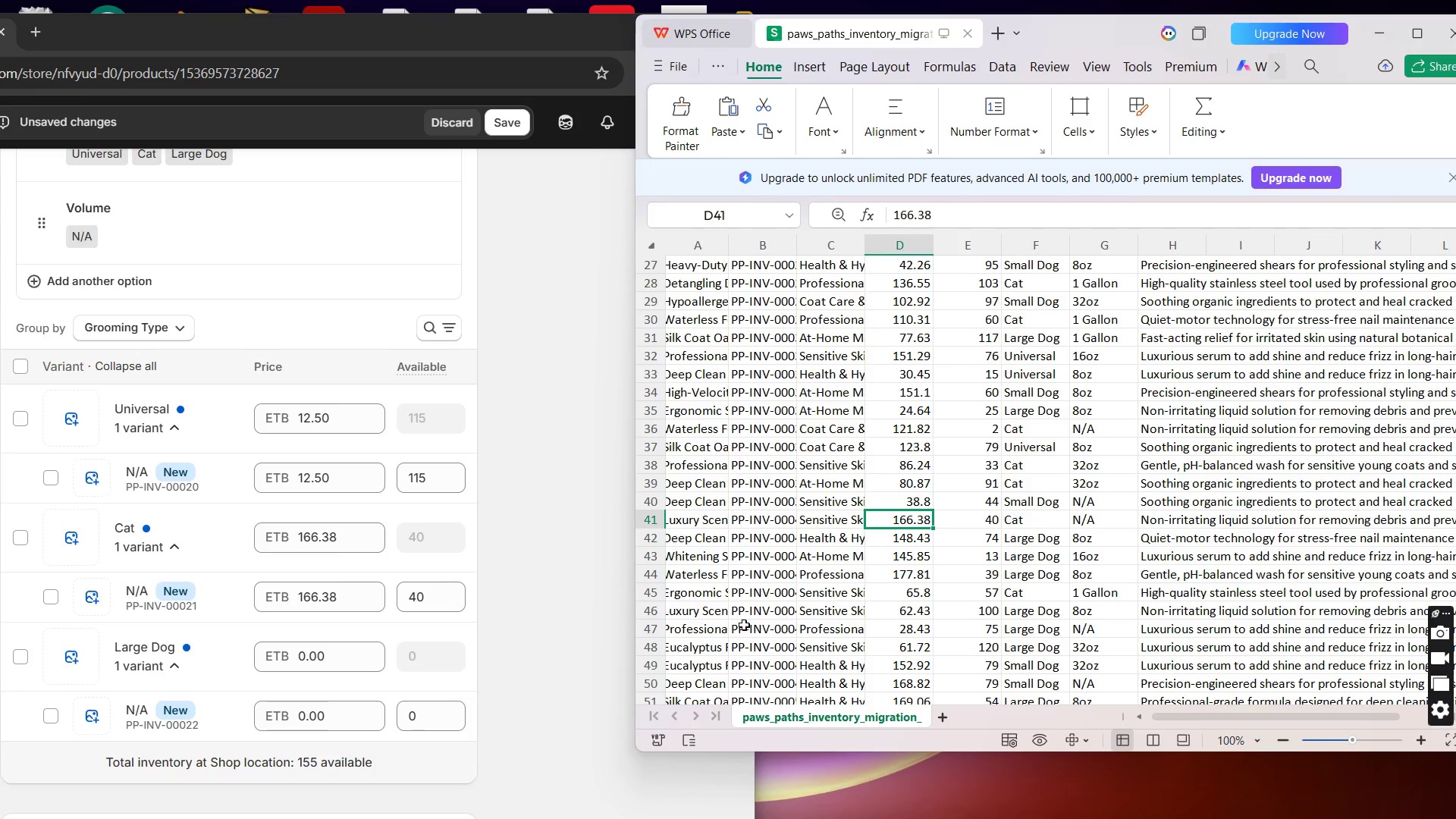 
left_click([719, 613])
 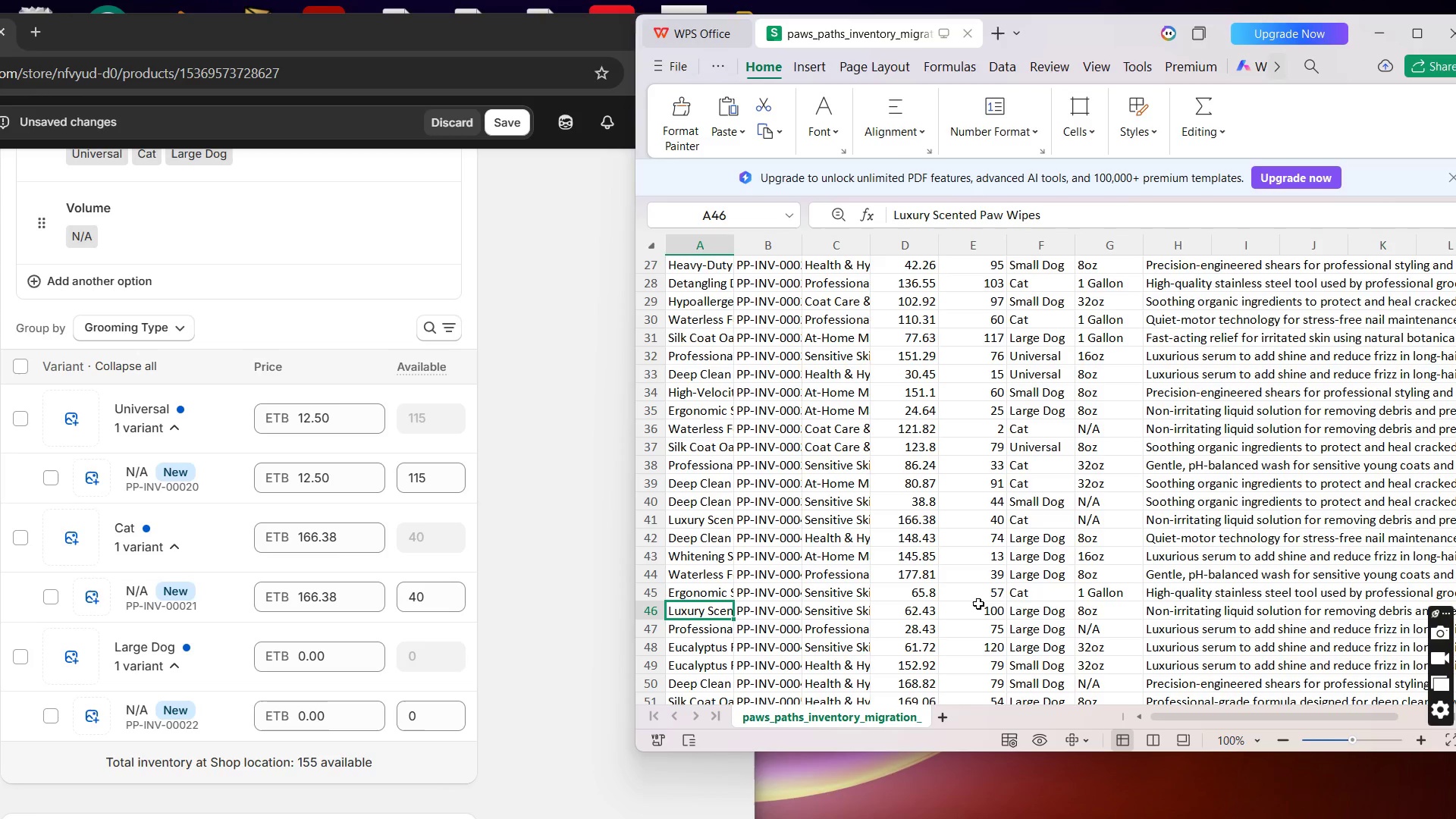 
left_click([1030, 609])
 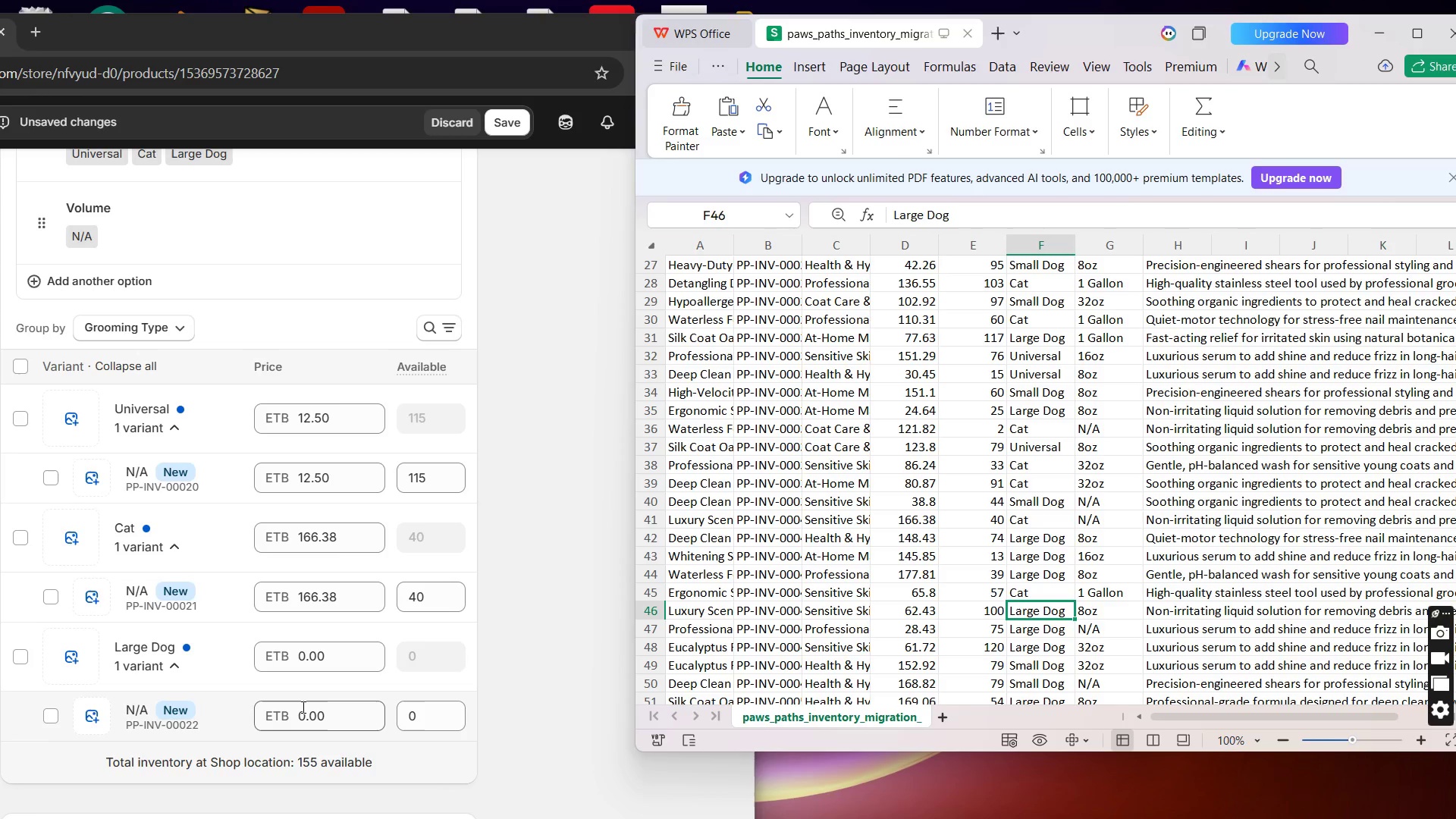 
wait(6.33)
 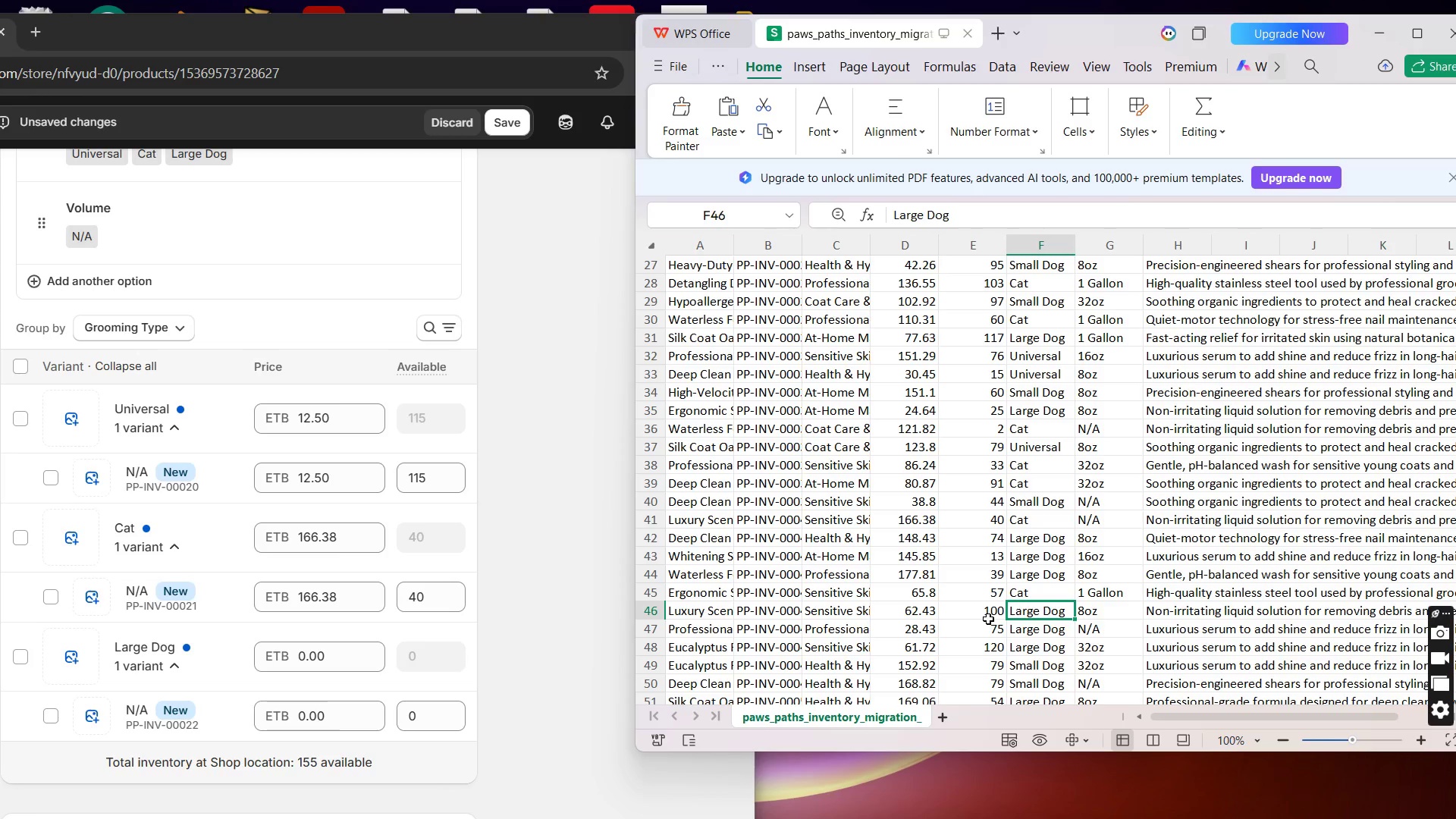 
left_click([293, 711])
 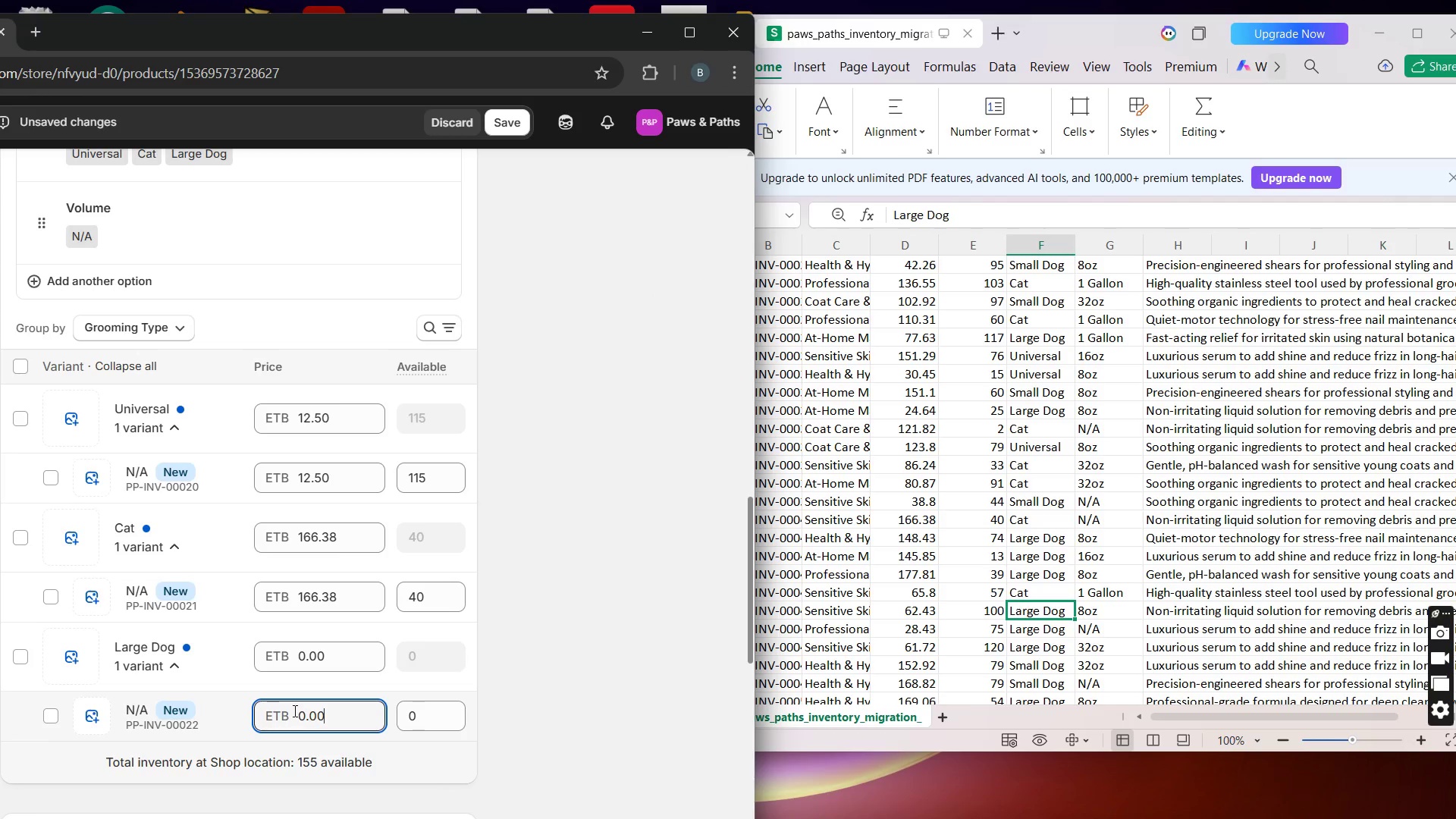 
left_click([293, 711])
 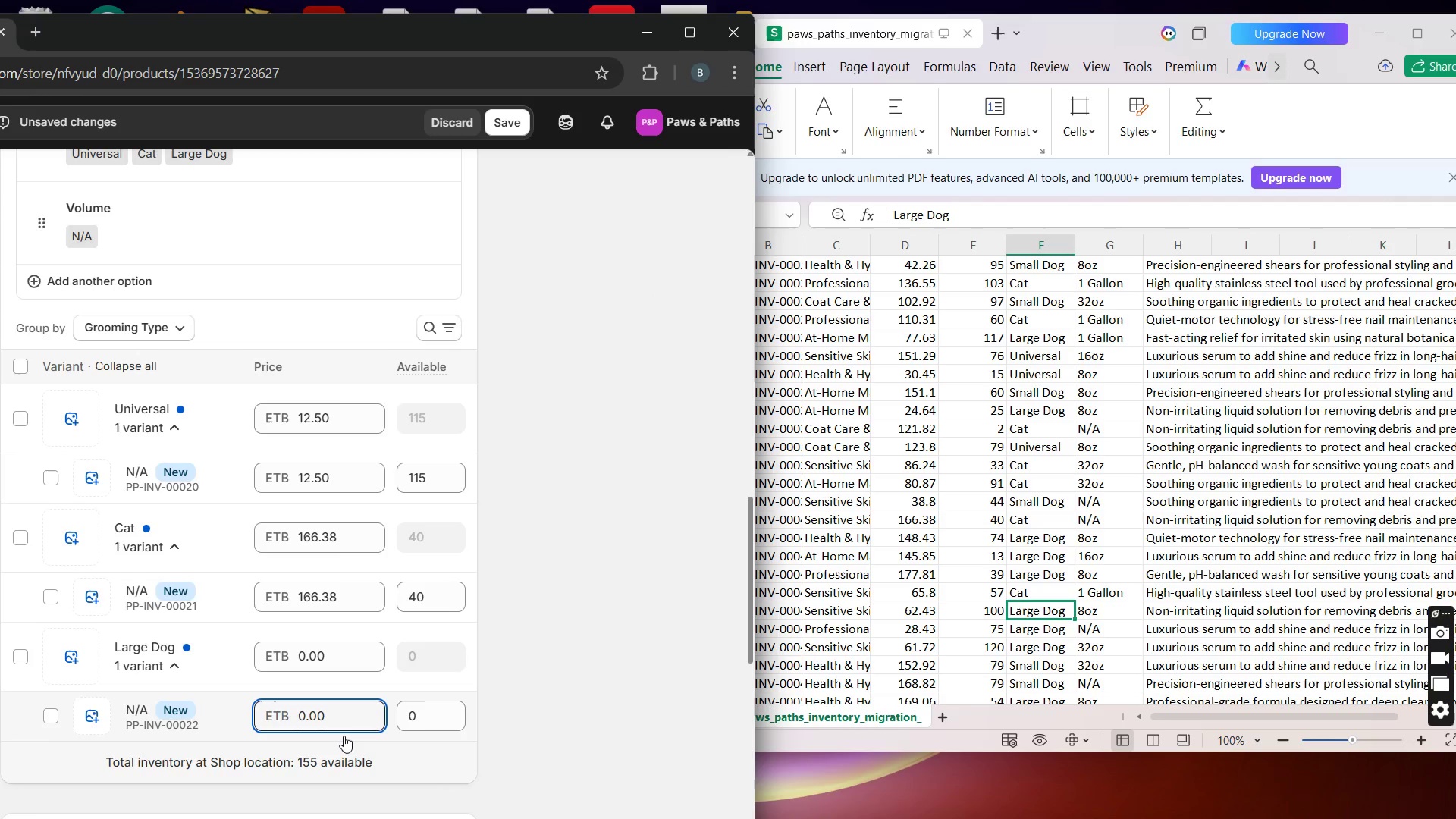 
hold_key(key=Backspace, duration=1.03)
 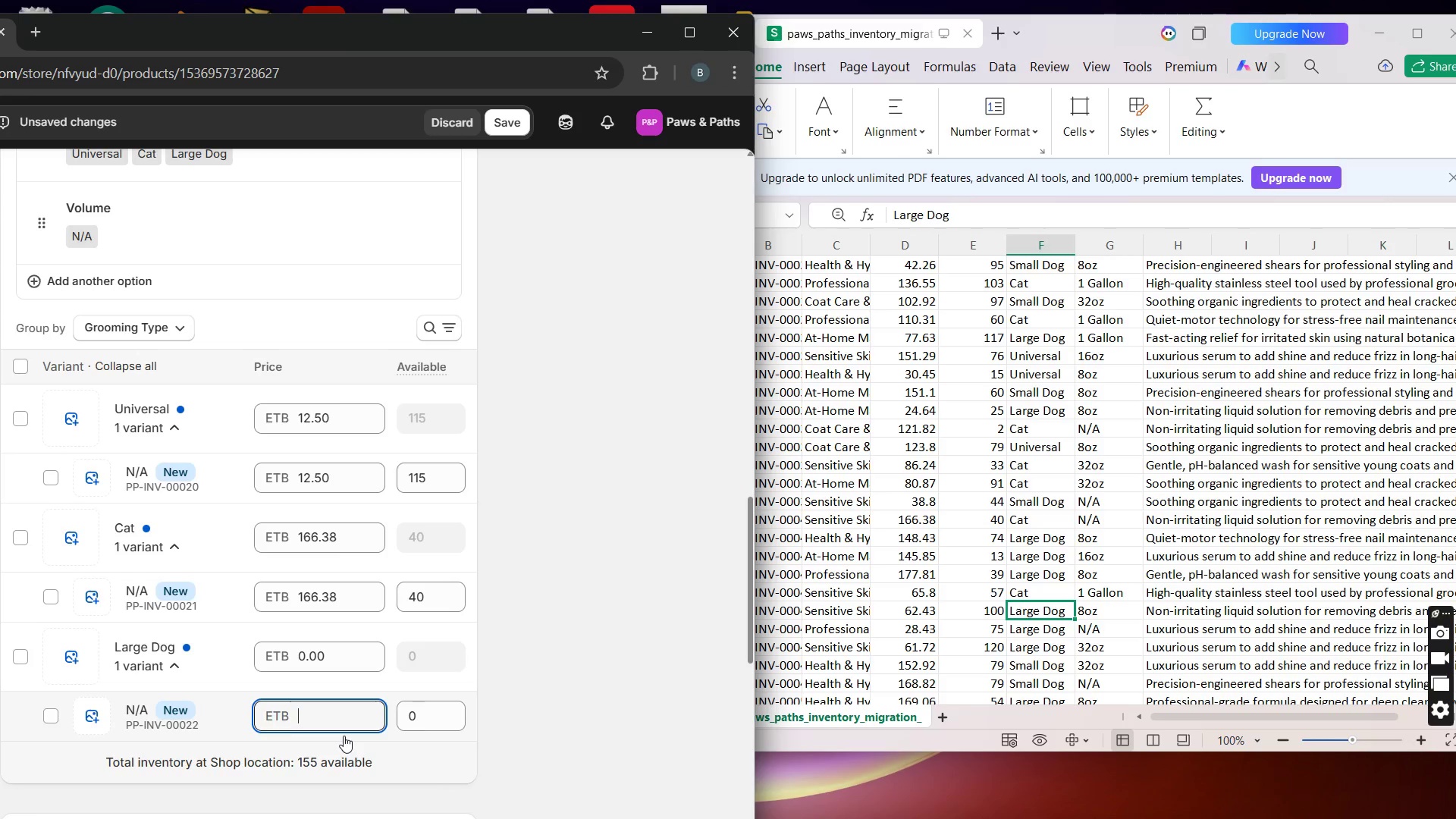 
type(62.43)
 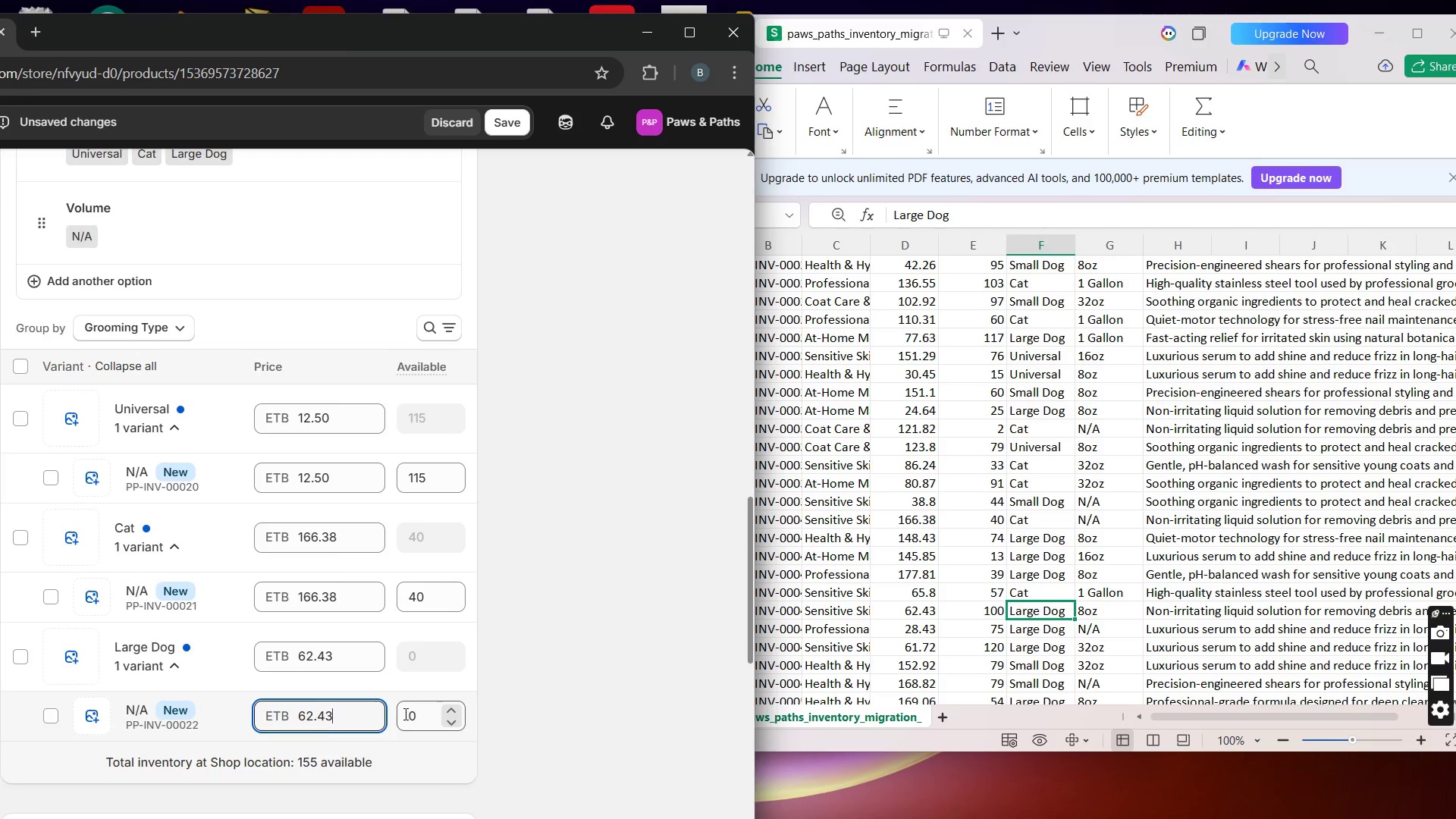 
left_click([407, 713])
 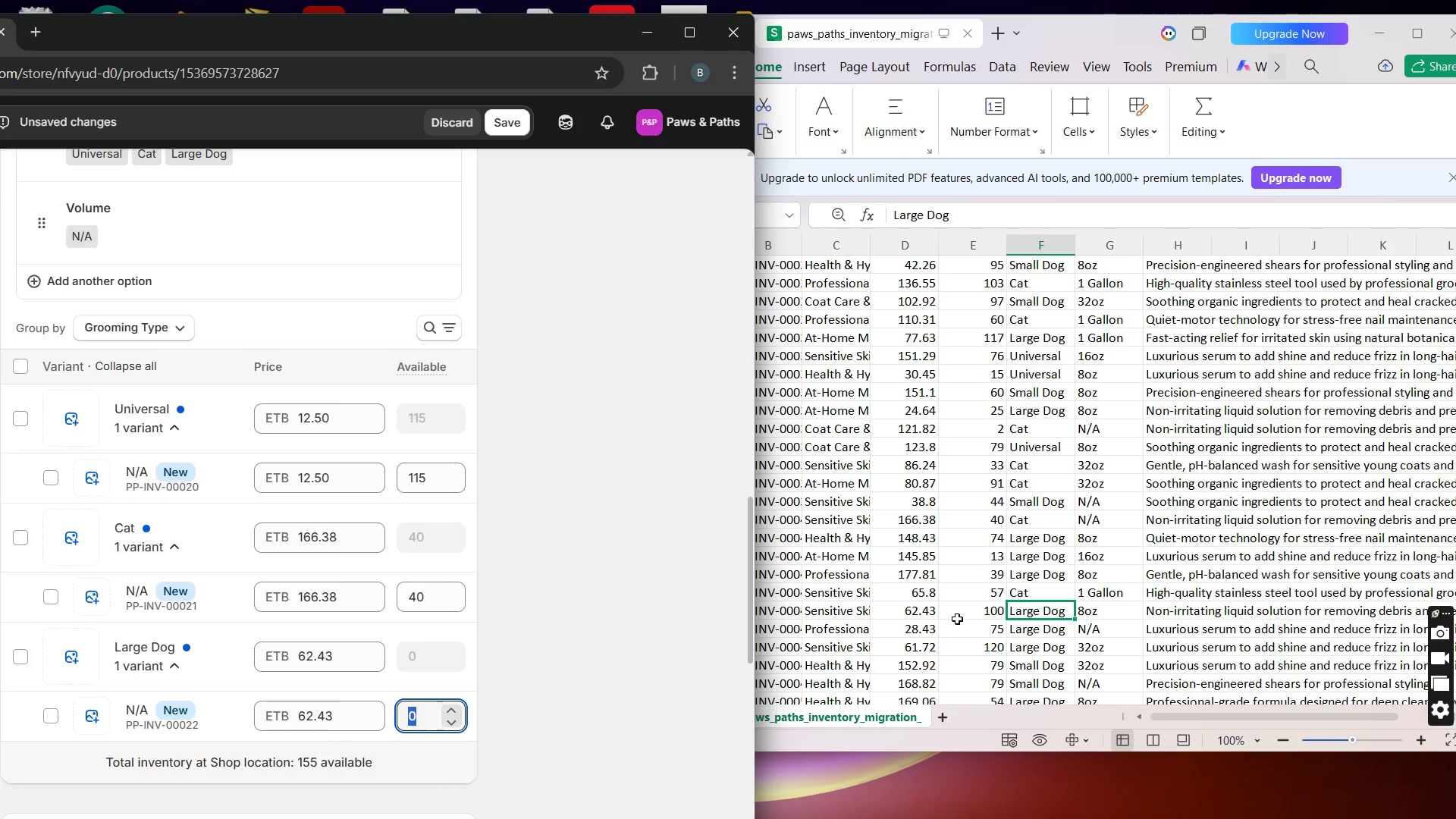 
wait(6.42)
 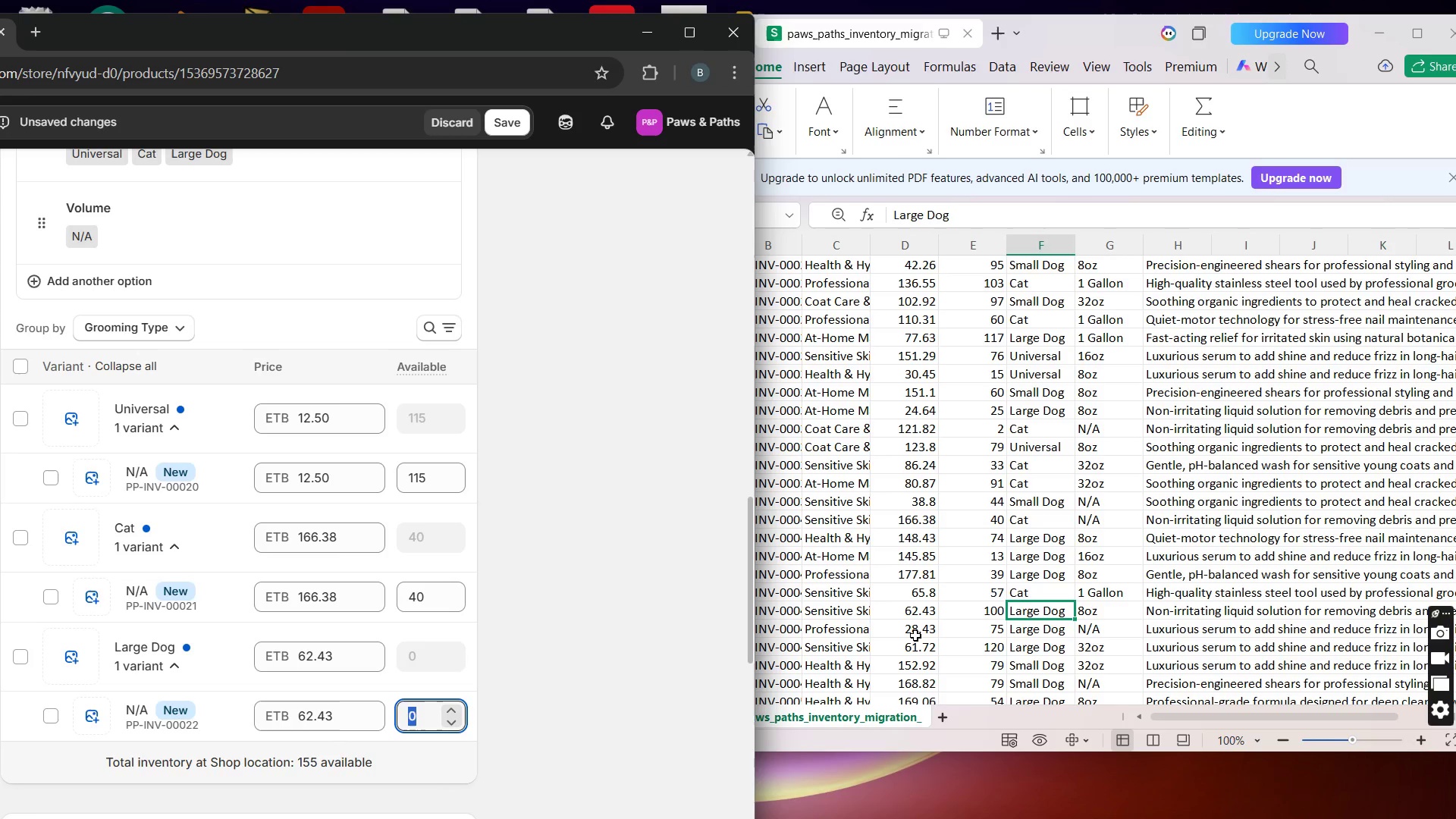 
type(100)
 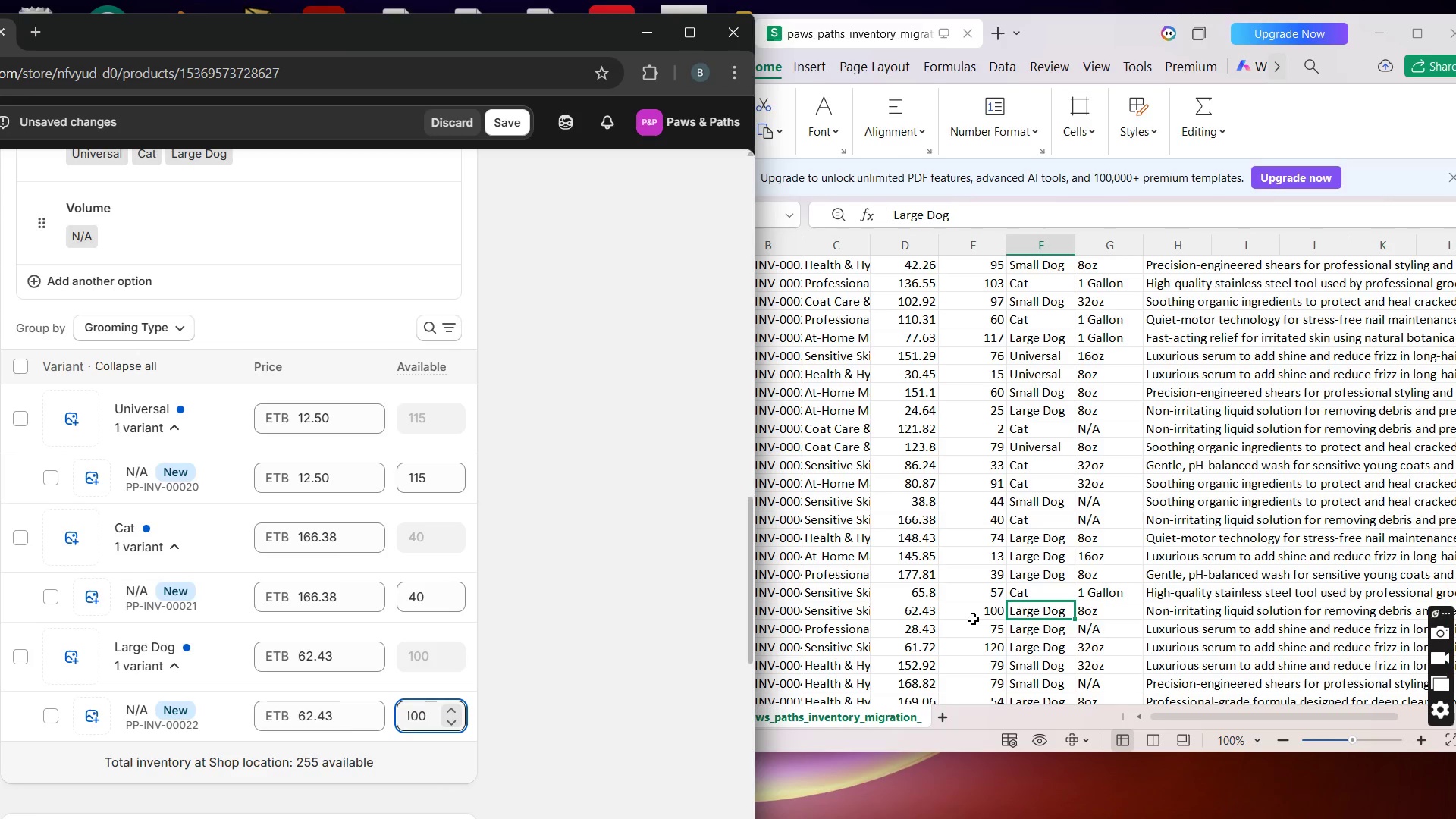 
wait(9.23)
 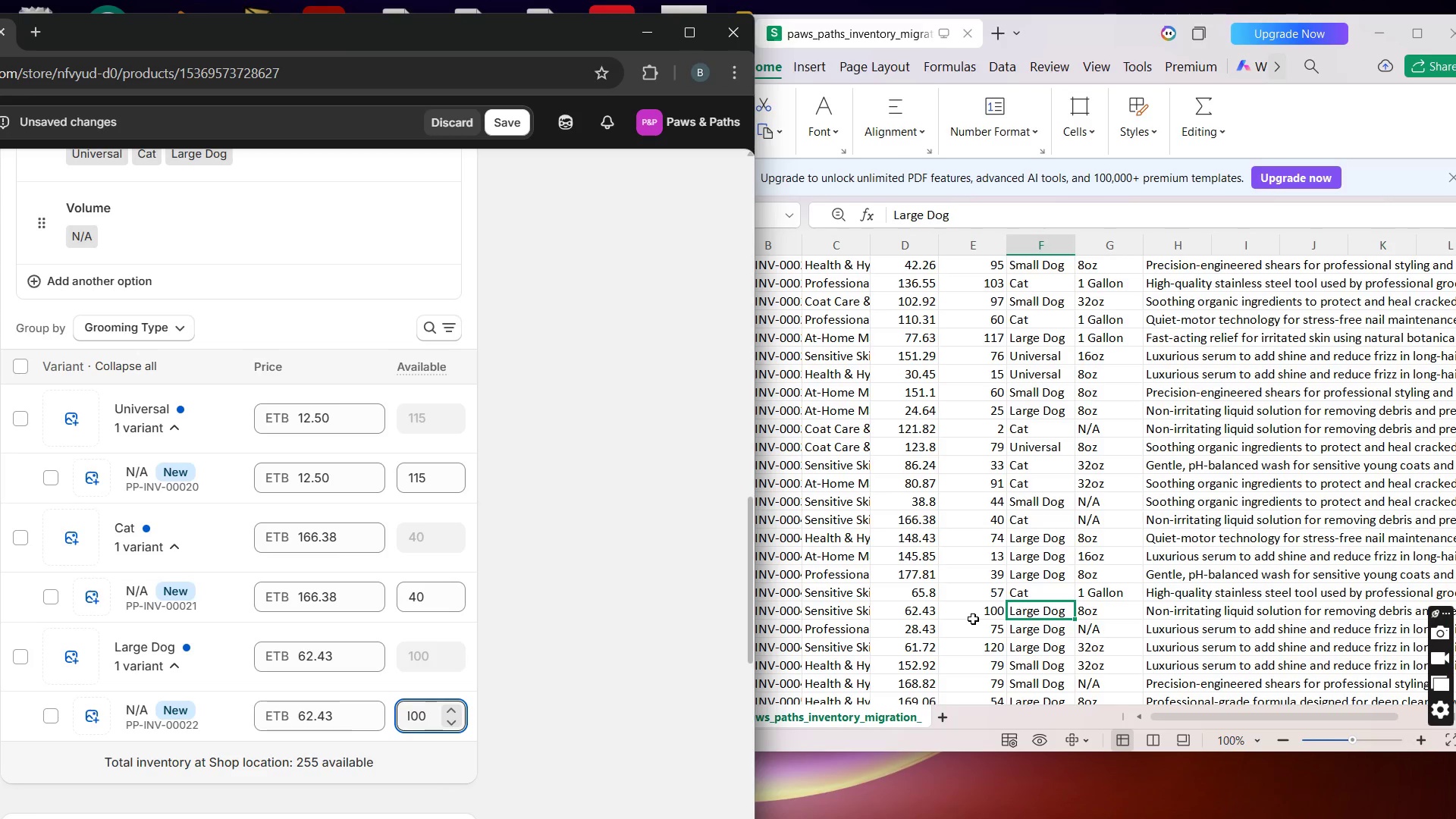 
left_click([961, 731])
 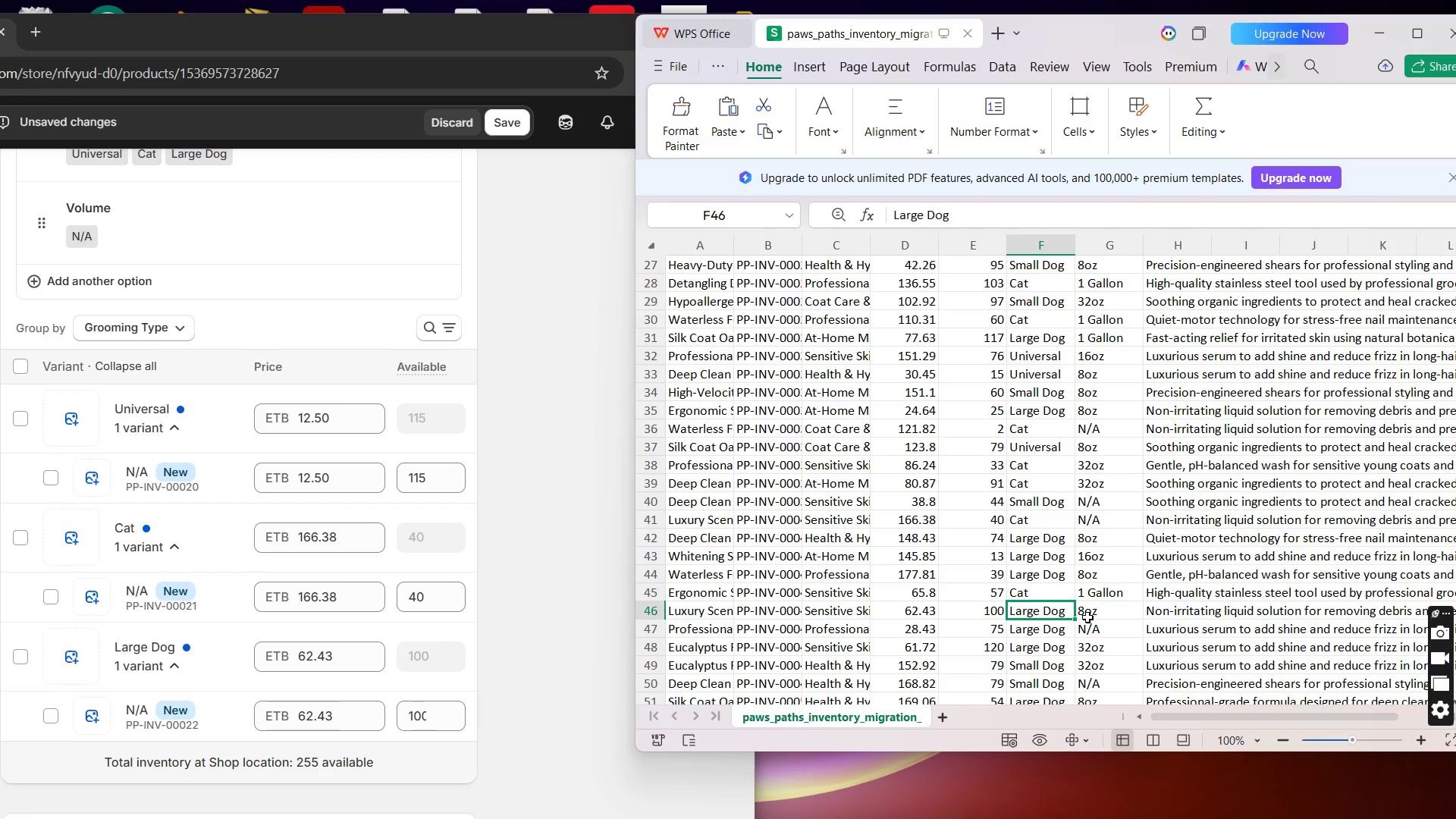 
wait(21.91)
 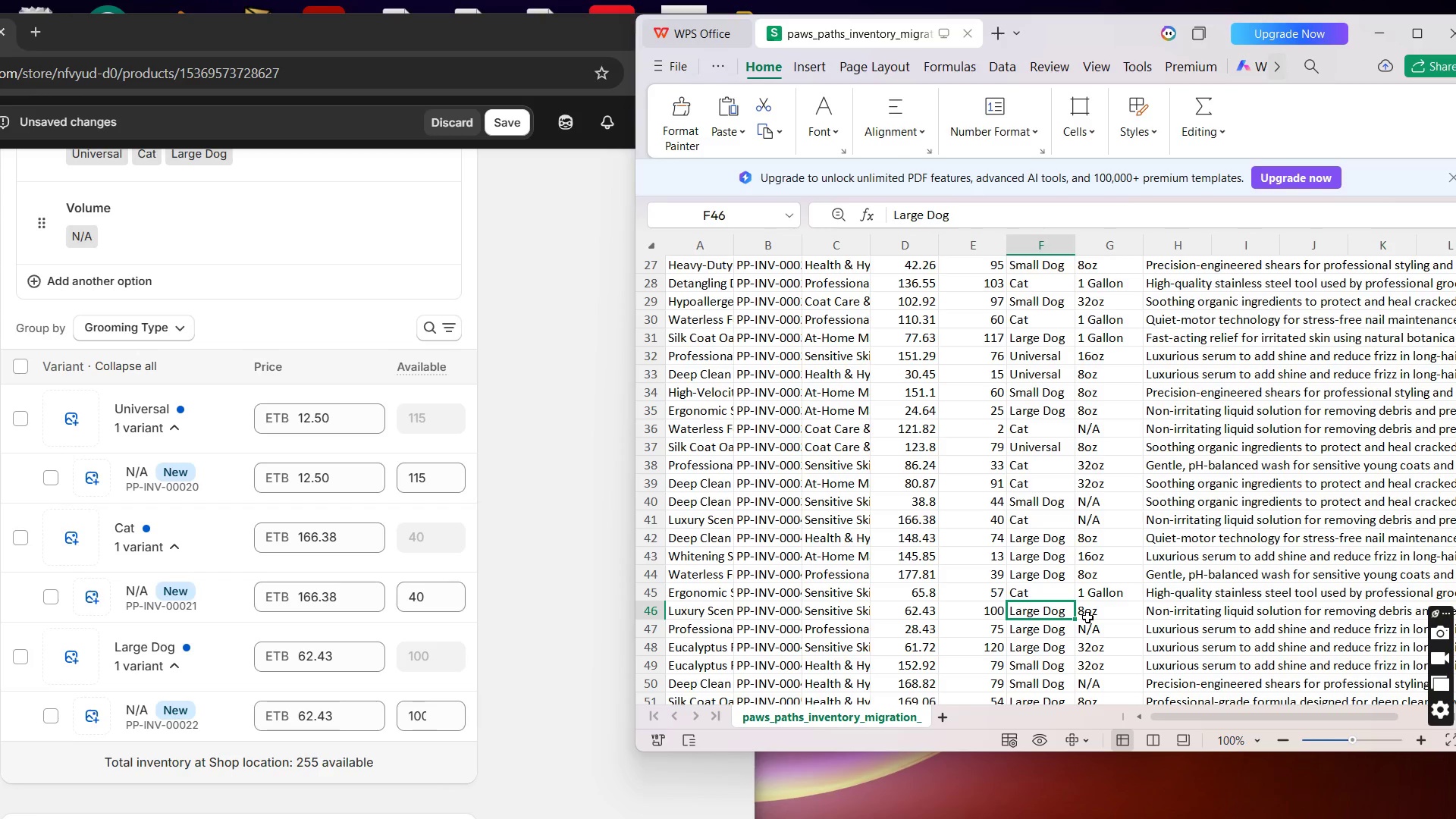 
left_click([1087, 617])
 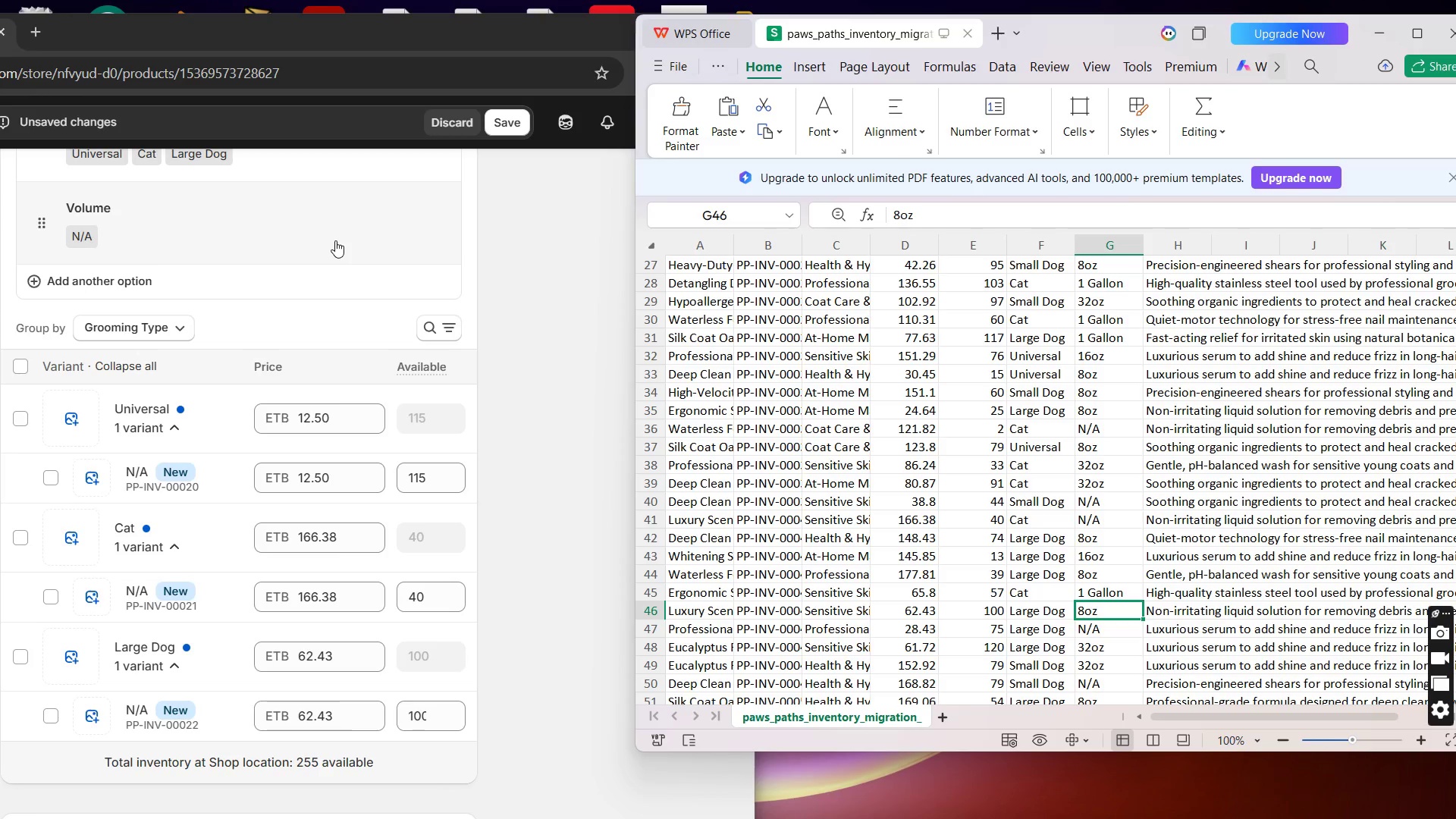 
left_click([212, 252])
 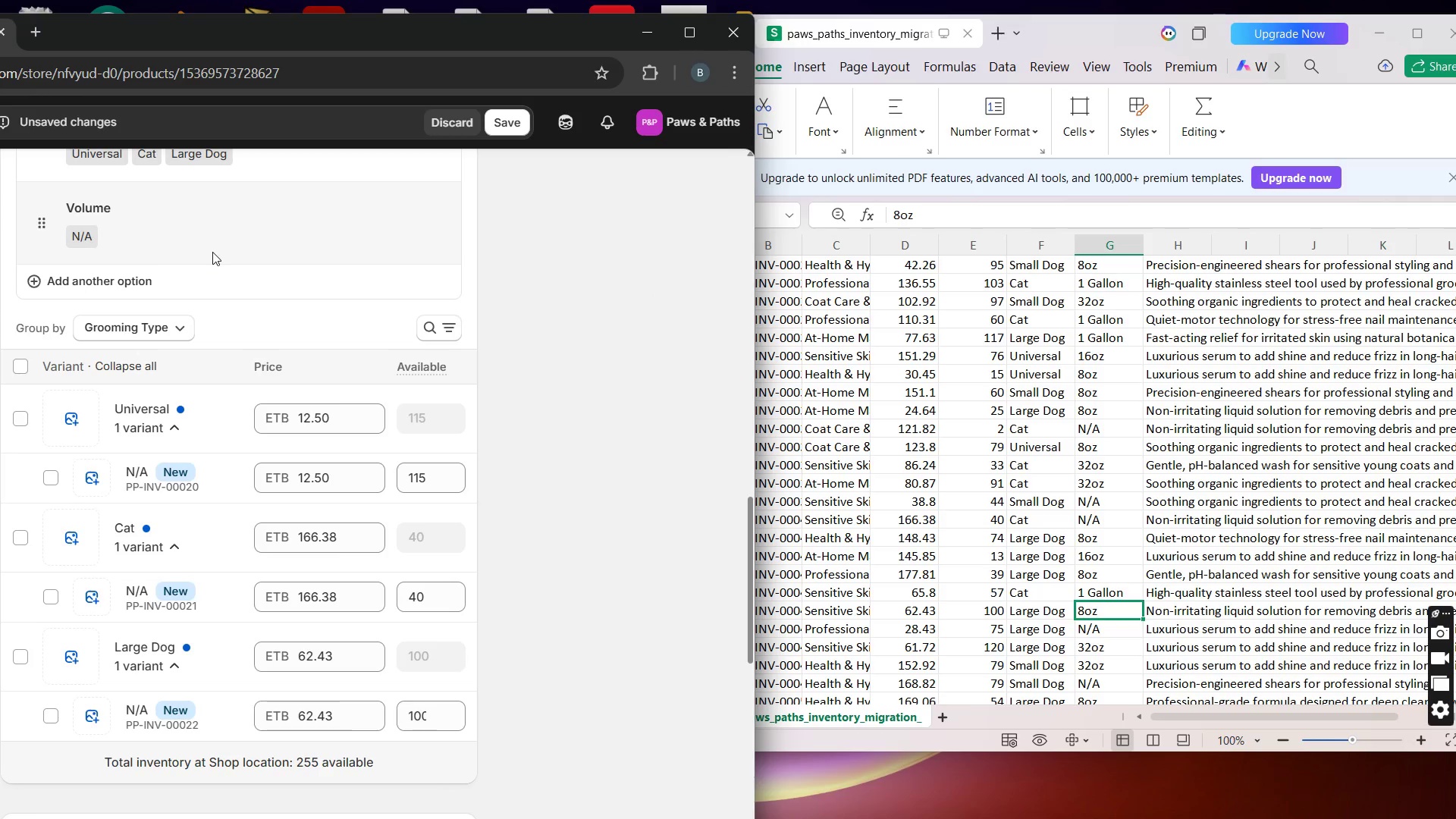 
left_click([137, 241])
 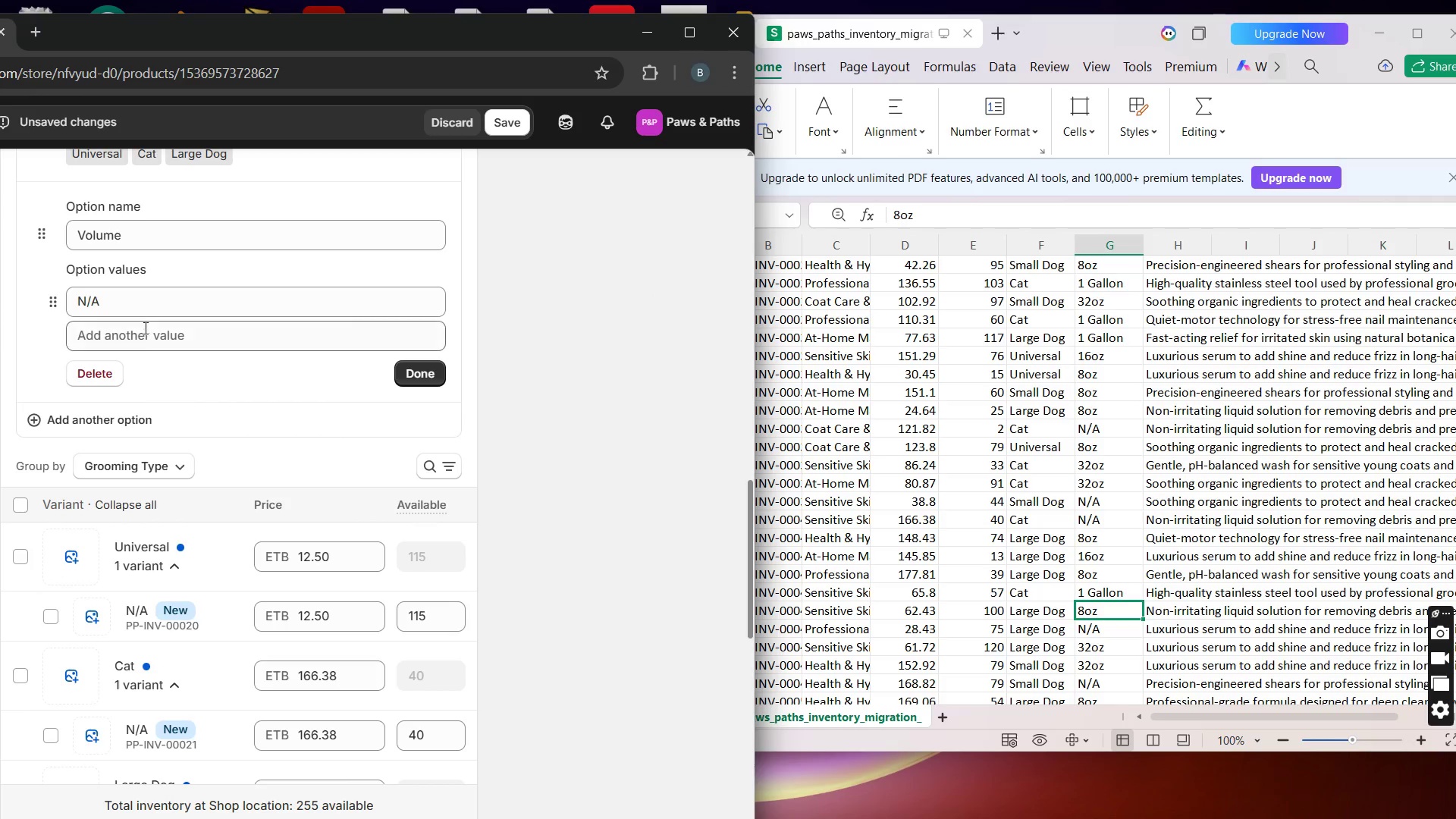 
left_click([141, 338])
 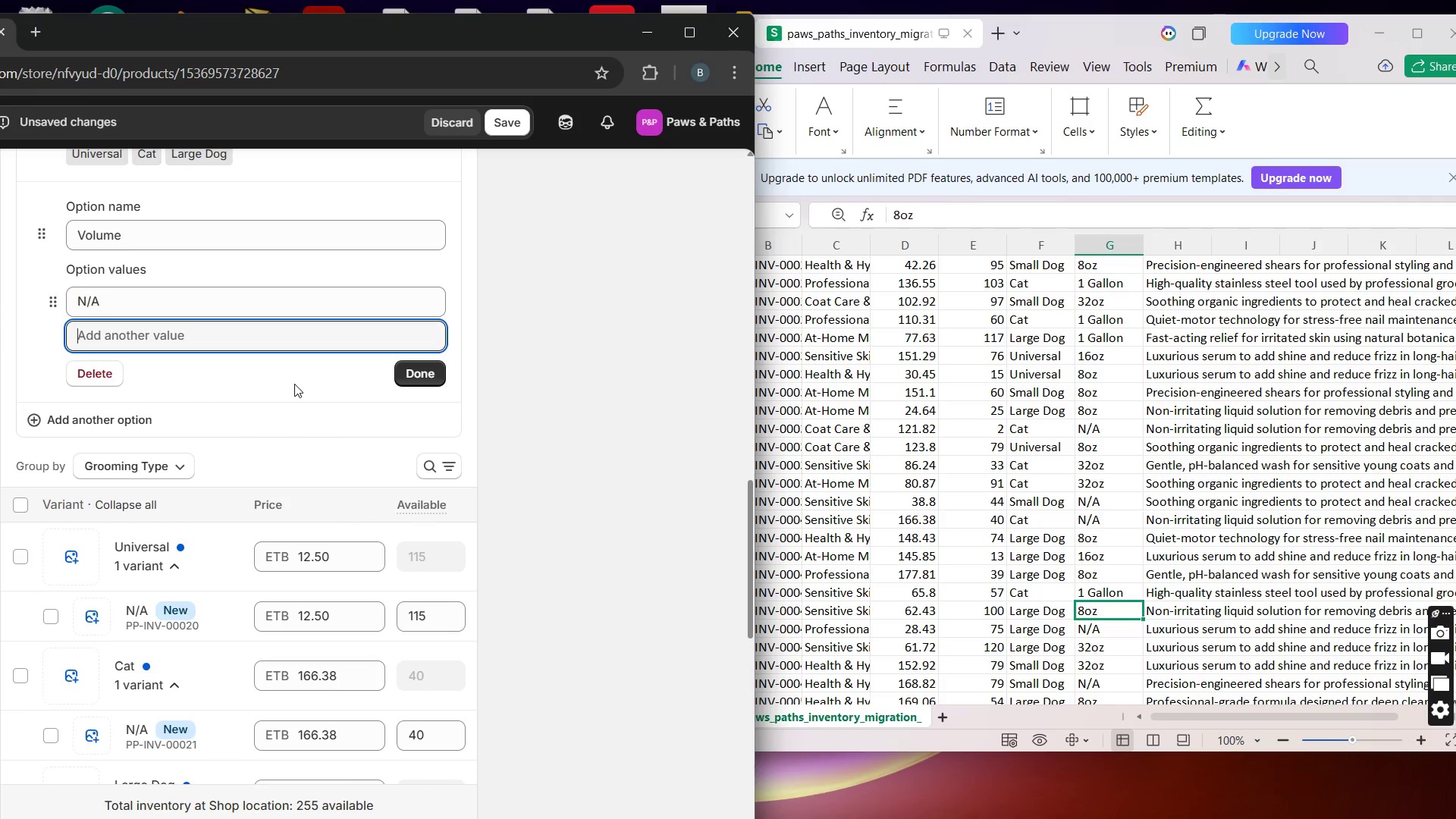 
type(8oz)
 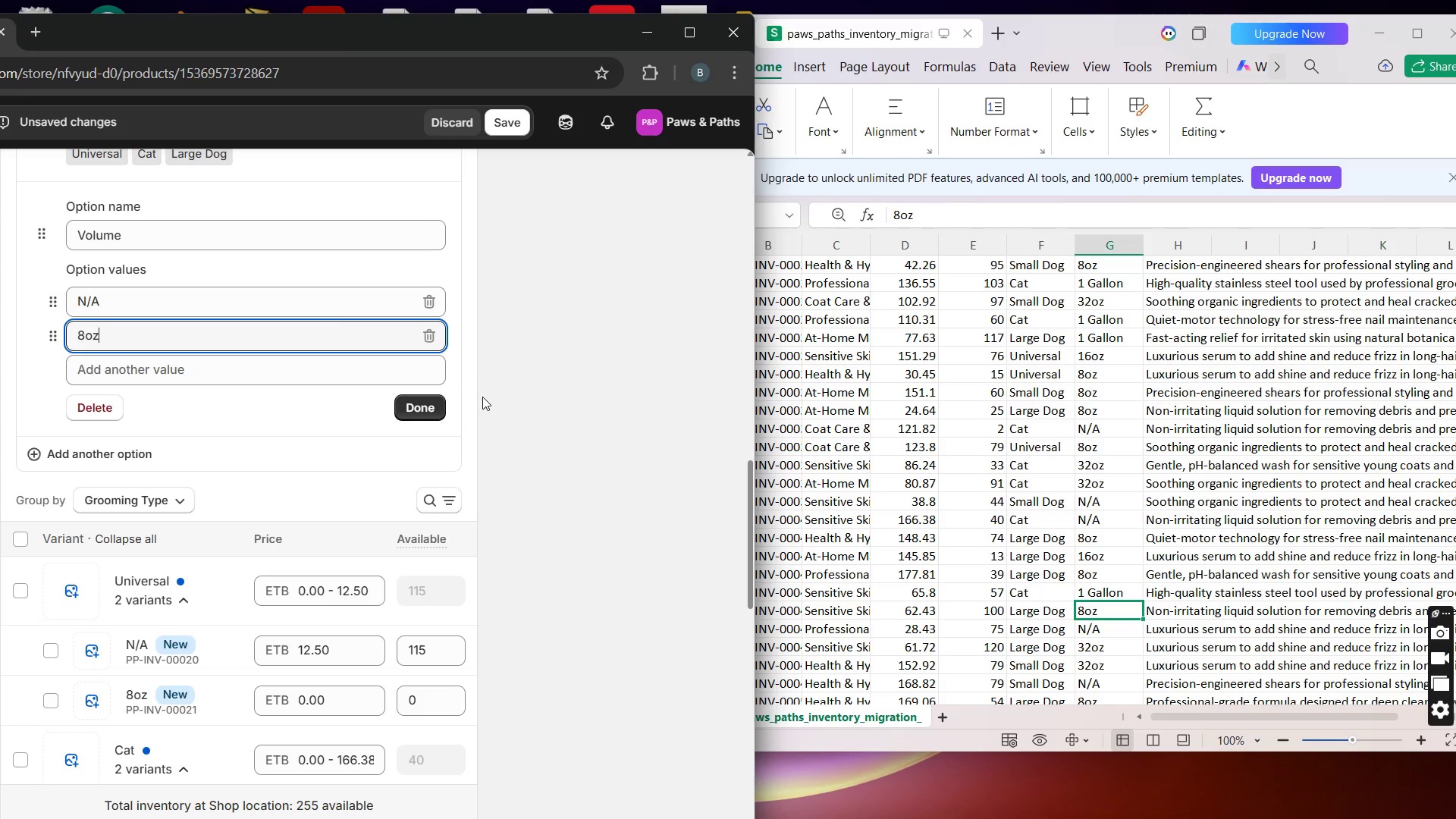 
left_click([412, 405])
 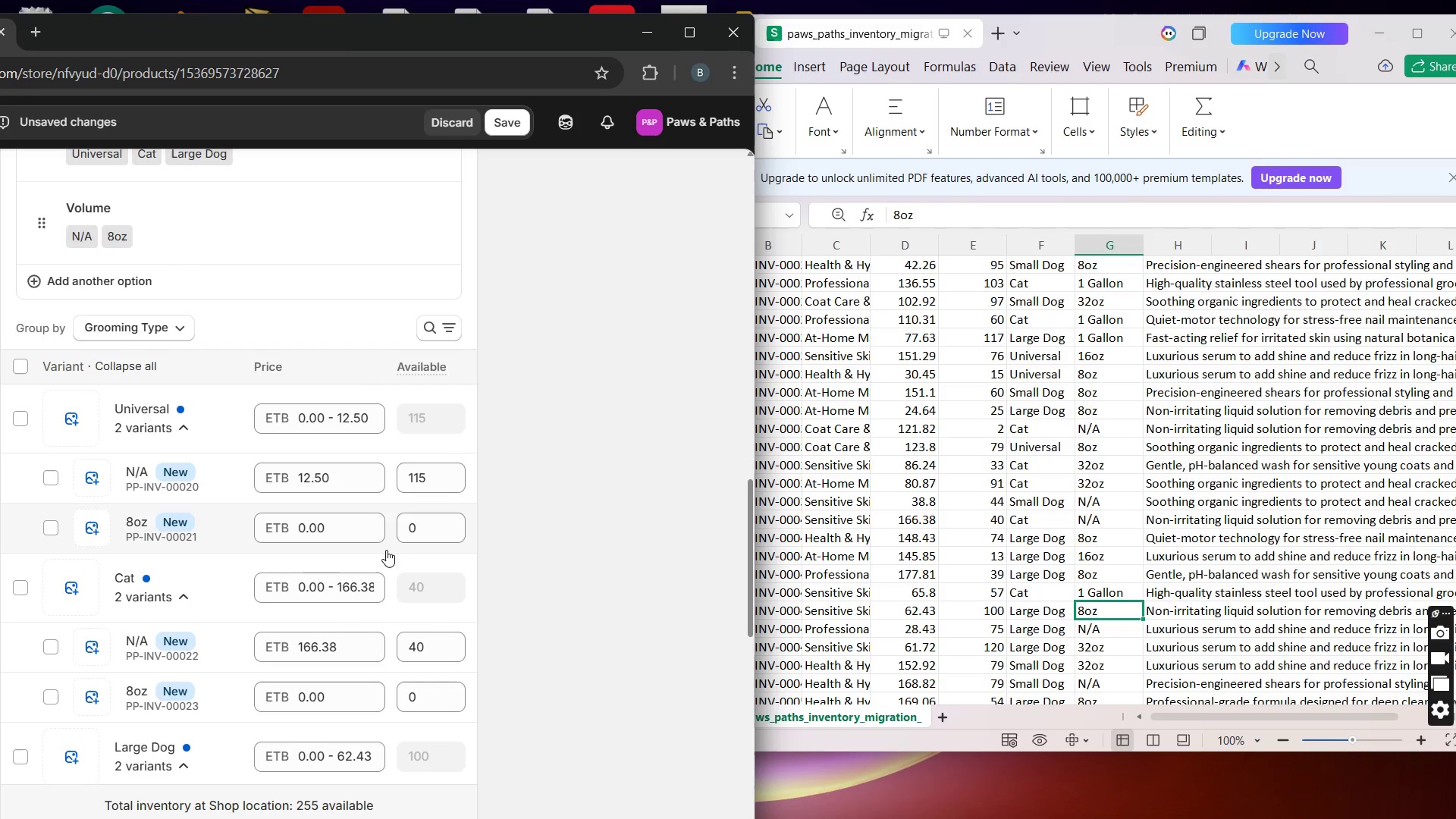 
mouse_move([282, 570])
 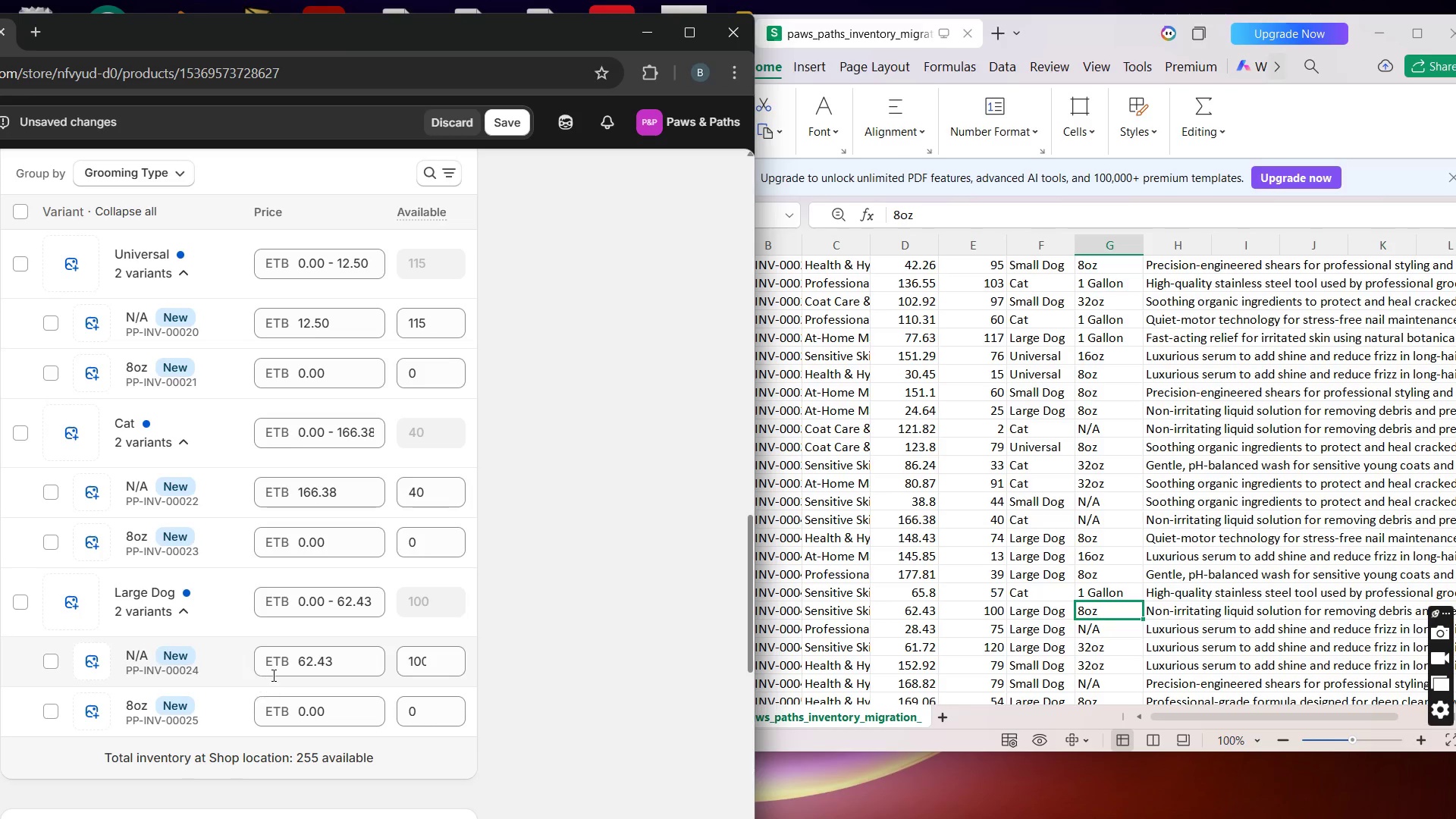 
left_click_drag(start_coordinate=[292, 669], to_coordinate=[345, 670])
 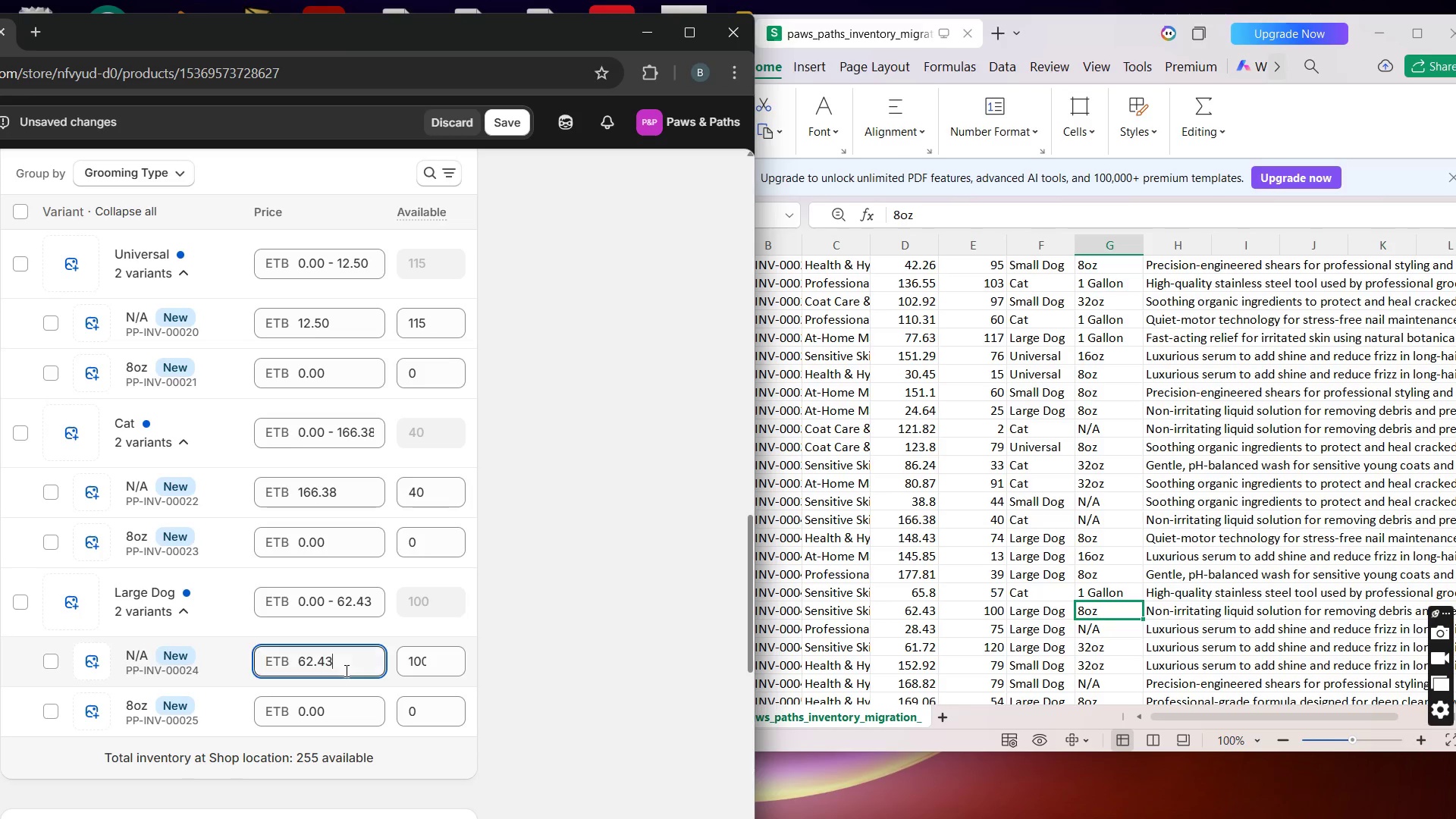 
left_click_drag(start_coordinate=[345, 670], to_coordinate=[273, 667])
 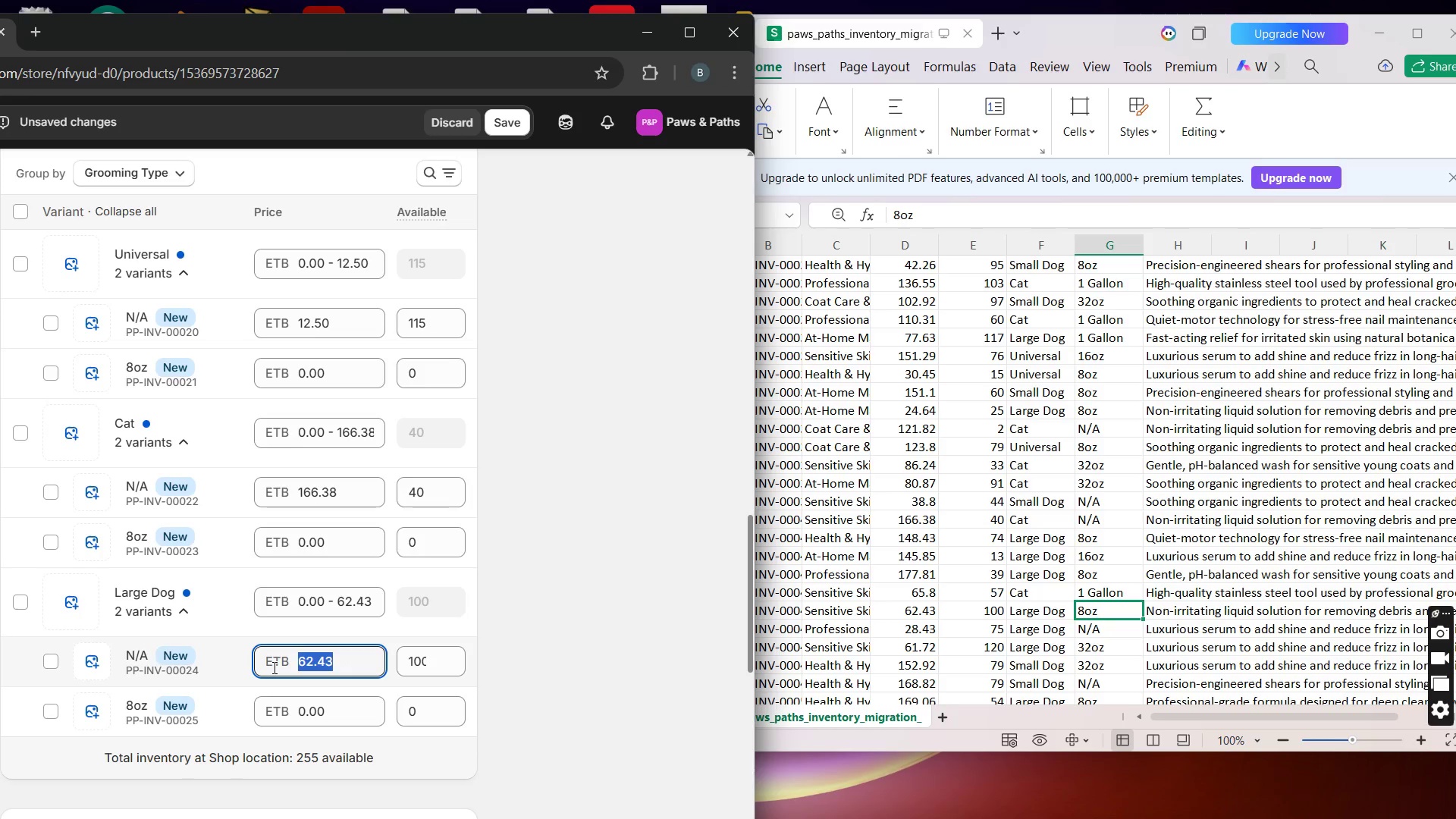 
key(Control+X)
 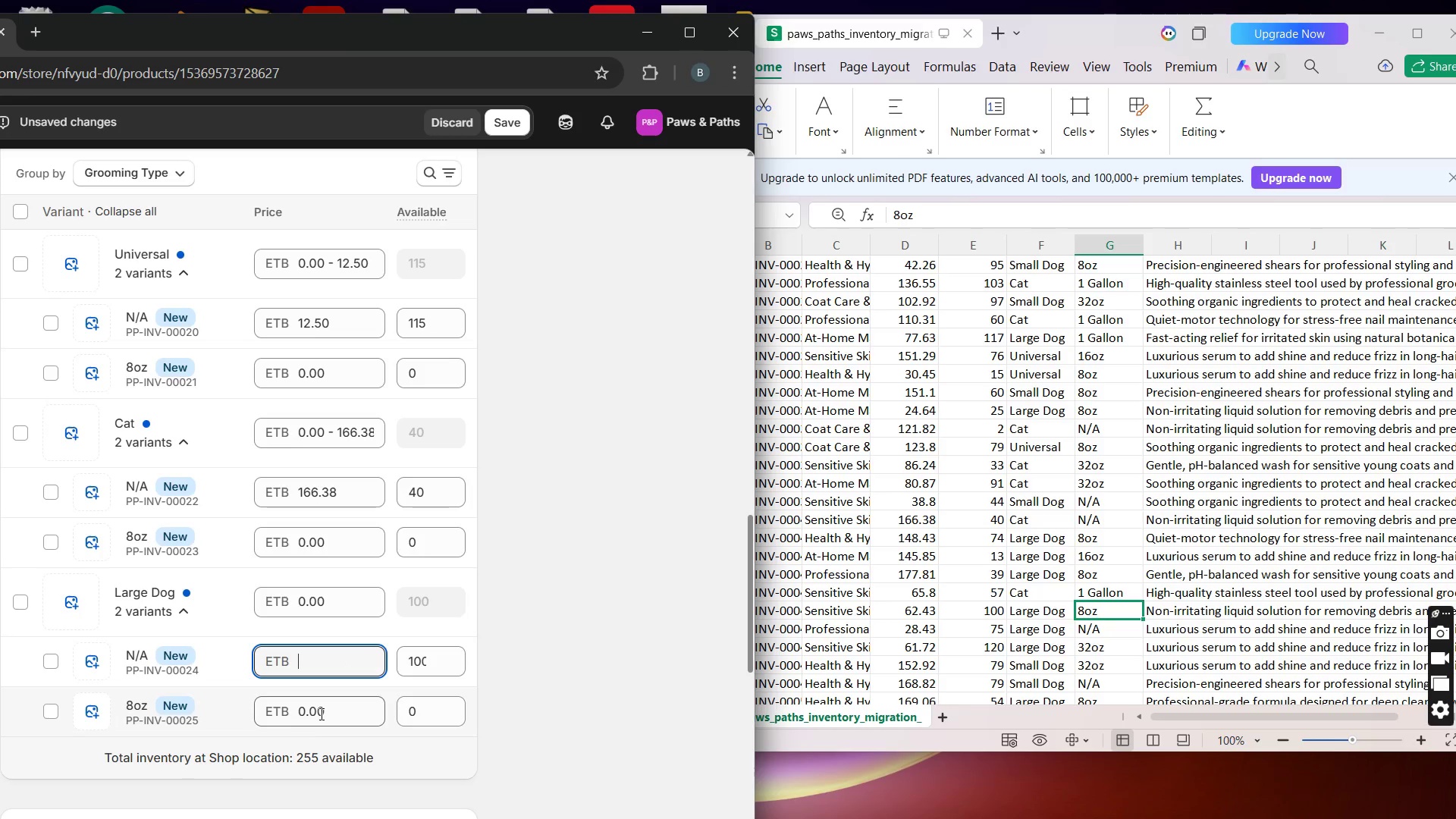 
double_click([320, 713])
 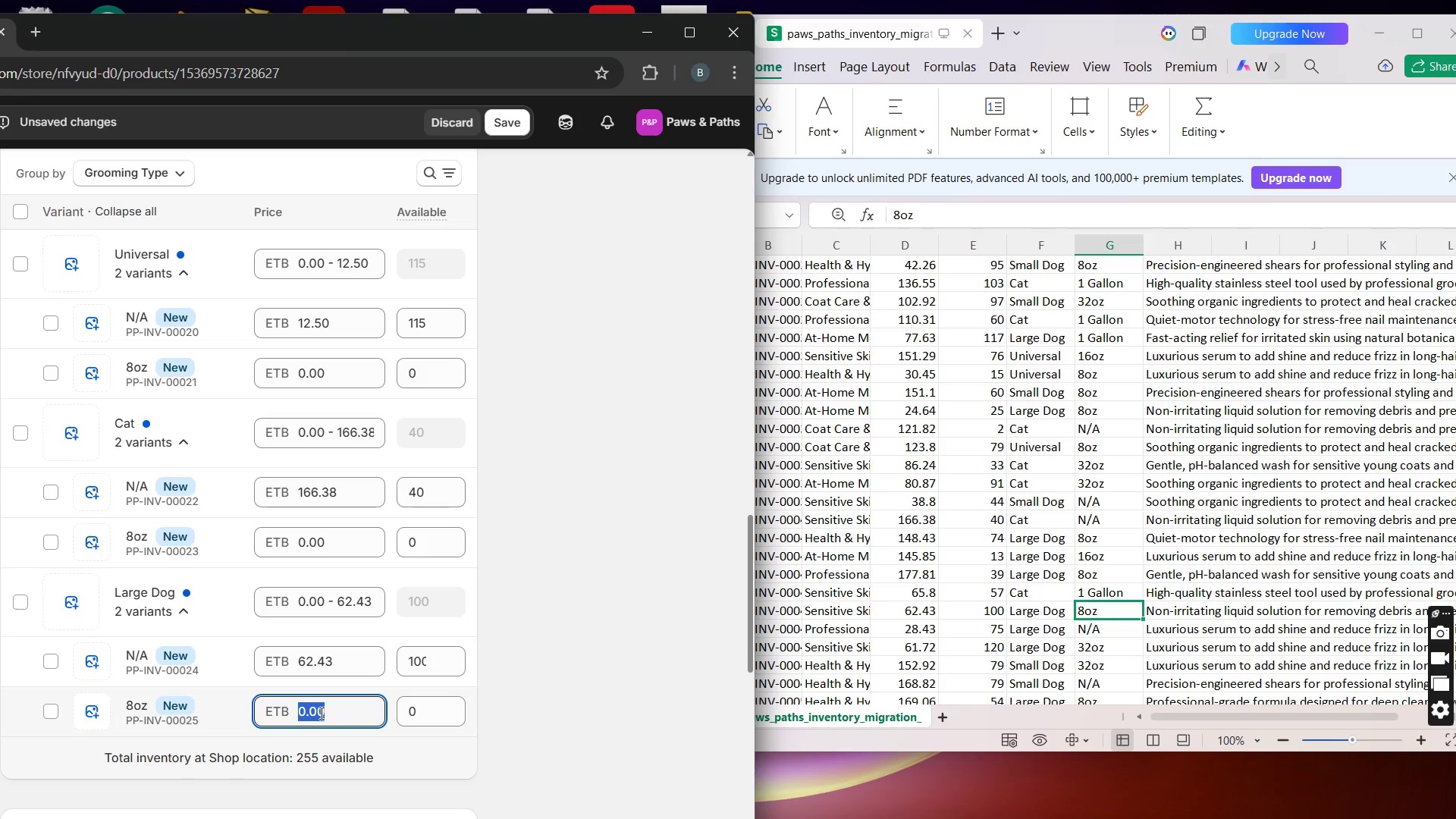 
key(Control+V)
 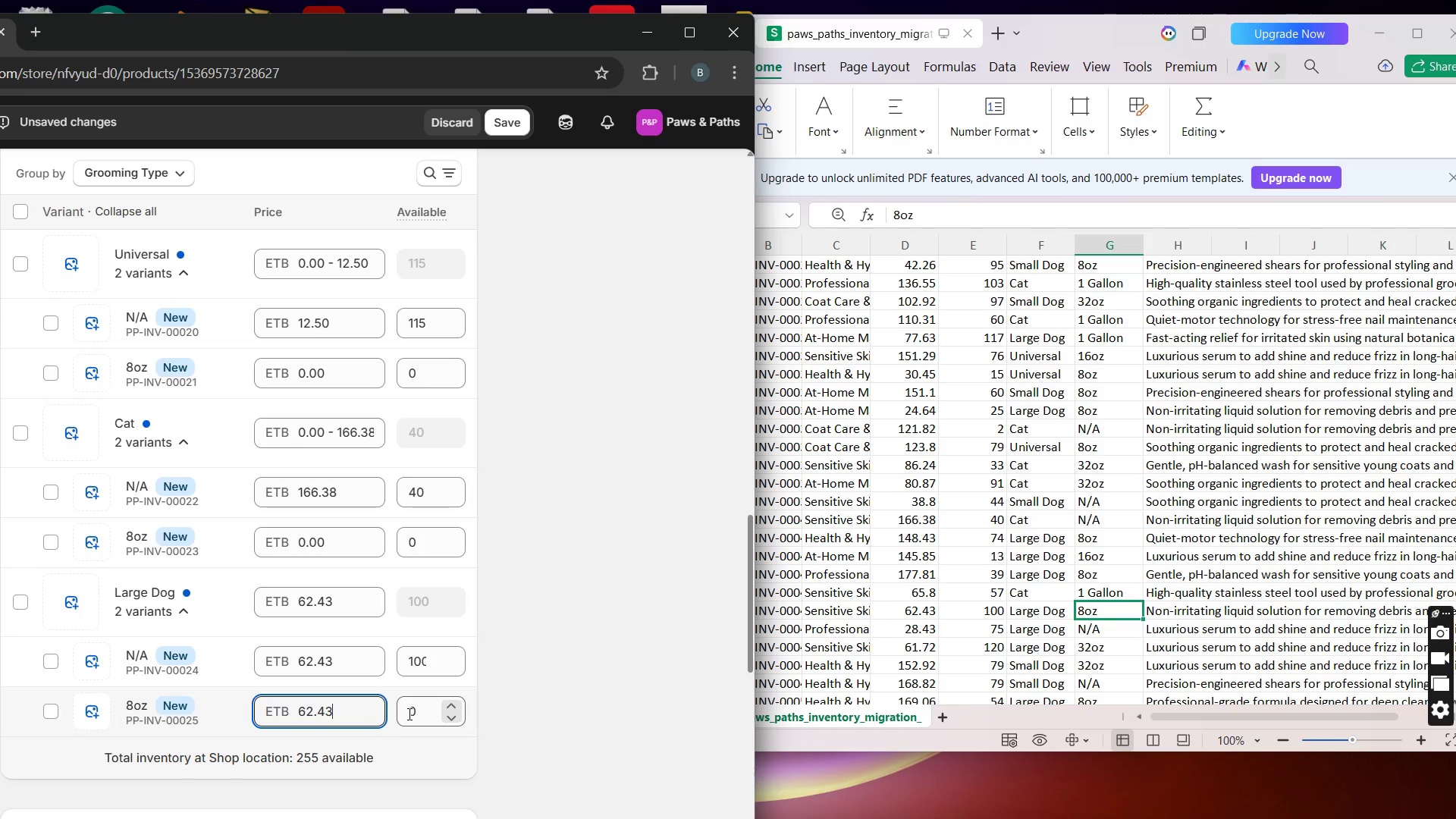 
left_click([410, 713])
 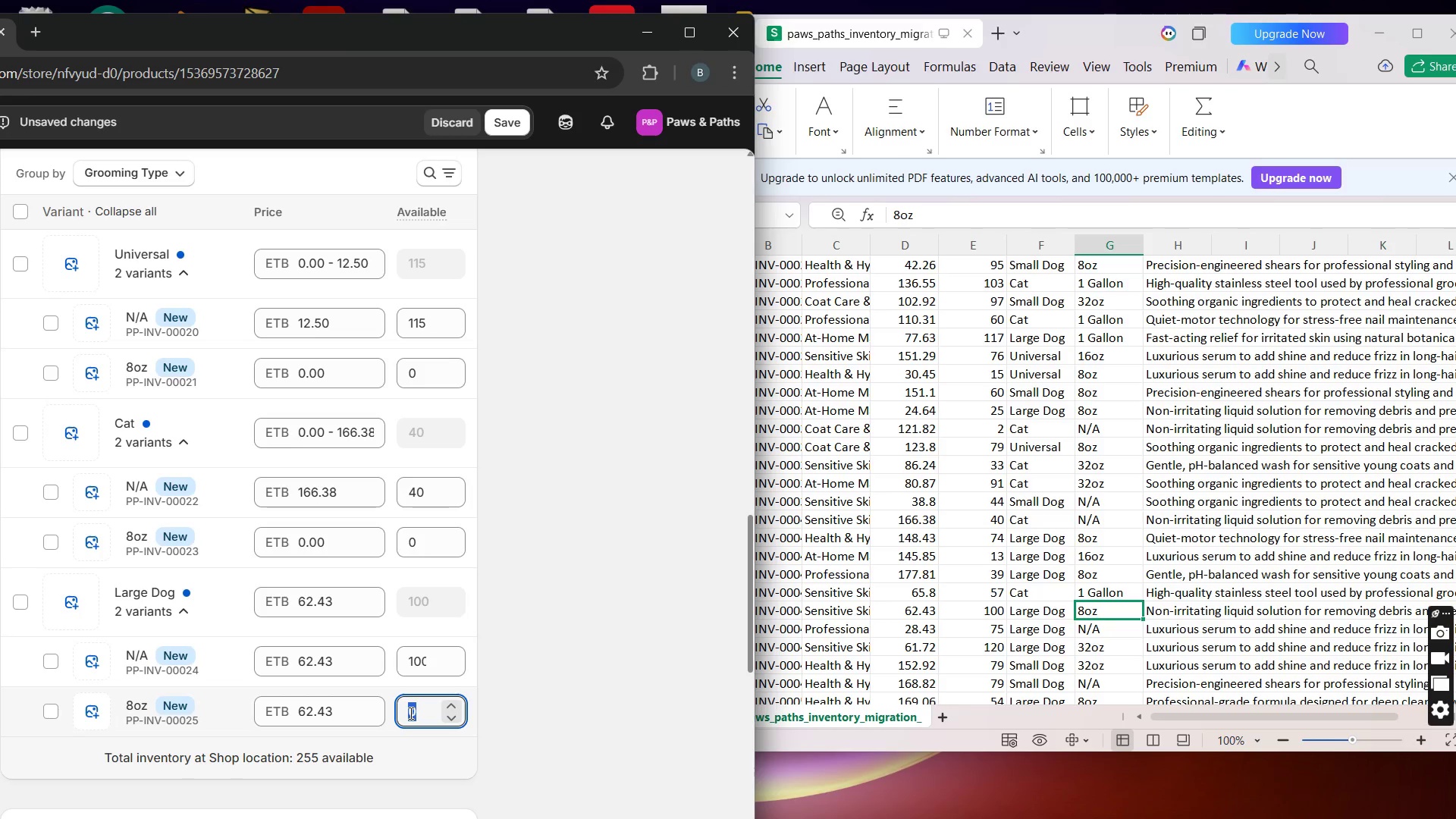 
type(100)
 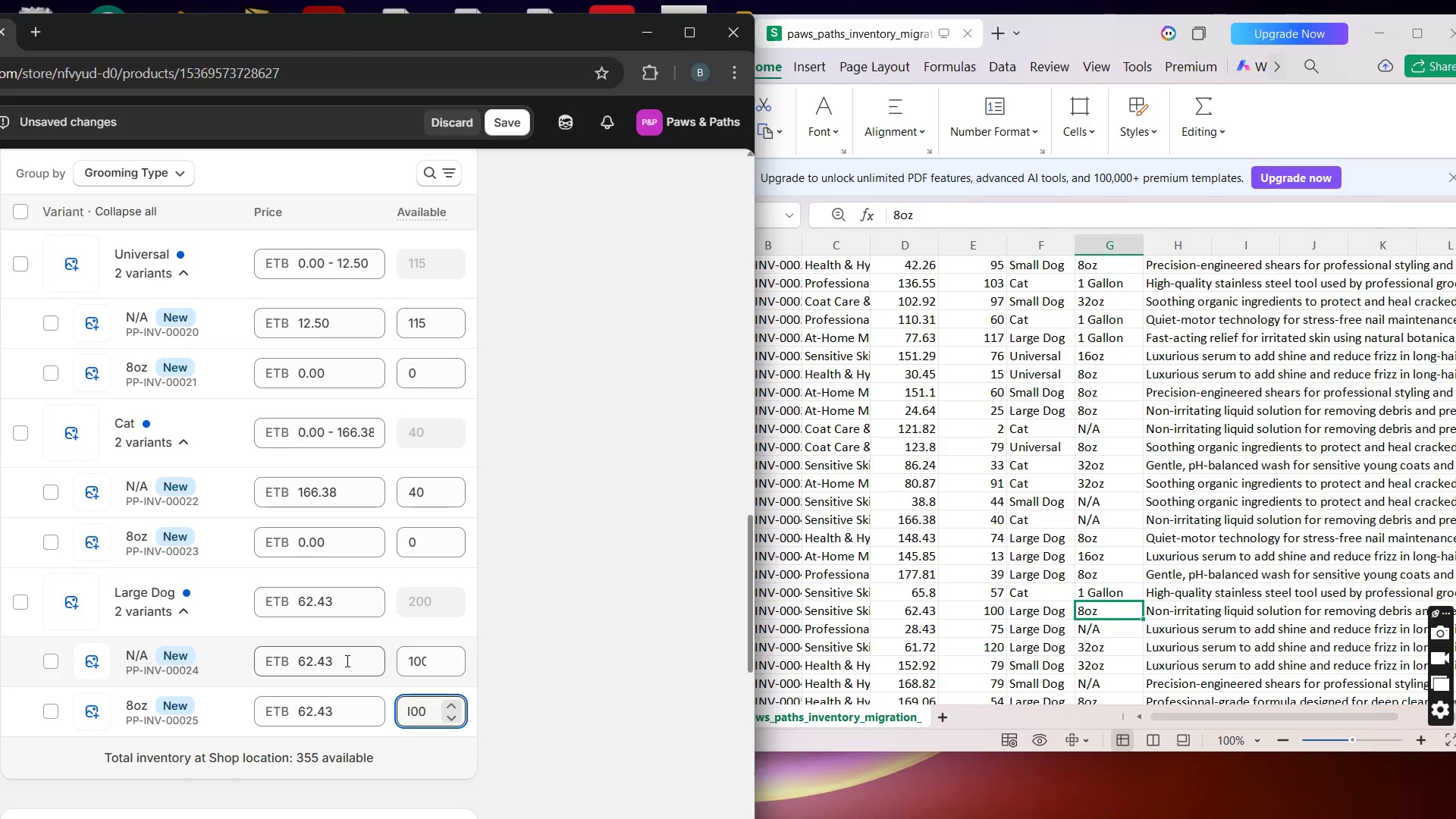 
left_click_drag(start_coordinate=[345, 658], to_coordinate=[300, 660])
 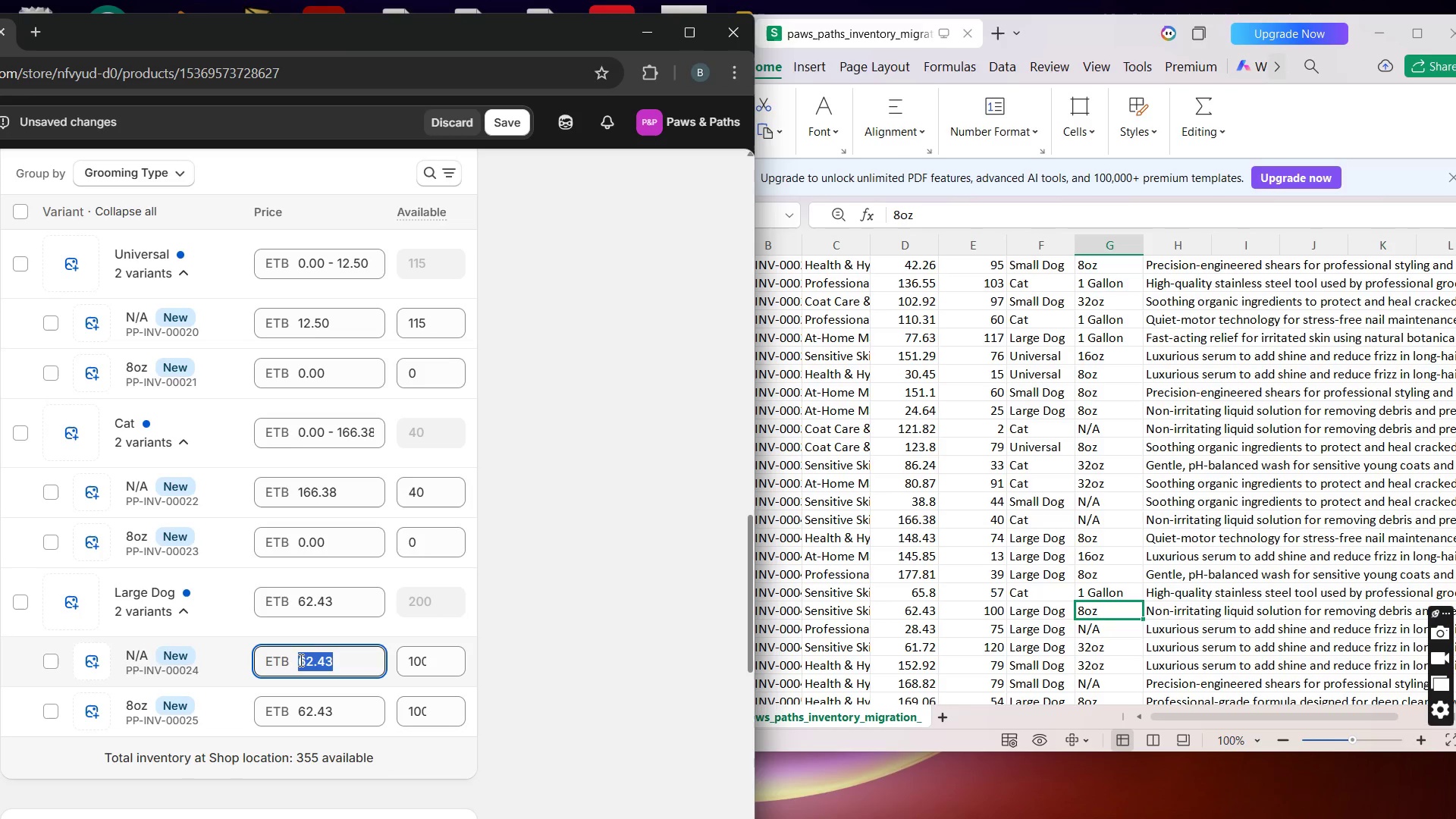 
key(Backspace)
 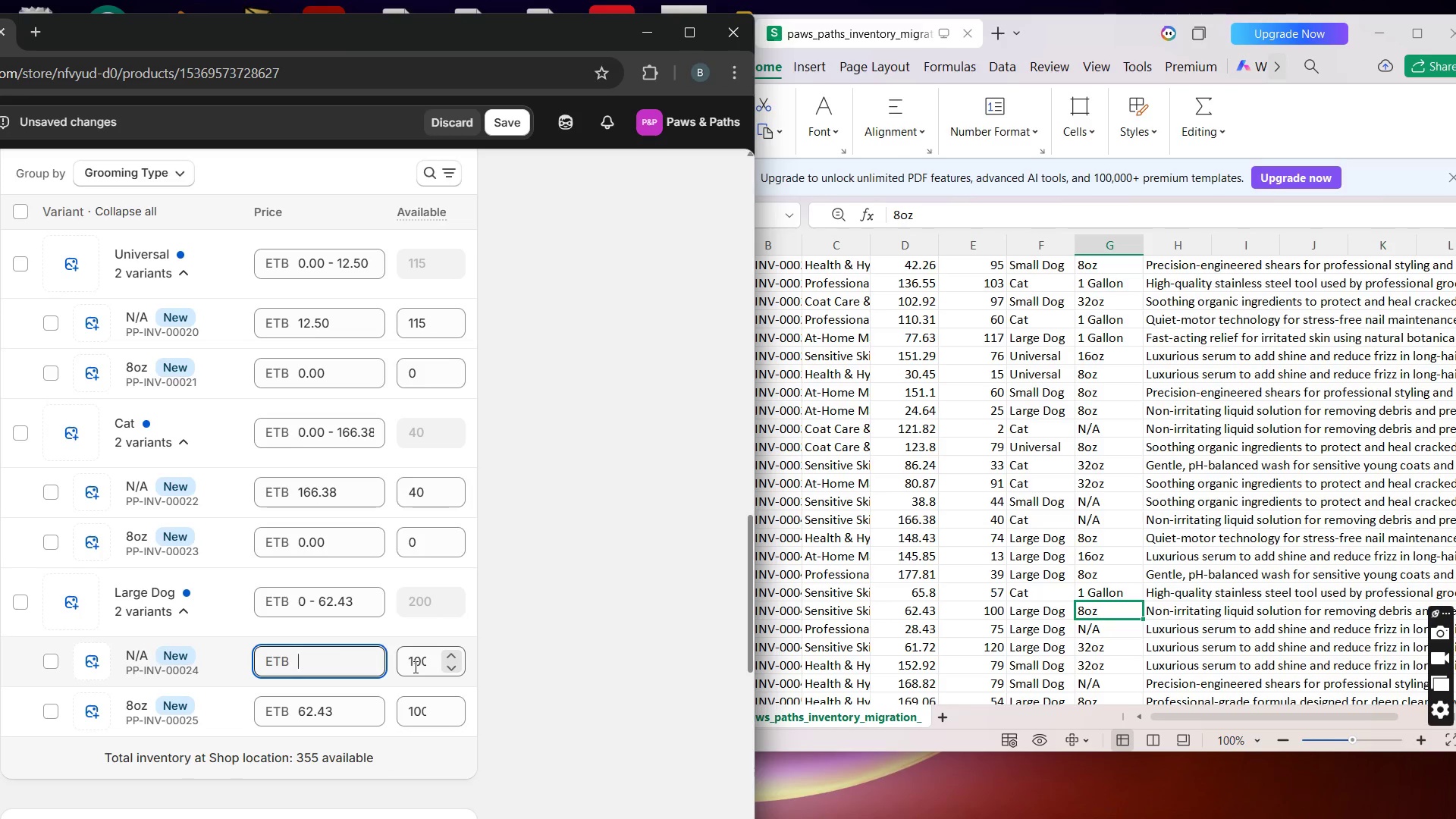 
double_click([414, 667])
 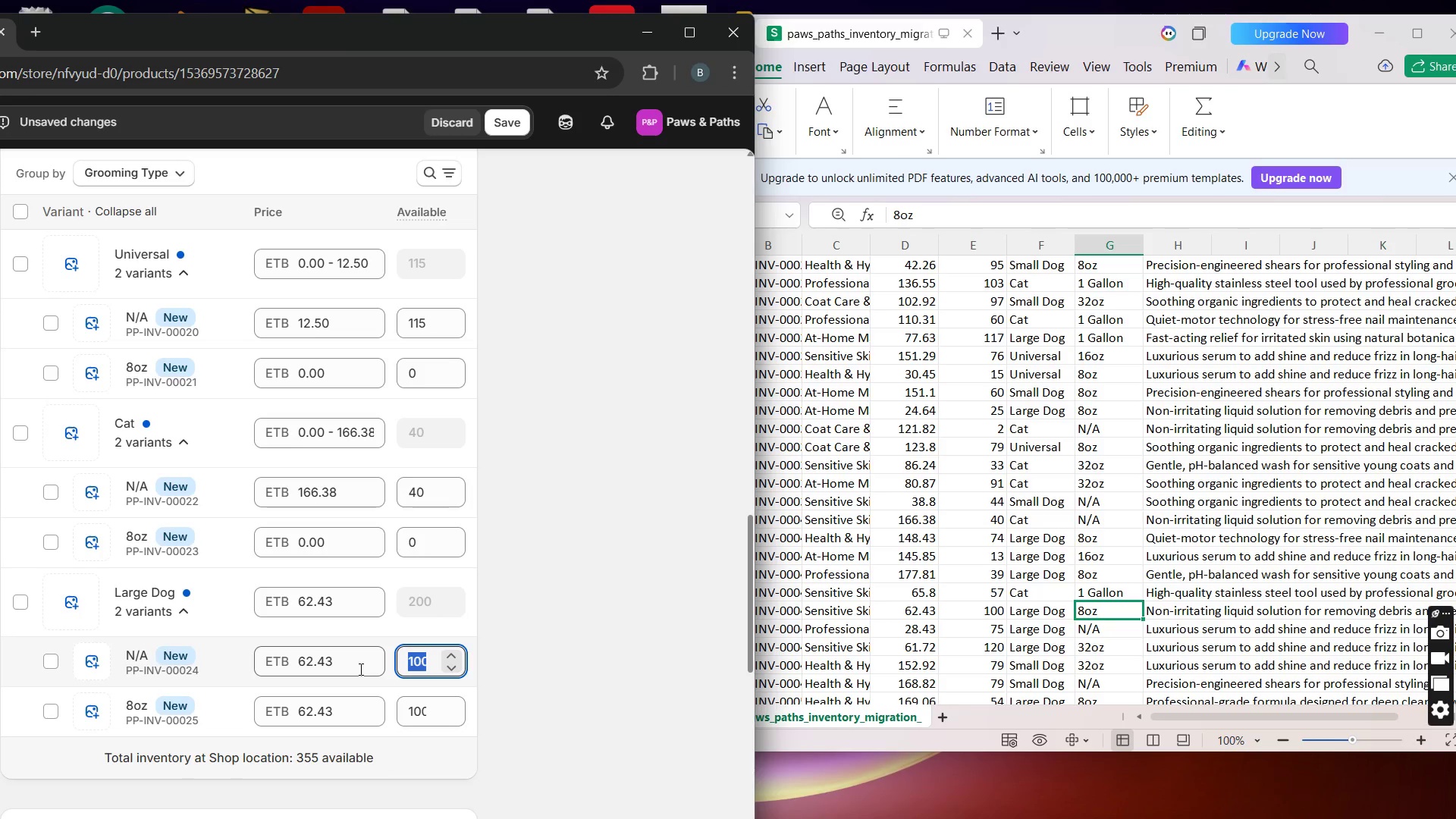 
double_click([359, 669])
 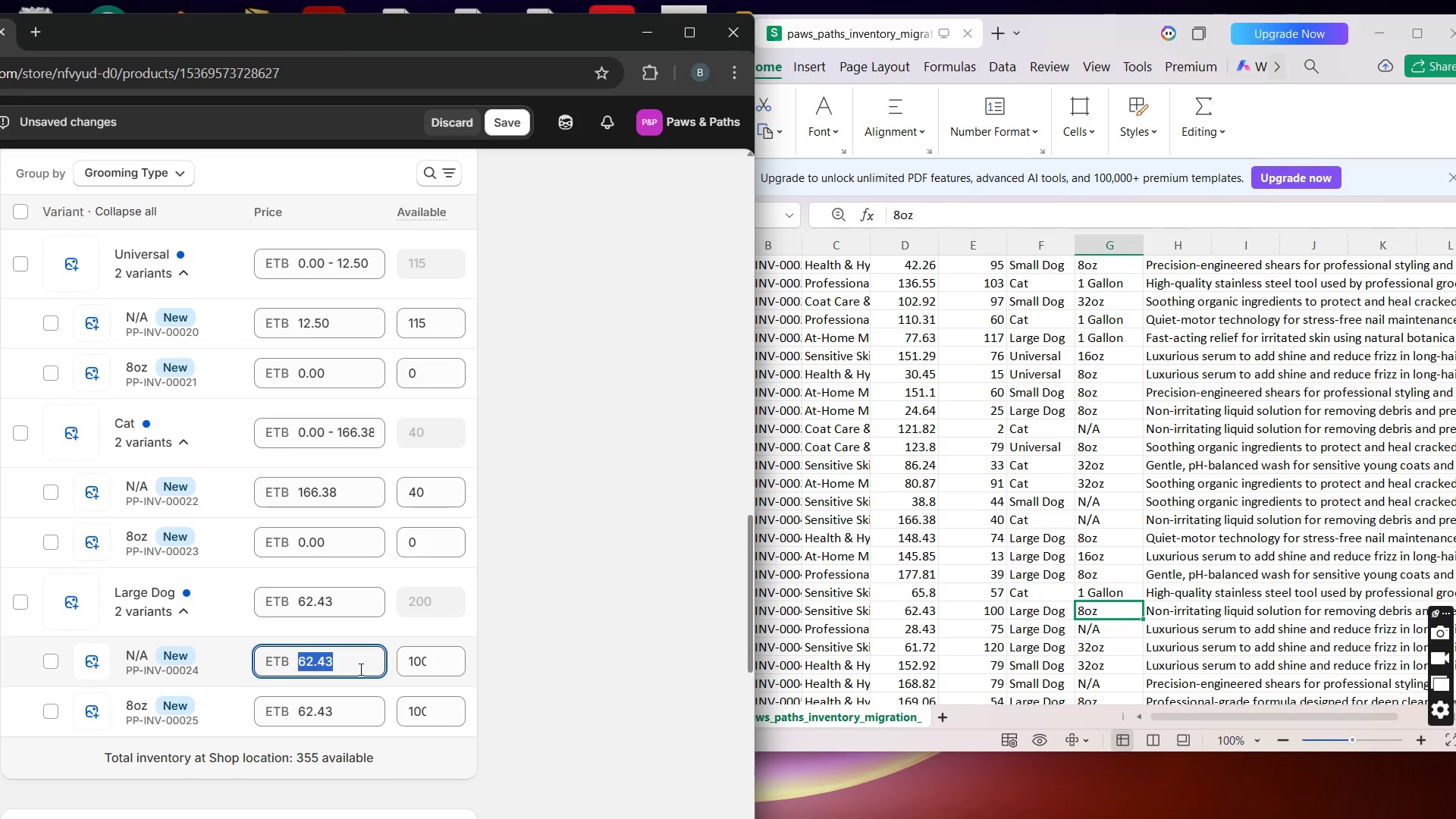 
key(0)
 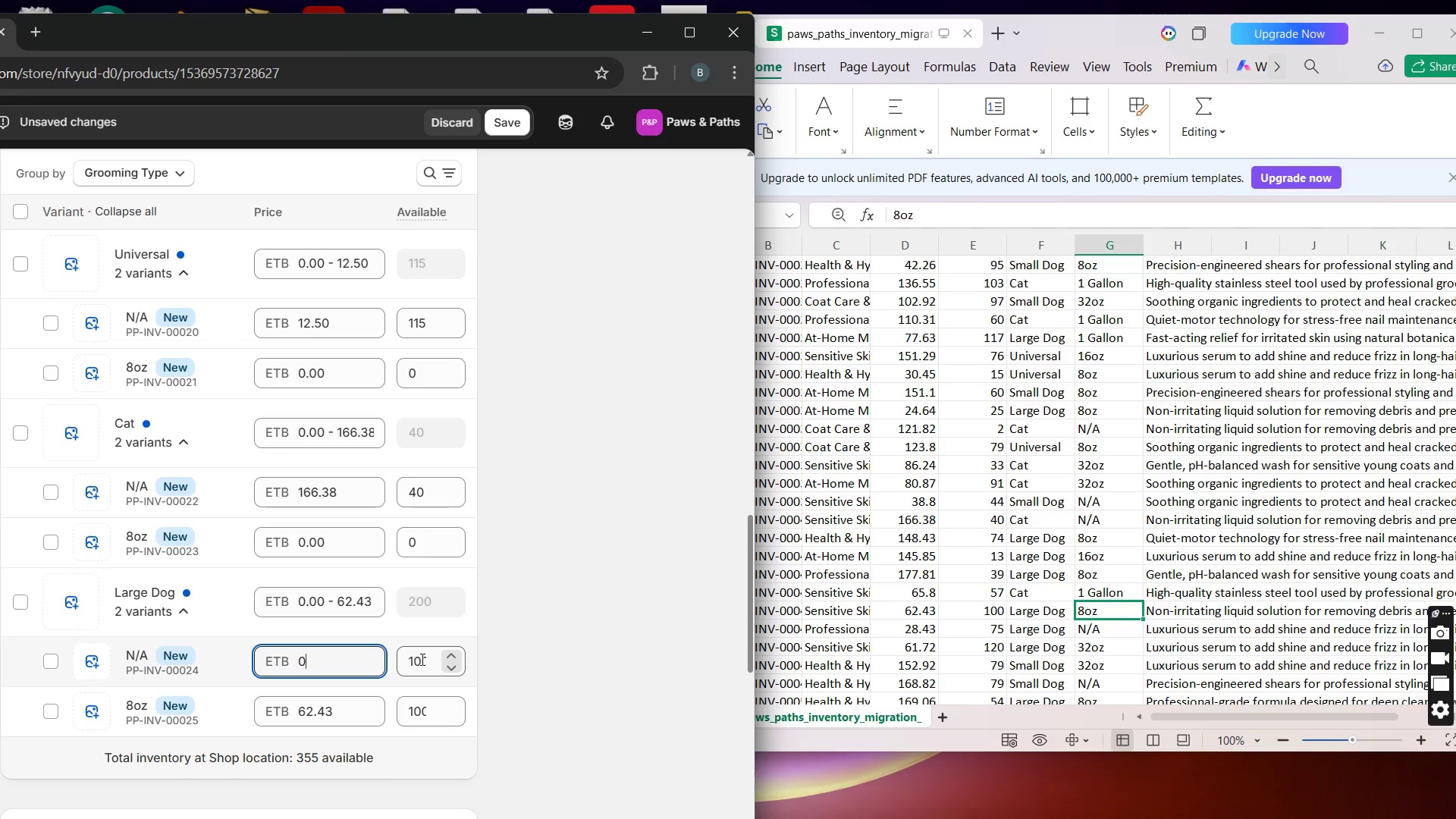 
double_click([420, 659])
 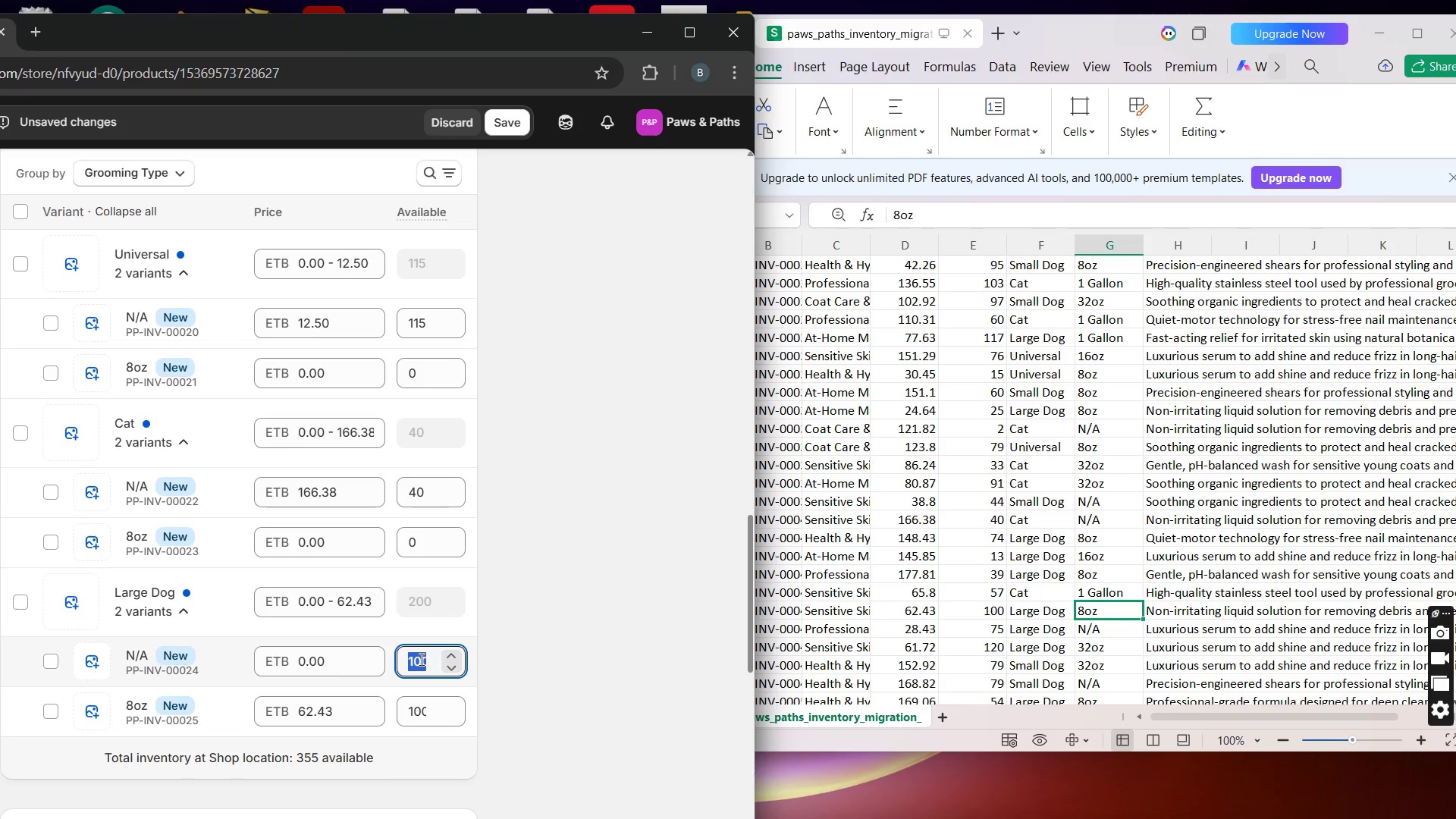 
key(0)
 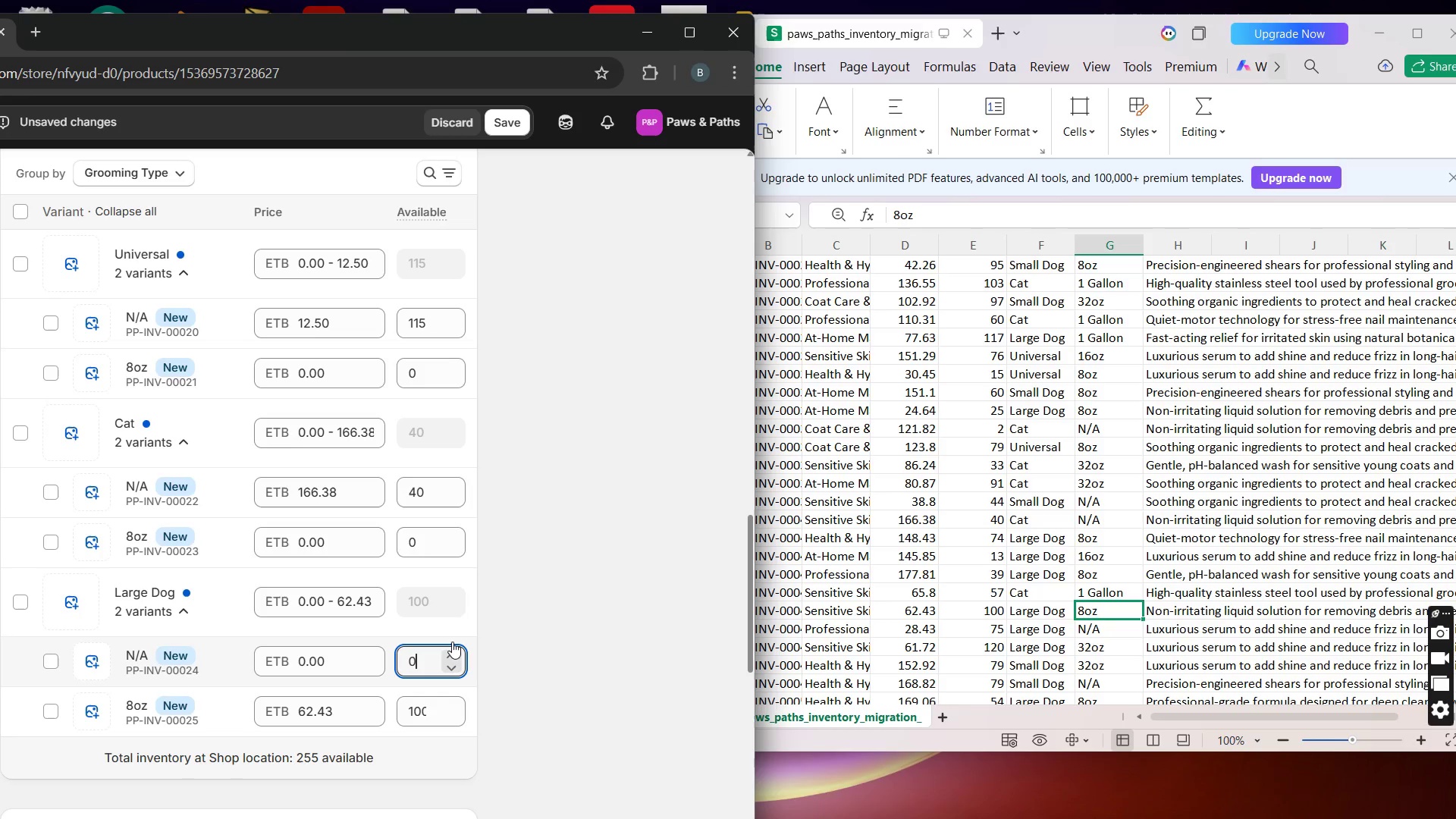 
mouse_move([409, 682])
 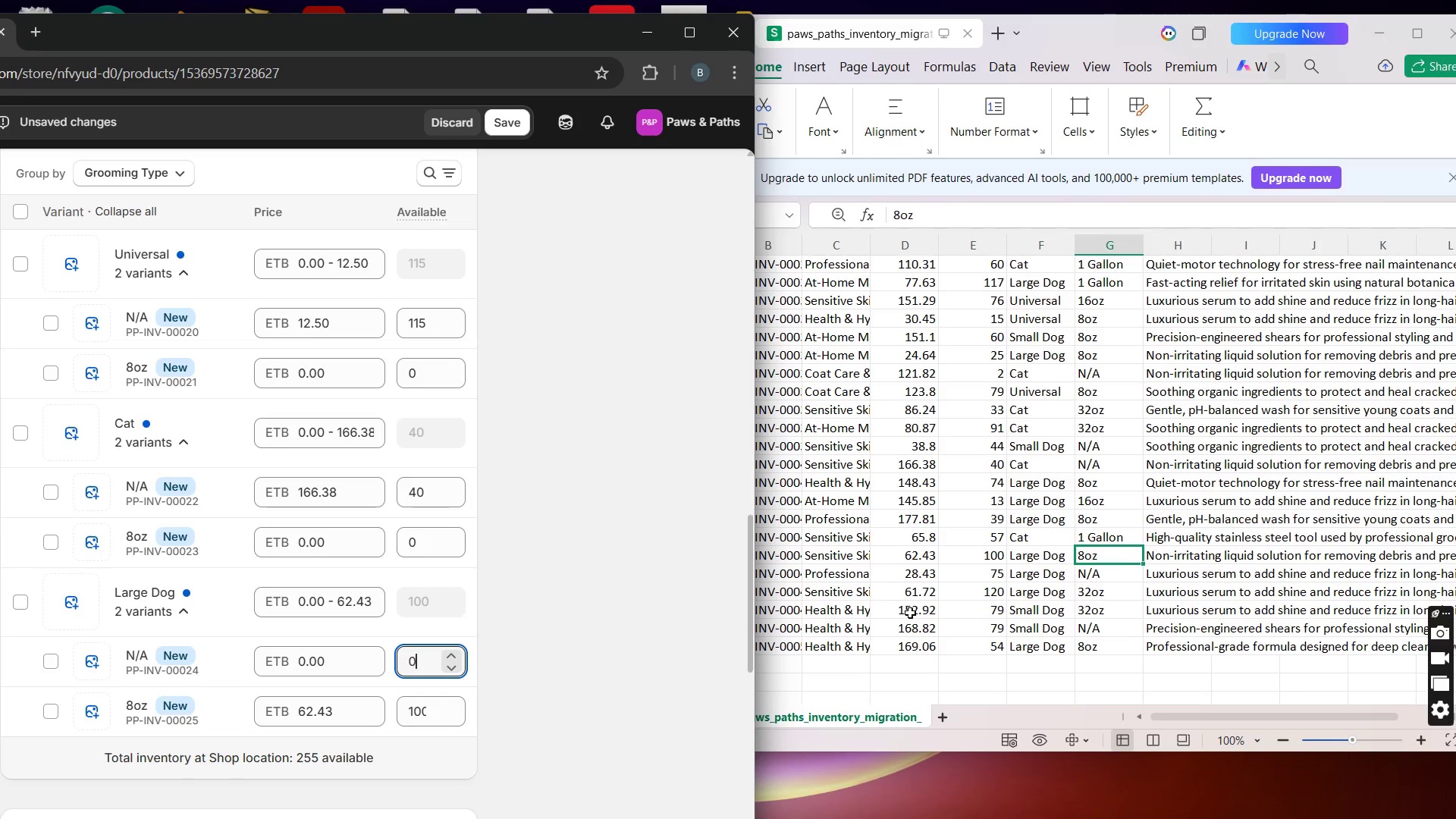 
wait(5.06)
 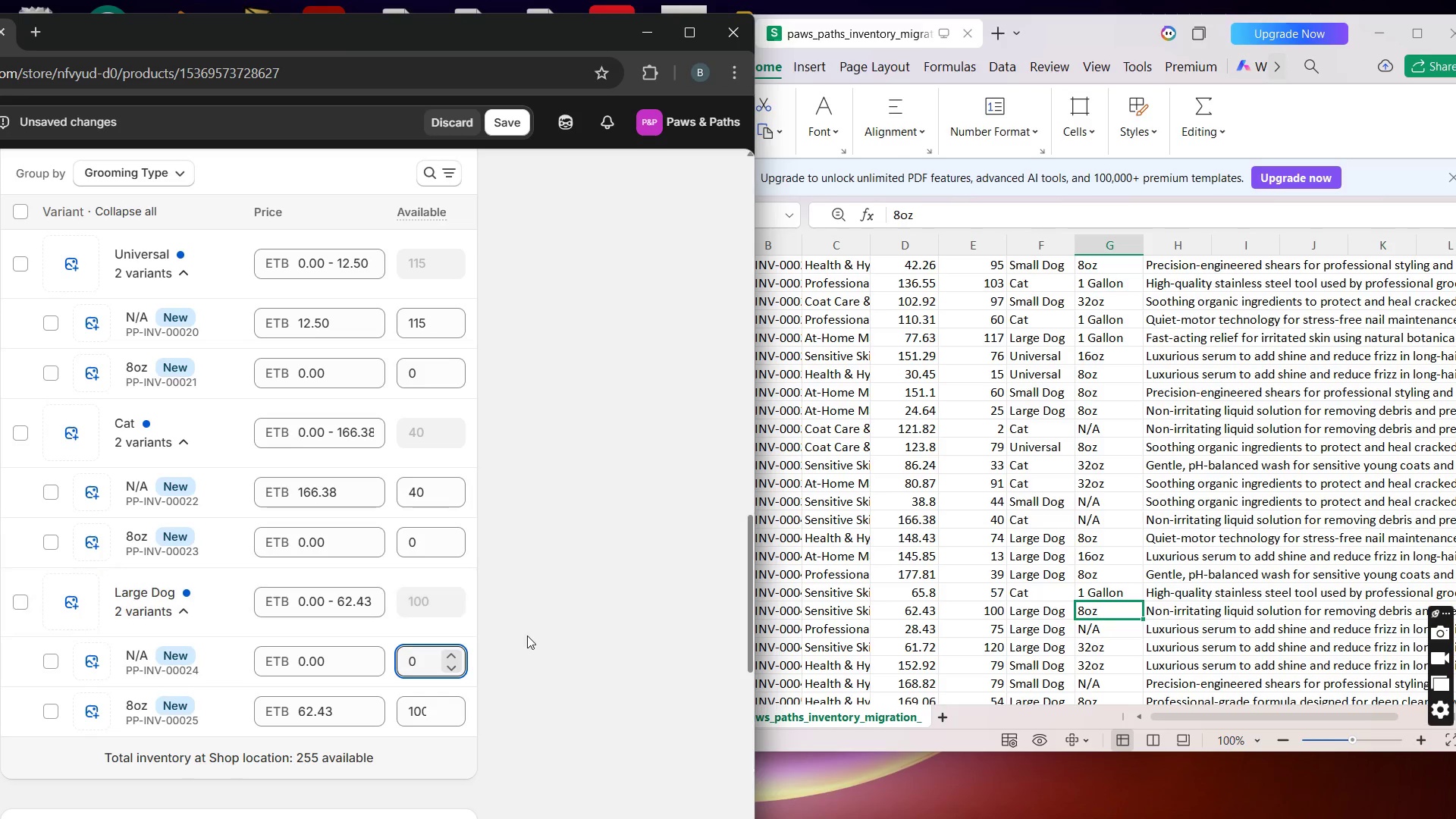 
left_click([877, 689])
 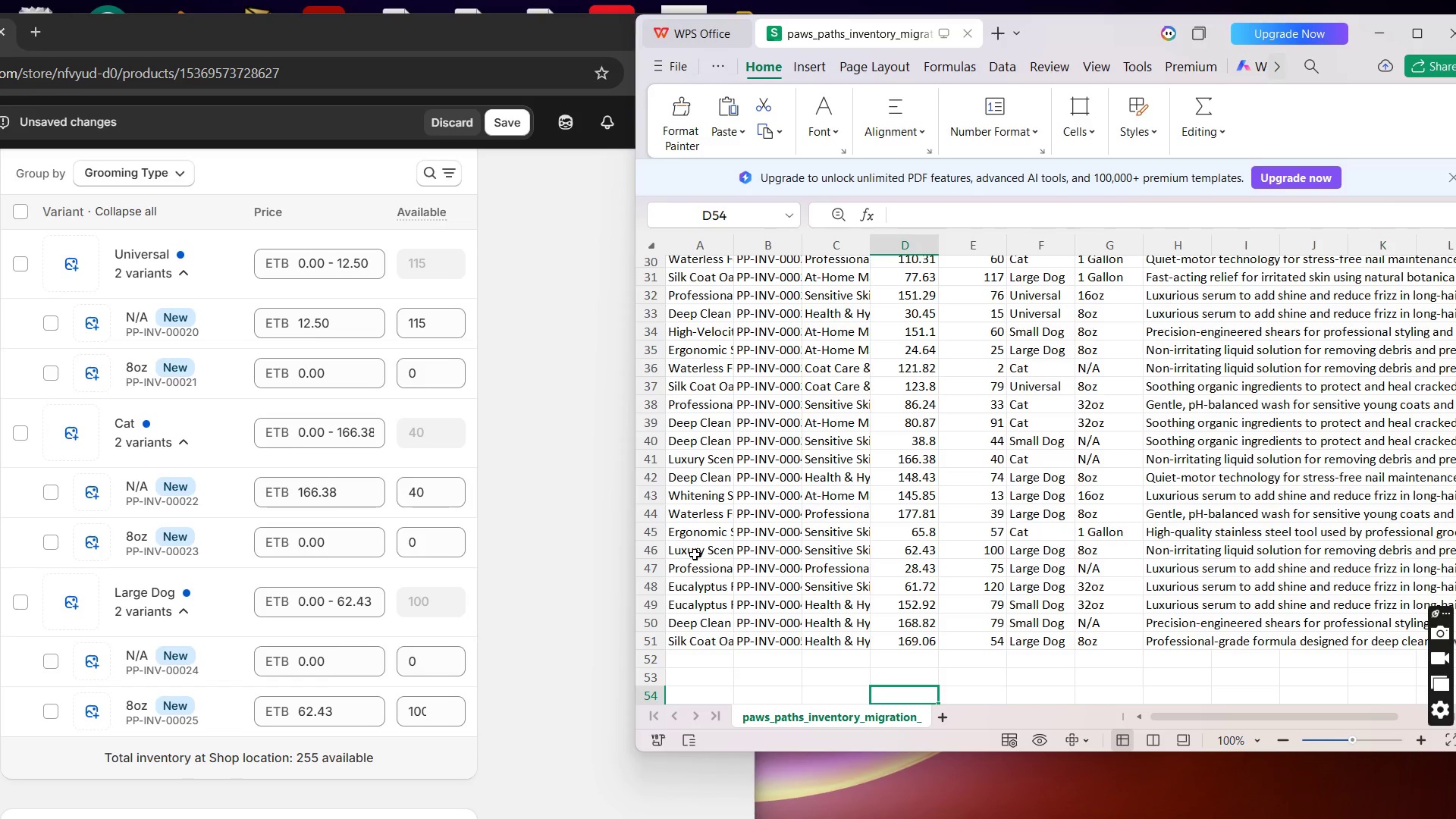 
left_click([695, 550])
 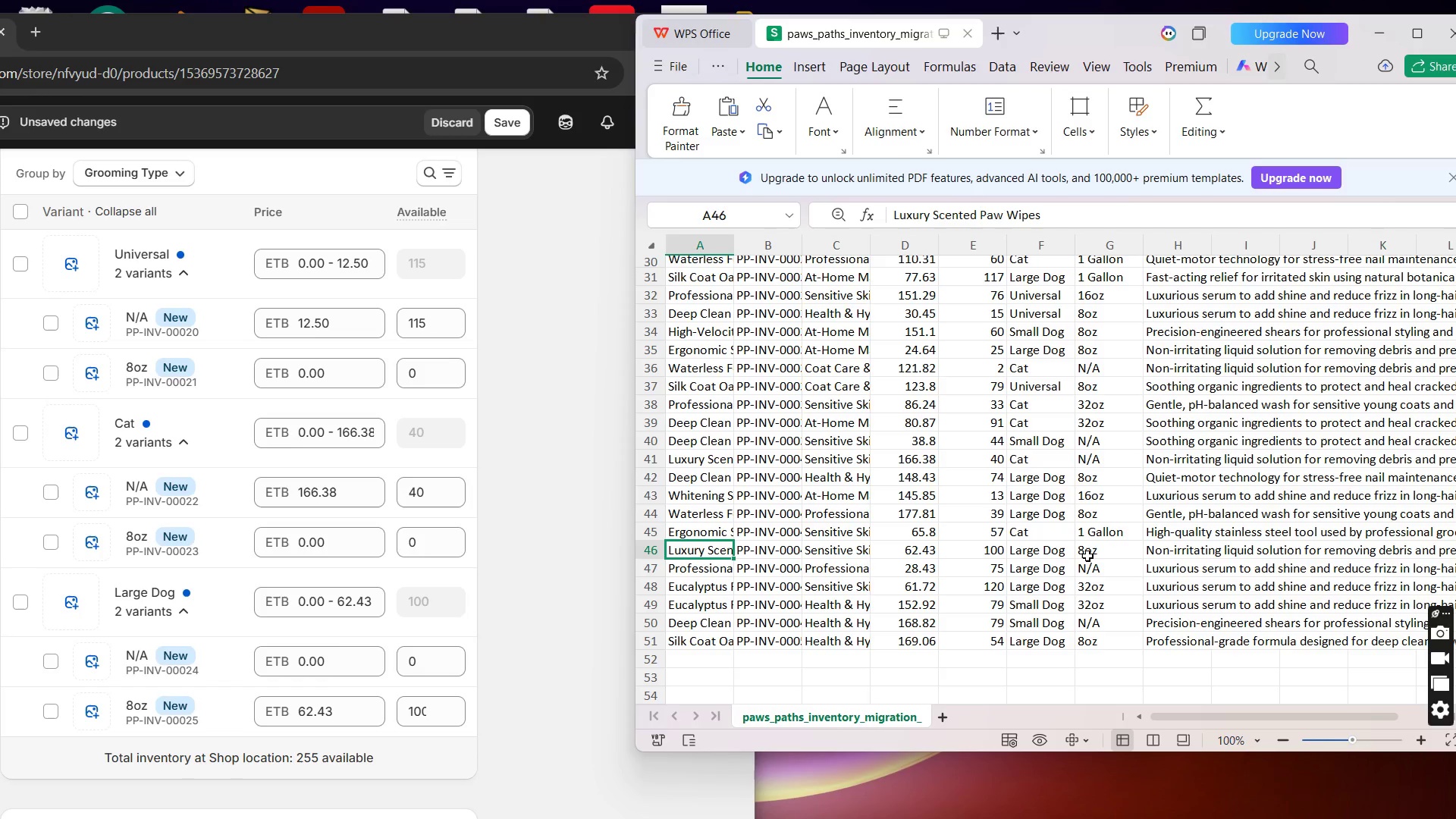 
left_click_drag(start_coordinate=[1094, 551], to_coordinate=[913, 551])
 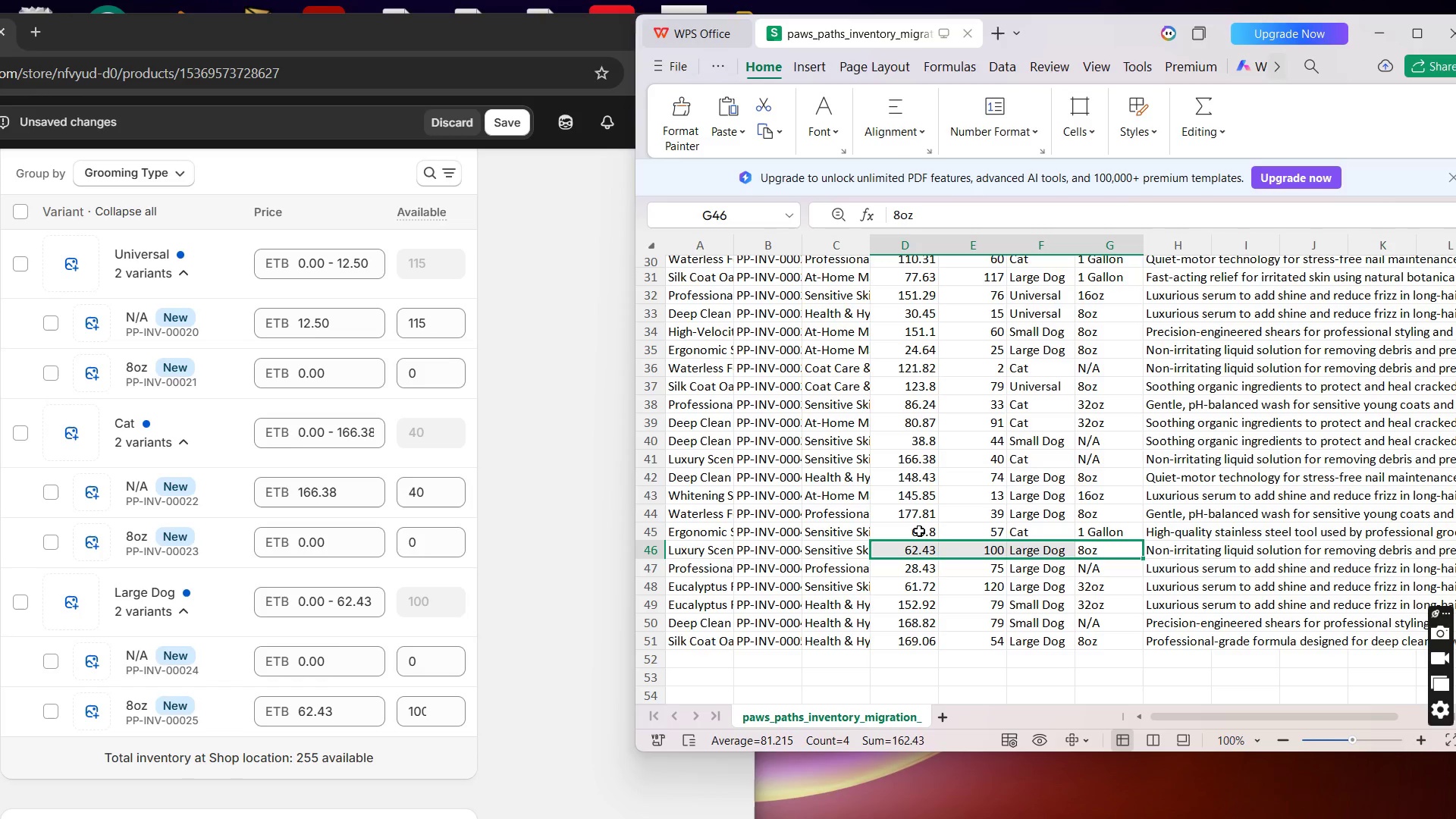 
left_click([921, 528])
 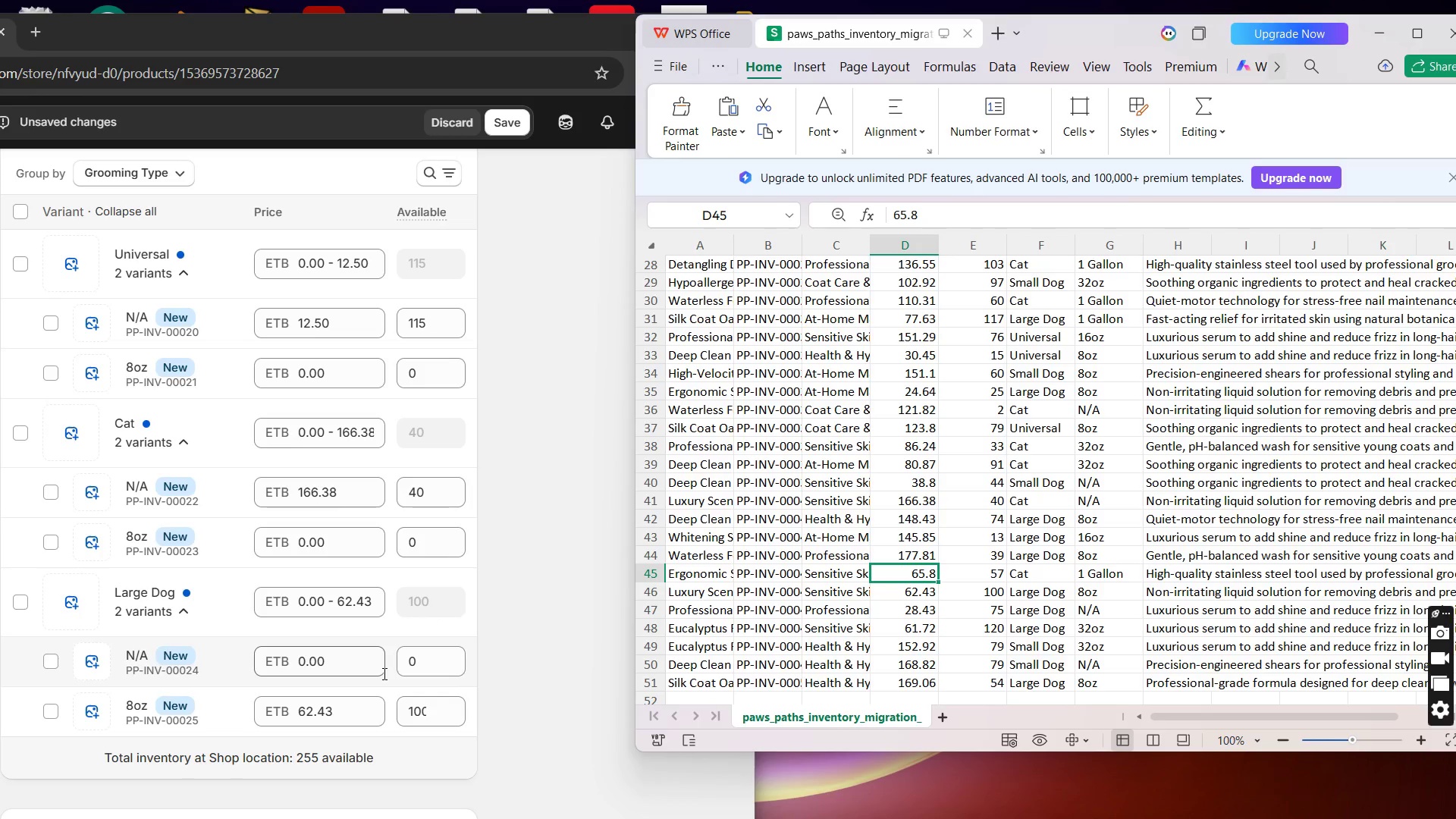 
wait(12.08)
 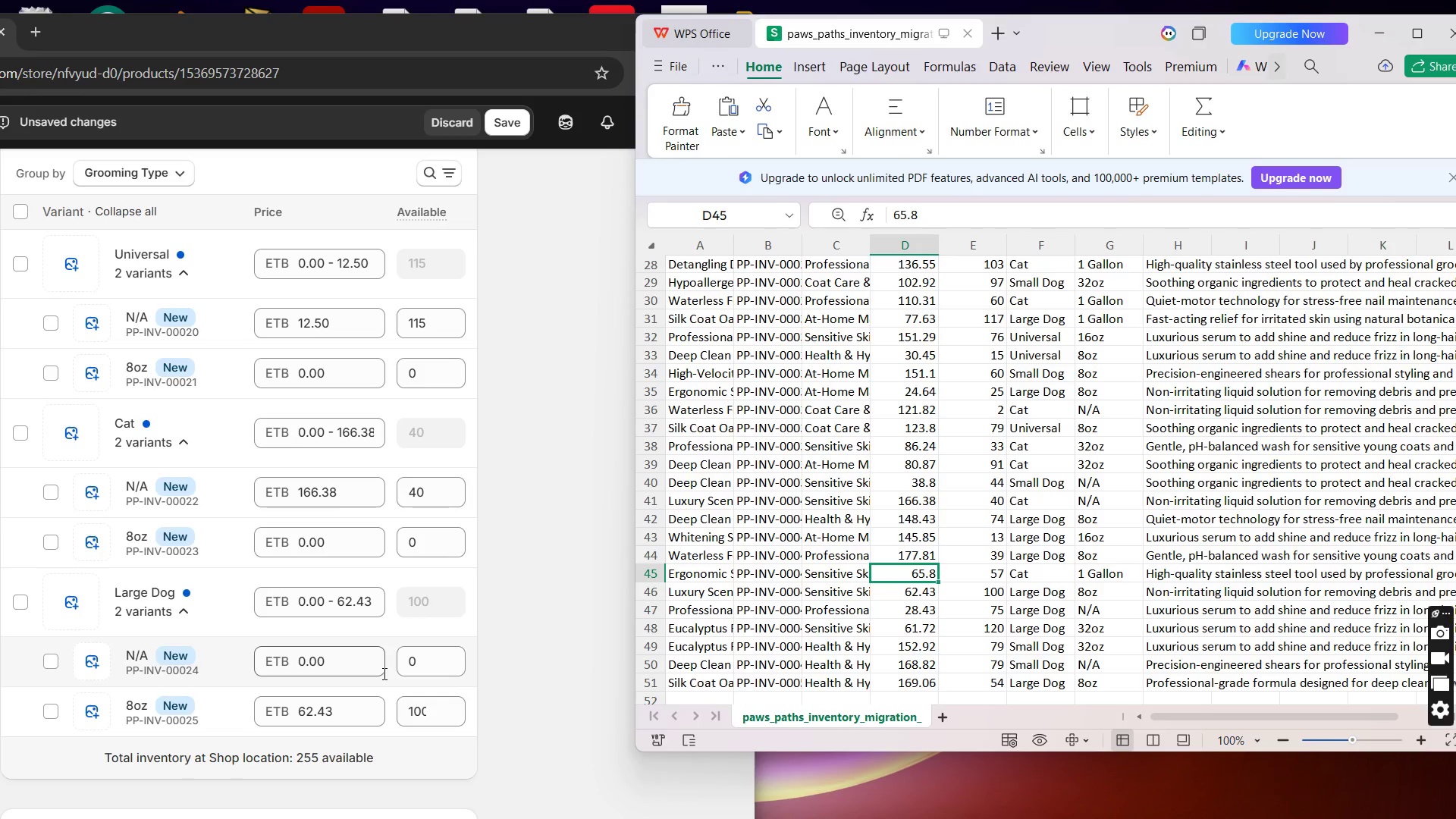 
left_click([919, 497])
 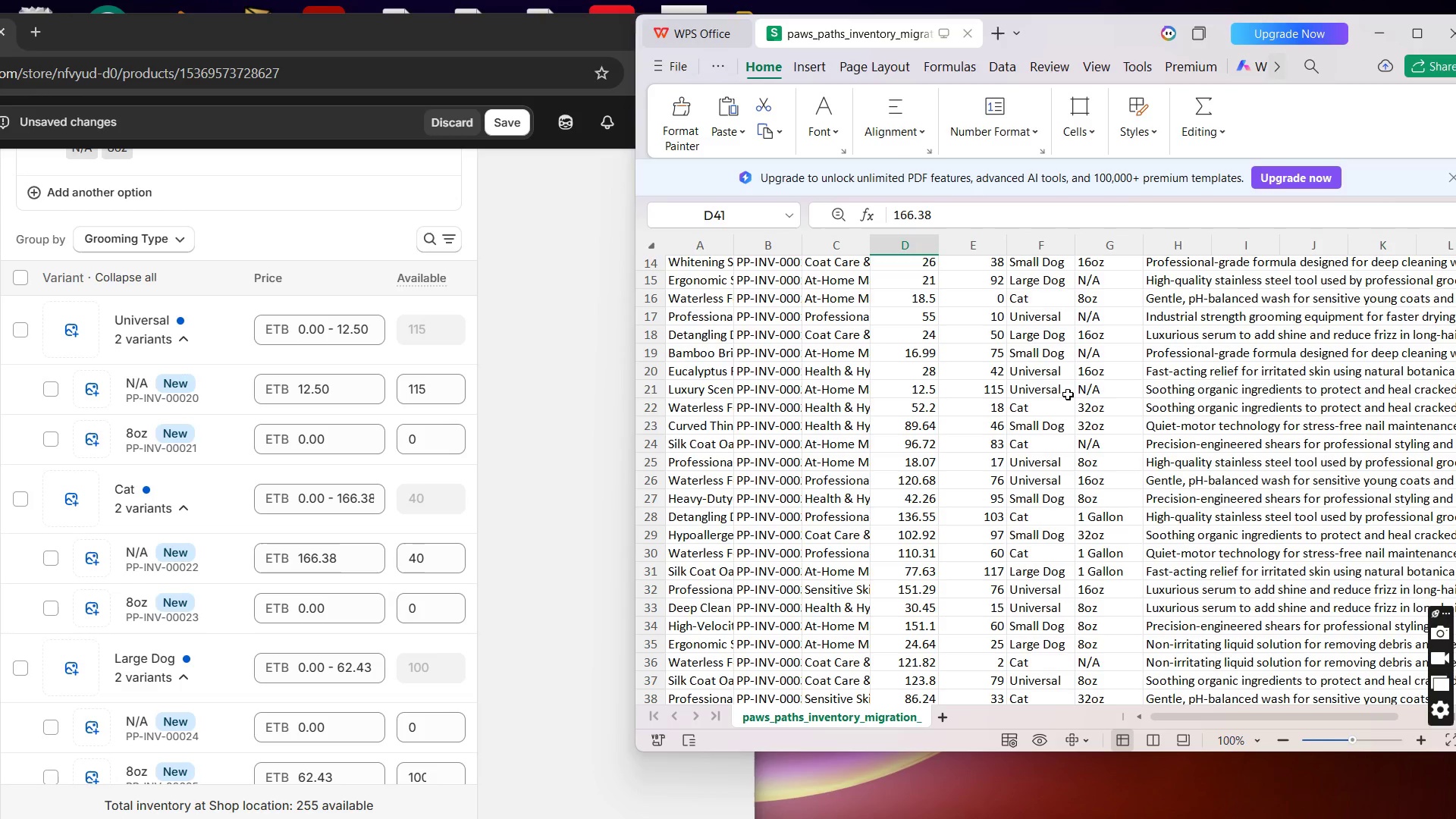 
wait(33.98)
 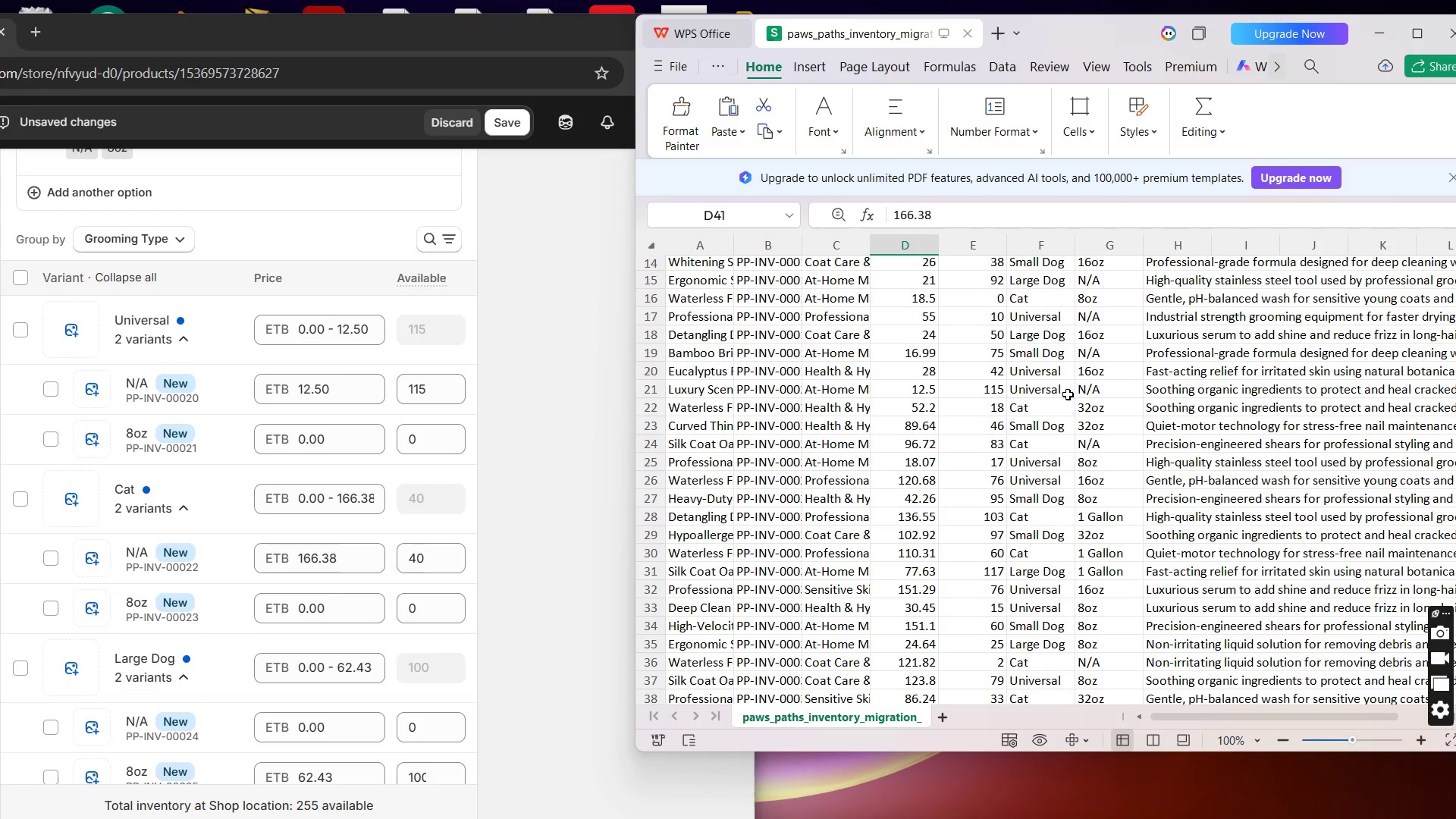 
left_click([490, 33])
 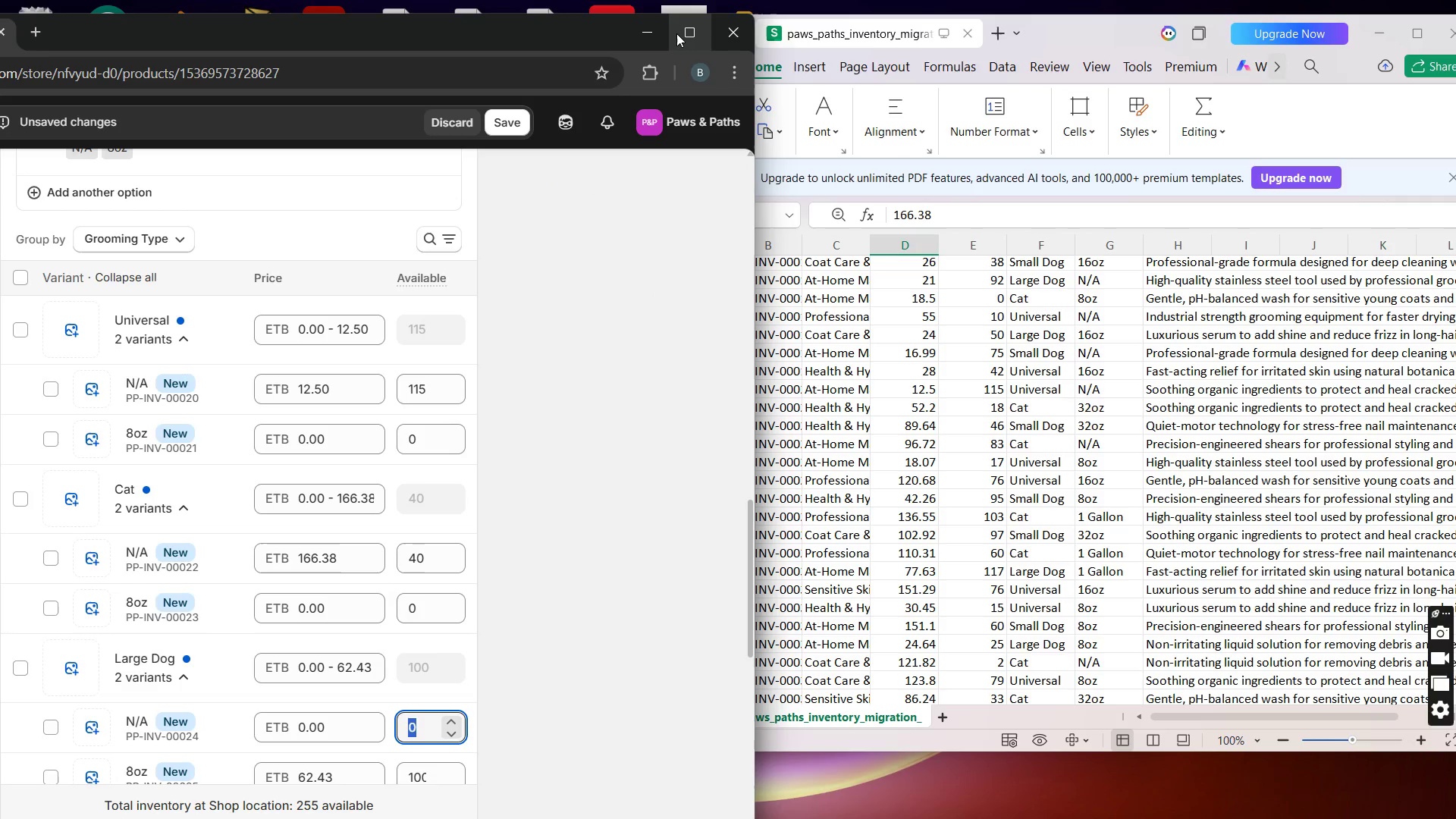 
left_click([687, 33])
 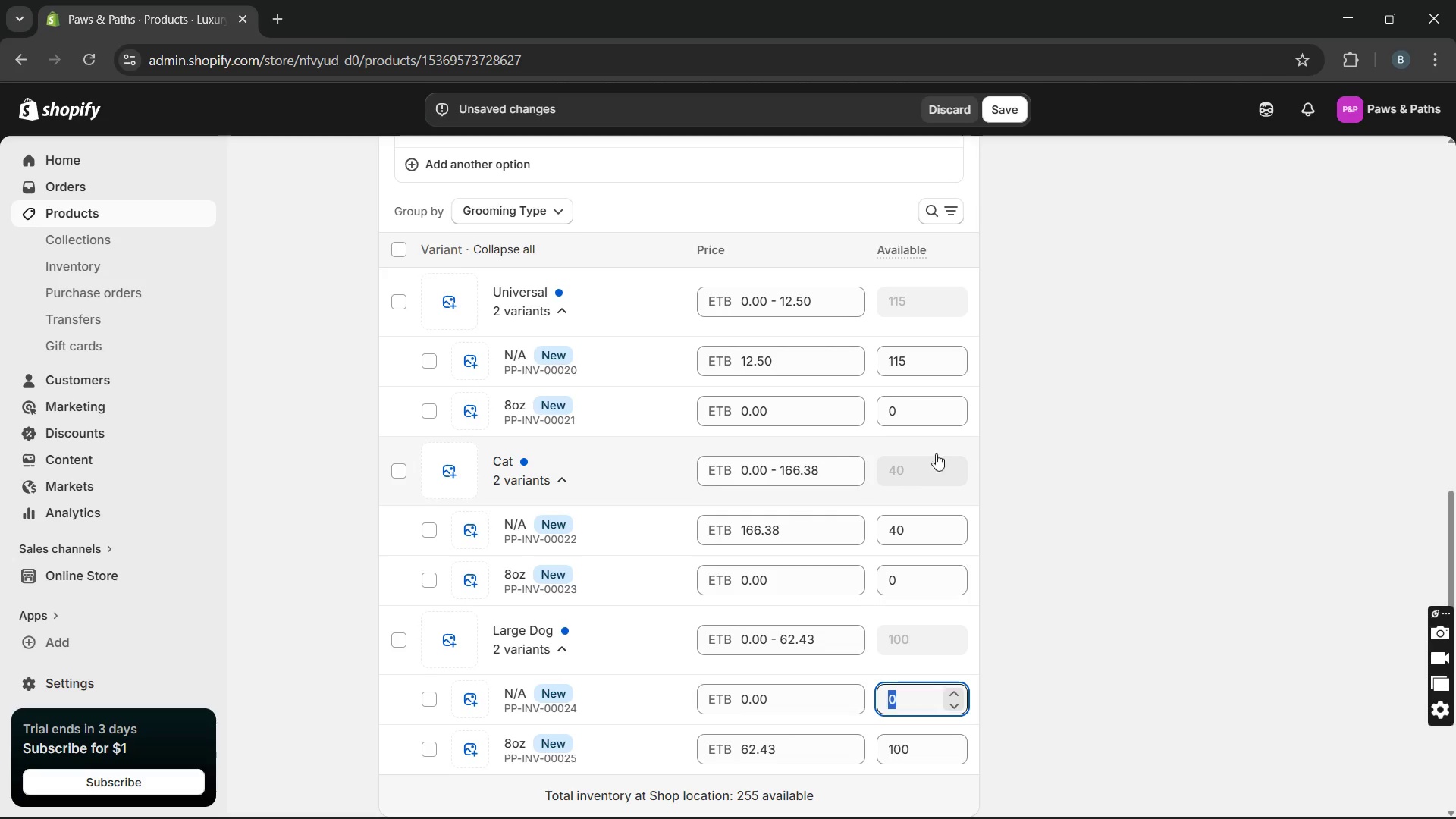 
left_click([1027, 469])
 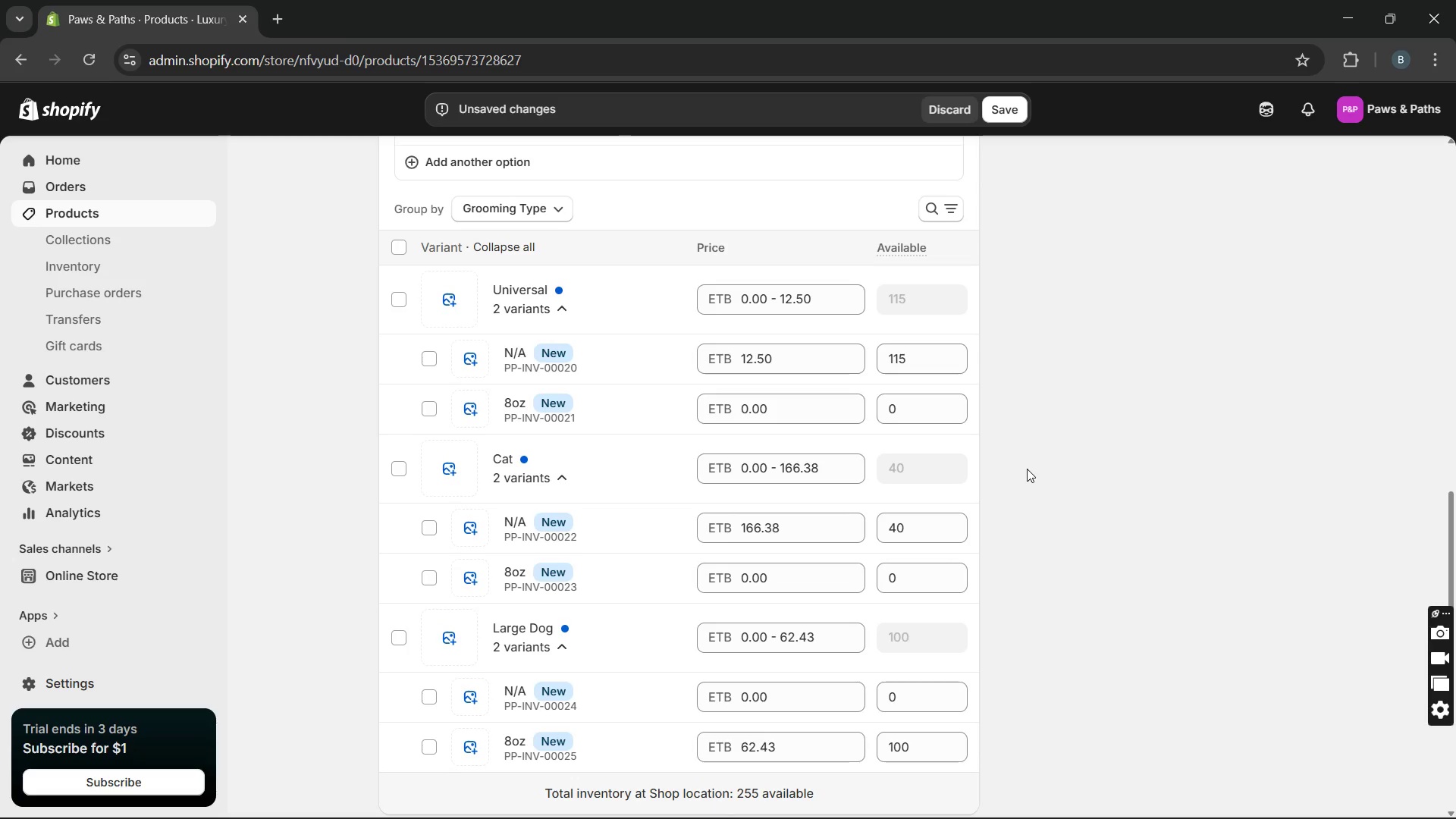 
wait(22.86)
 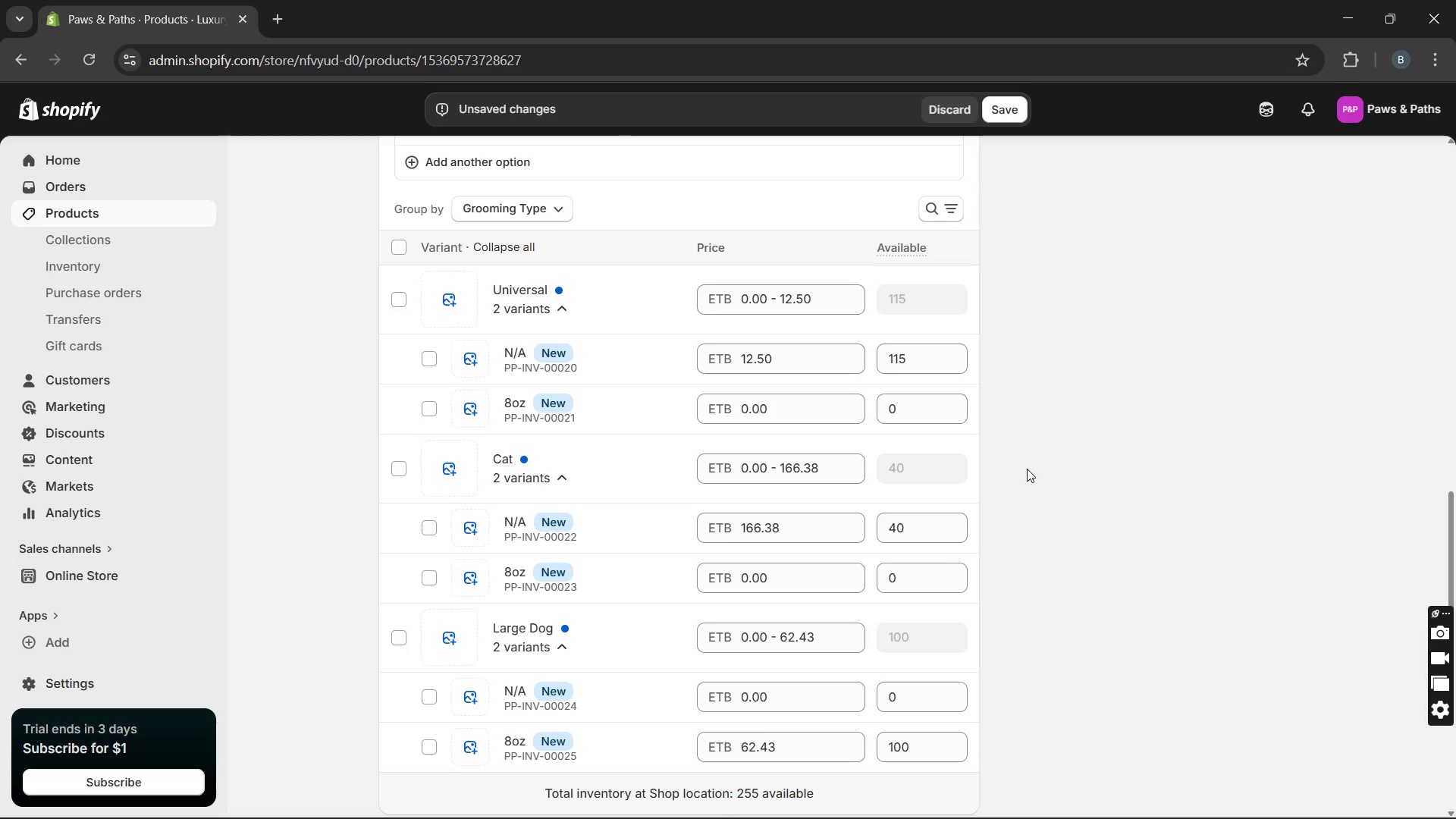 
left_click([1020, 116])
 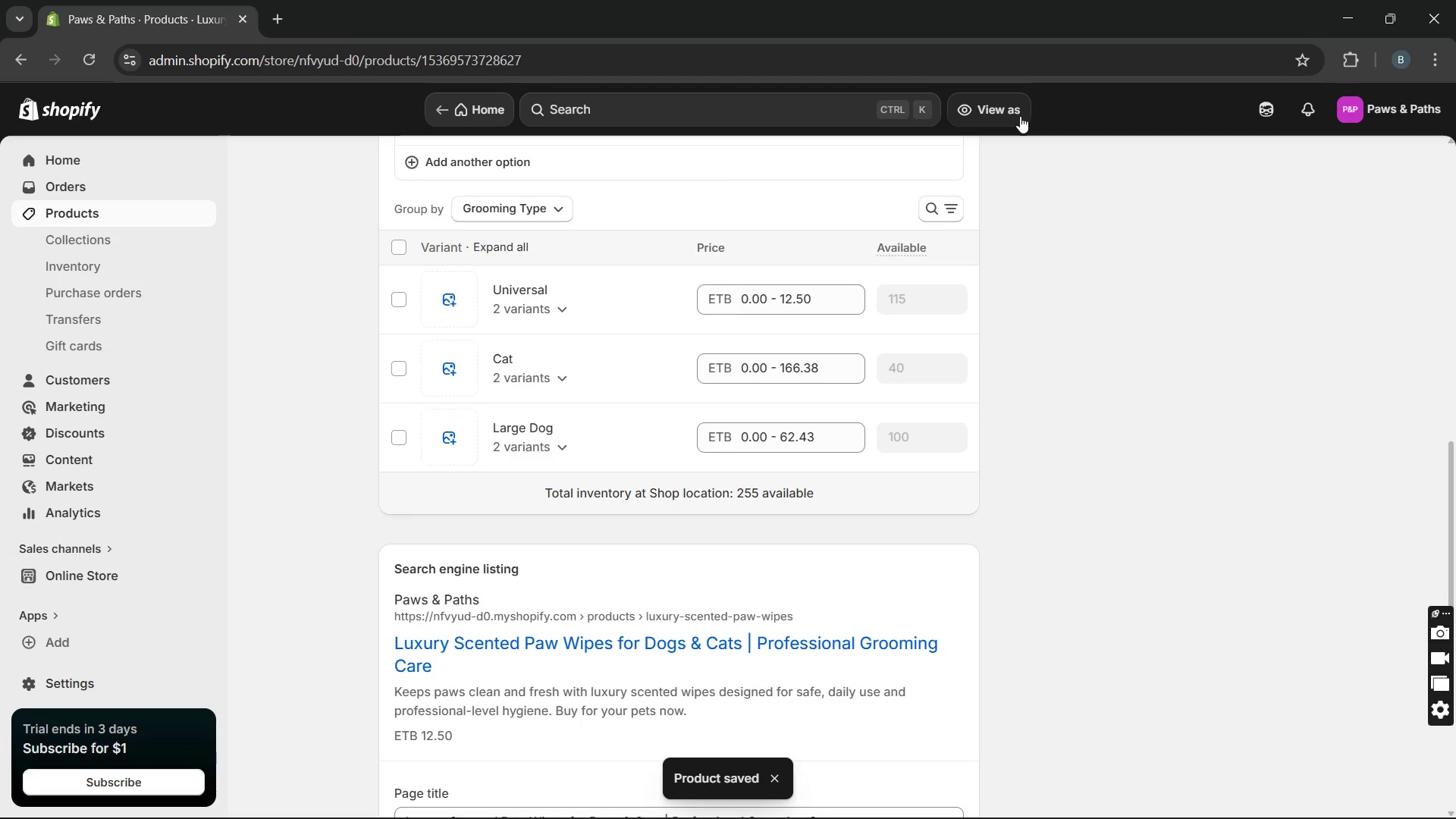 
wait(17.0)
 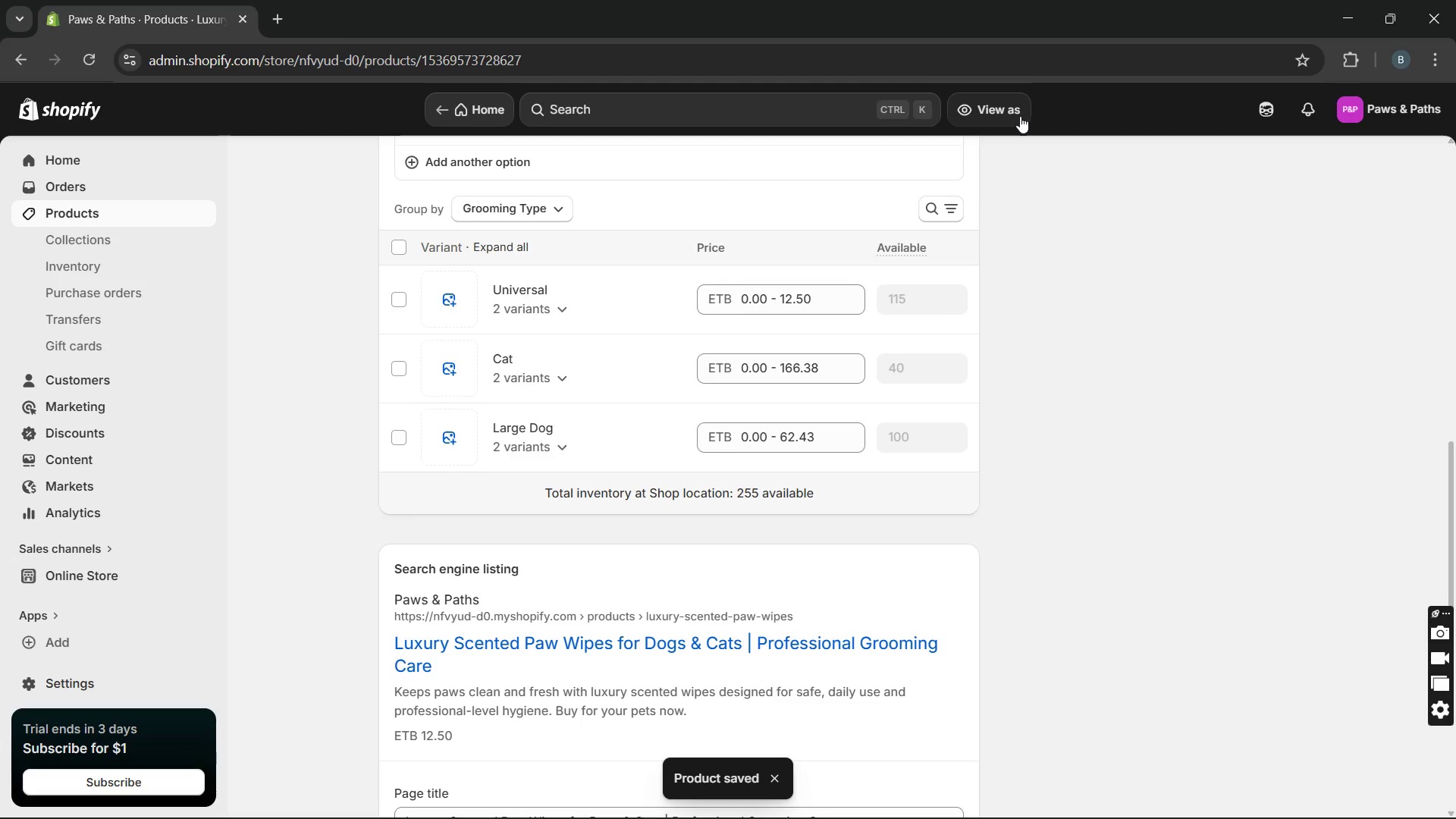 
left_click([576, 334])
 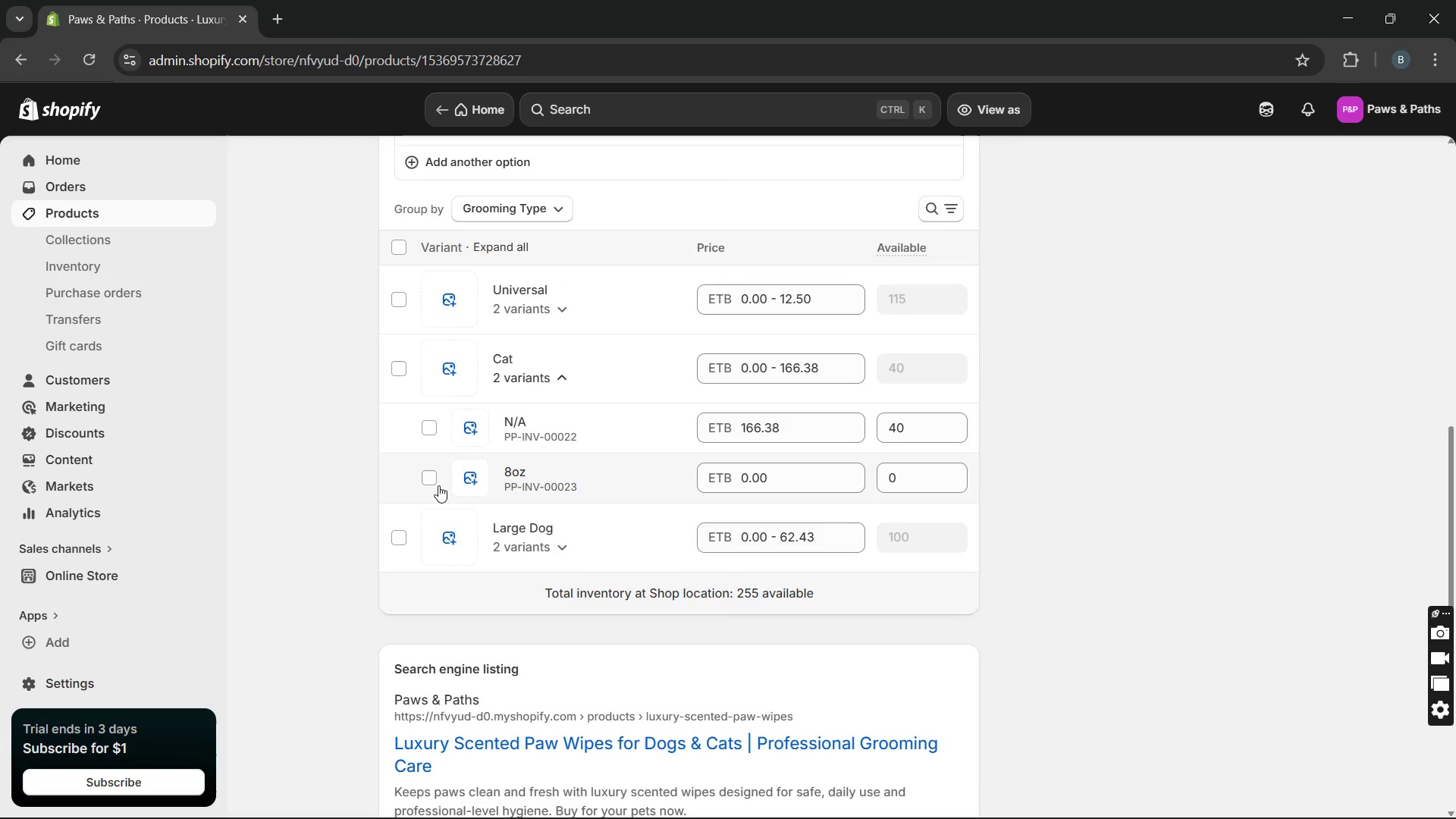 
left_click([432, 485])
 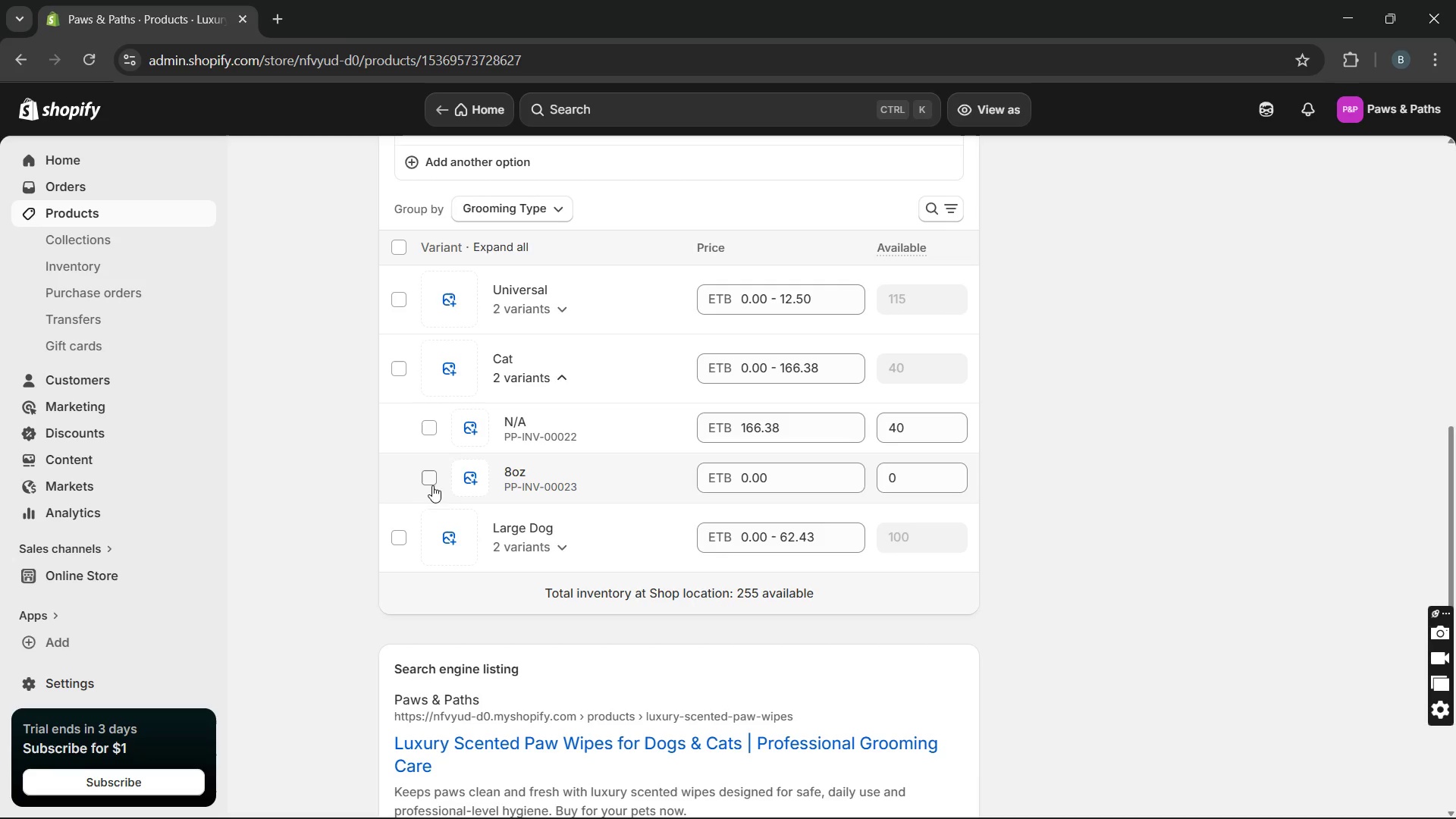 
left_click([422, 479])
 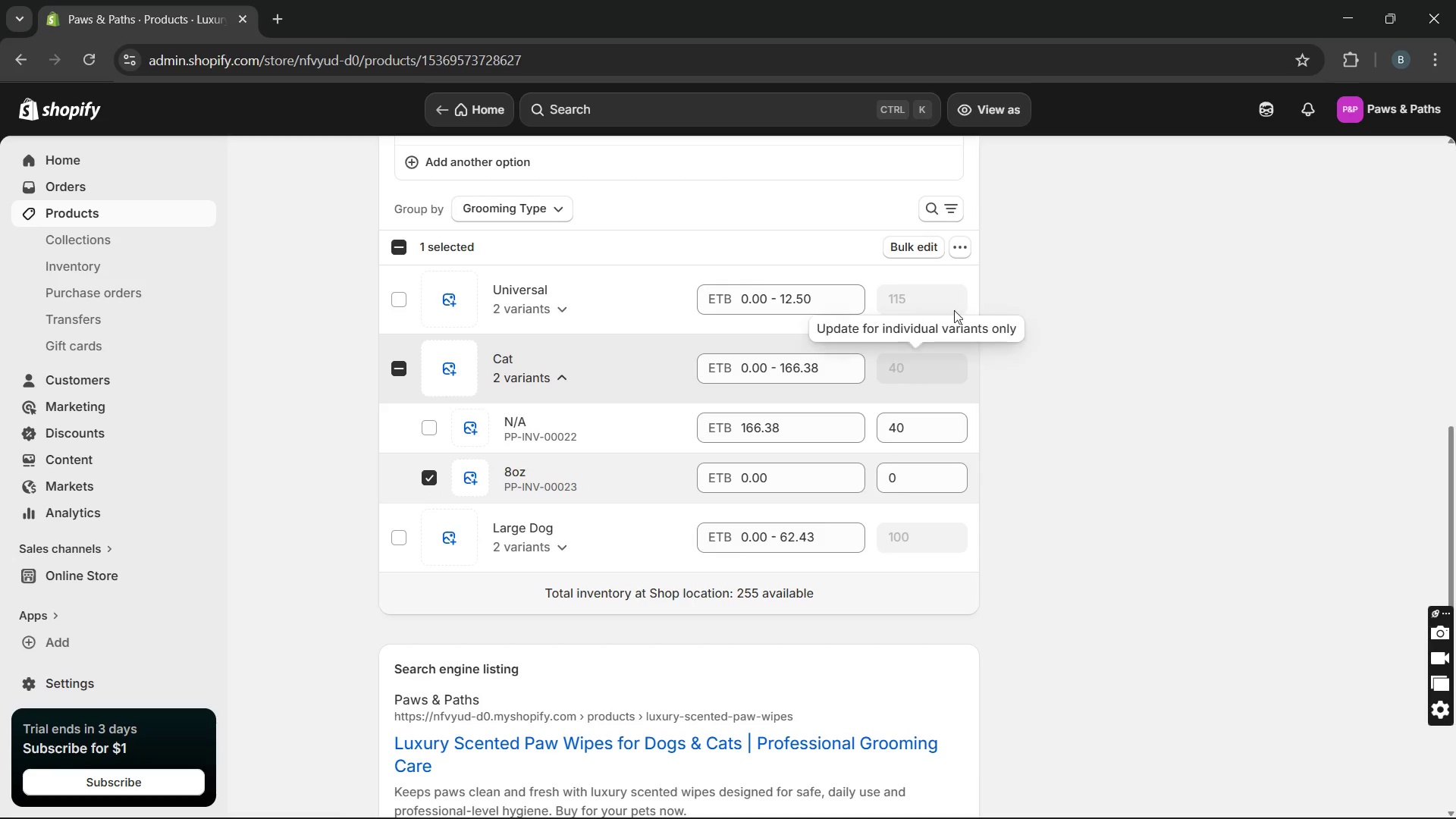 
left_click([961, 247])
 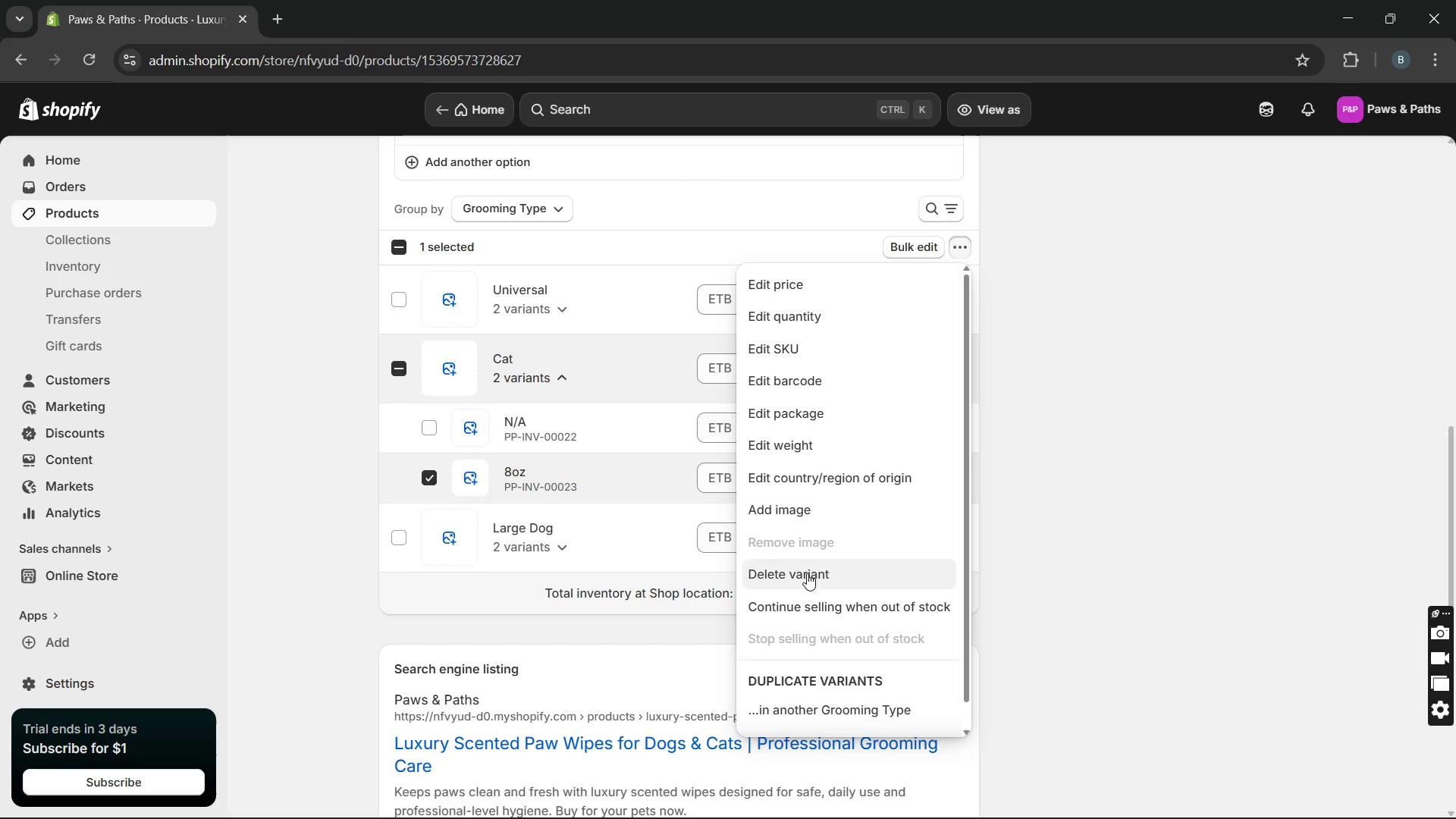 
wait(5.31)
 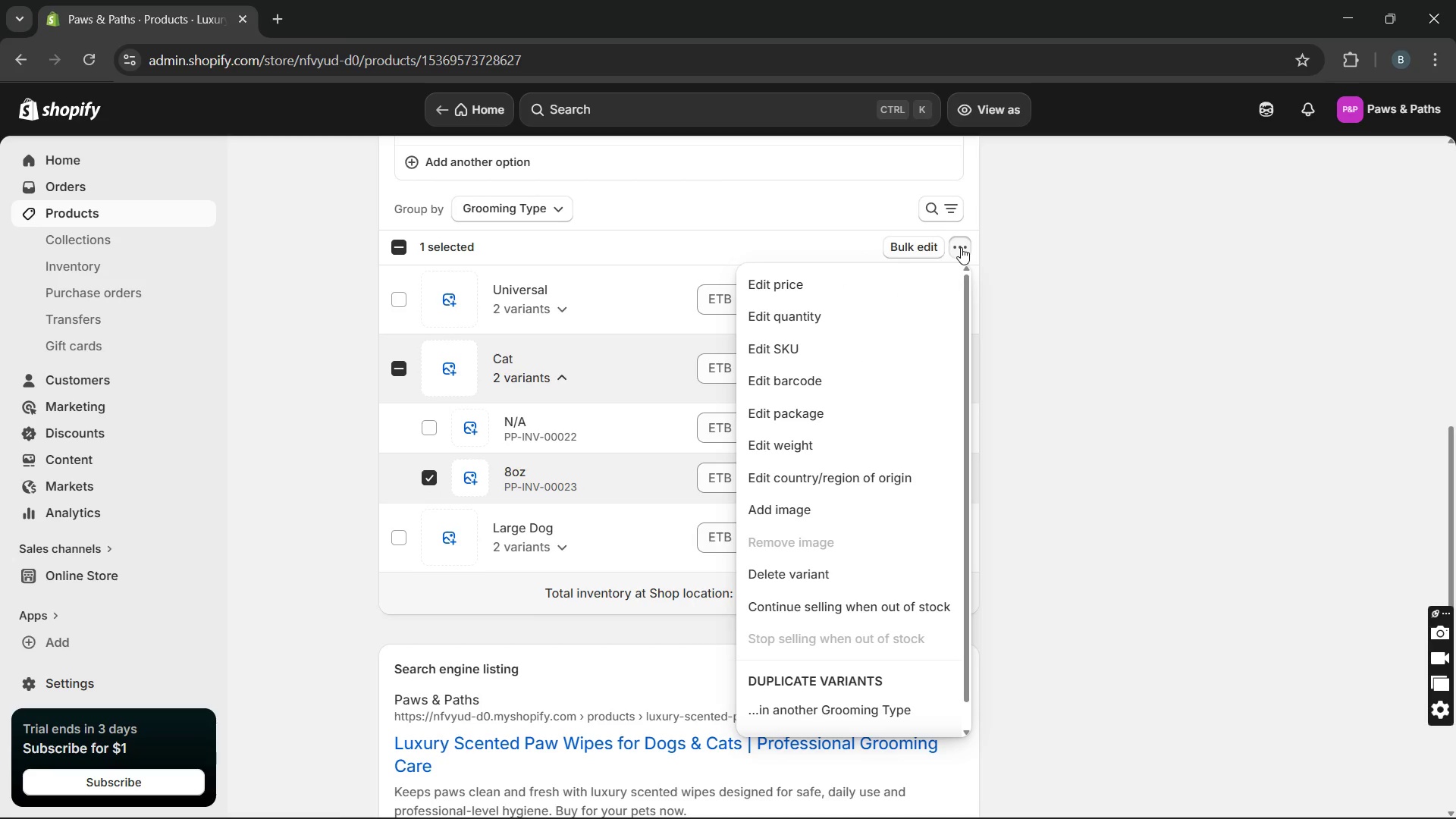 
left_click([807, 573])
 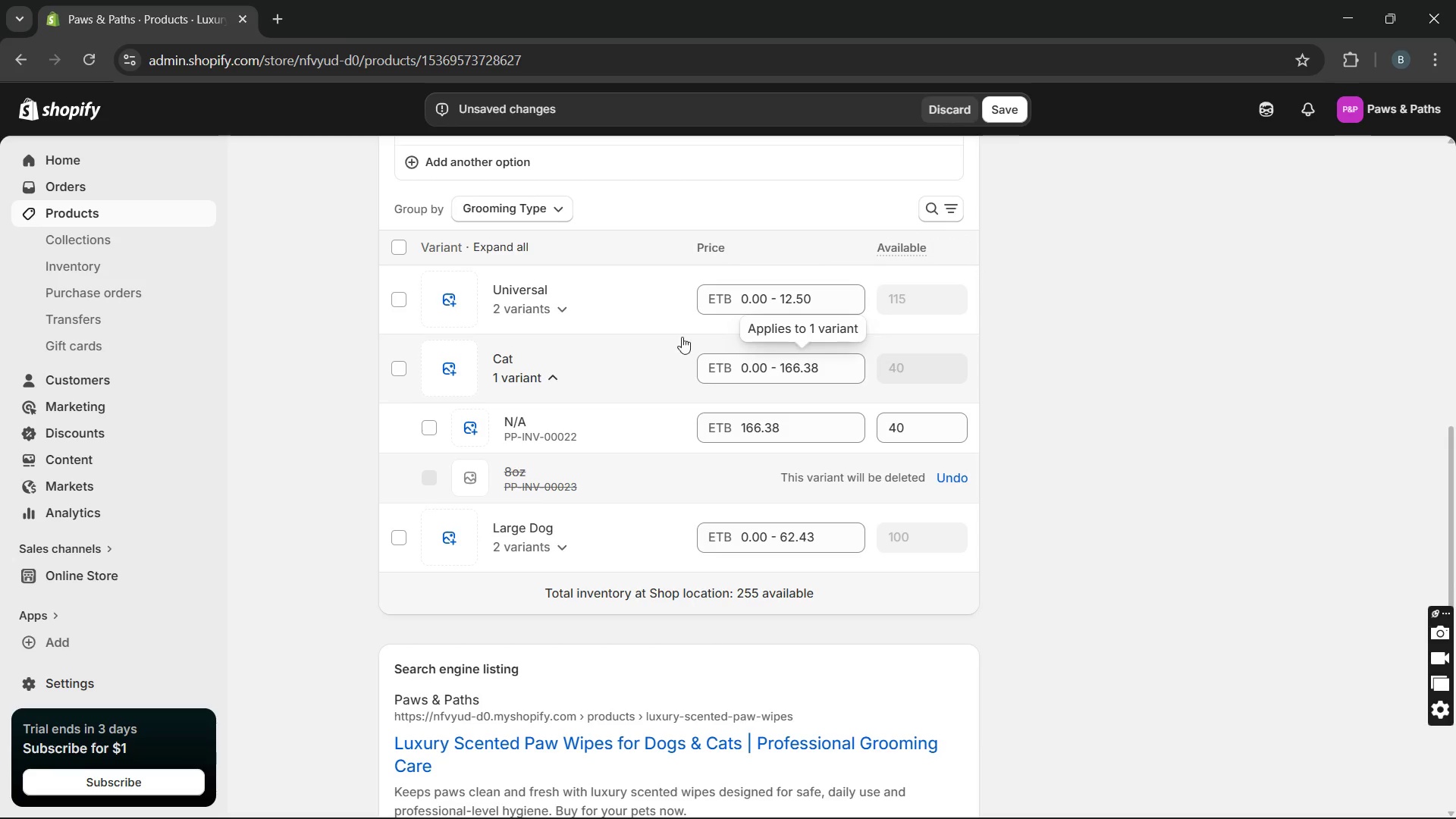 
left_click([573, 308])
 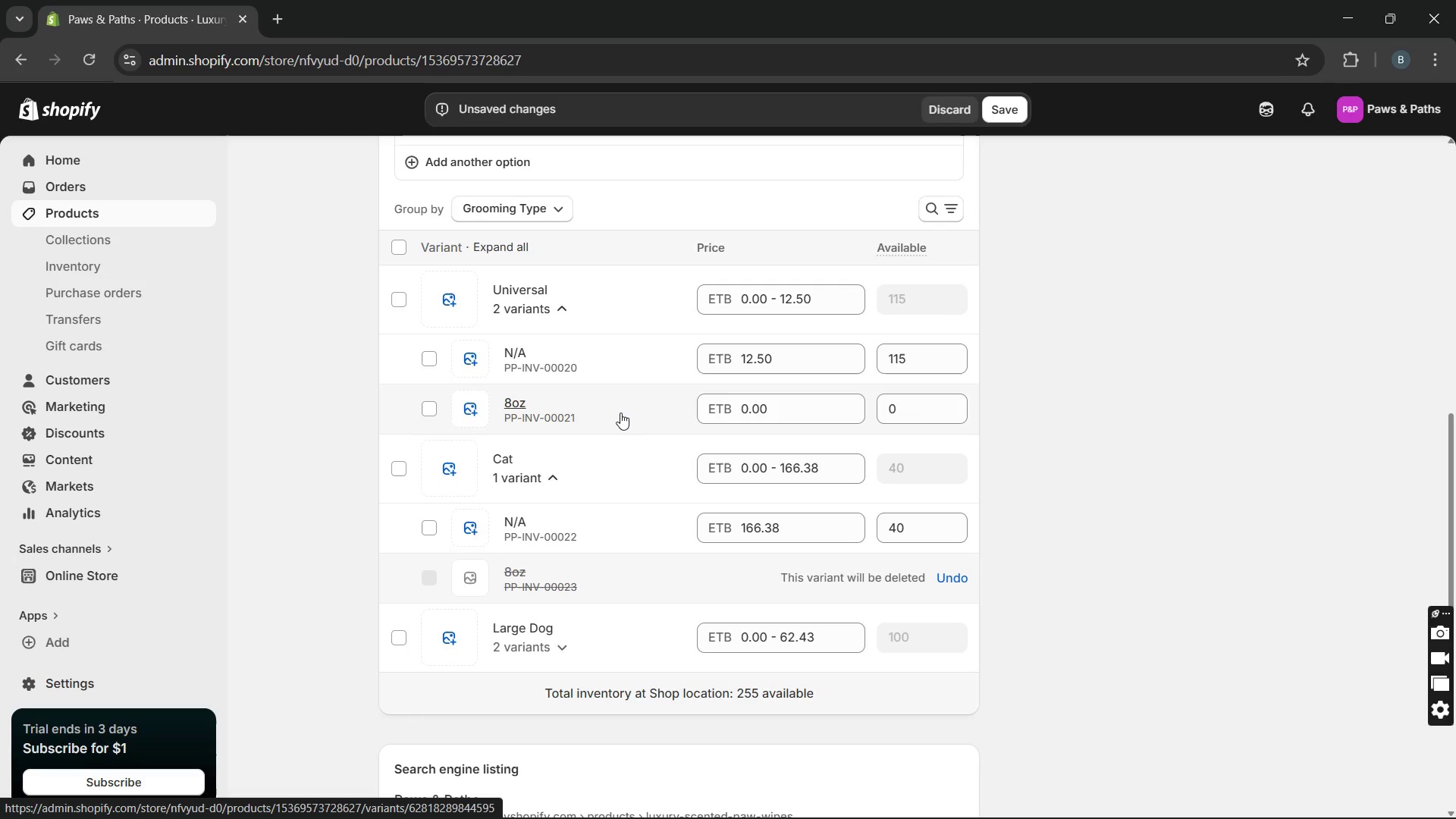 
wait(5.06)
 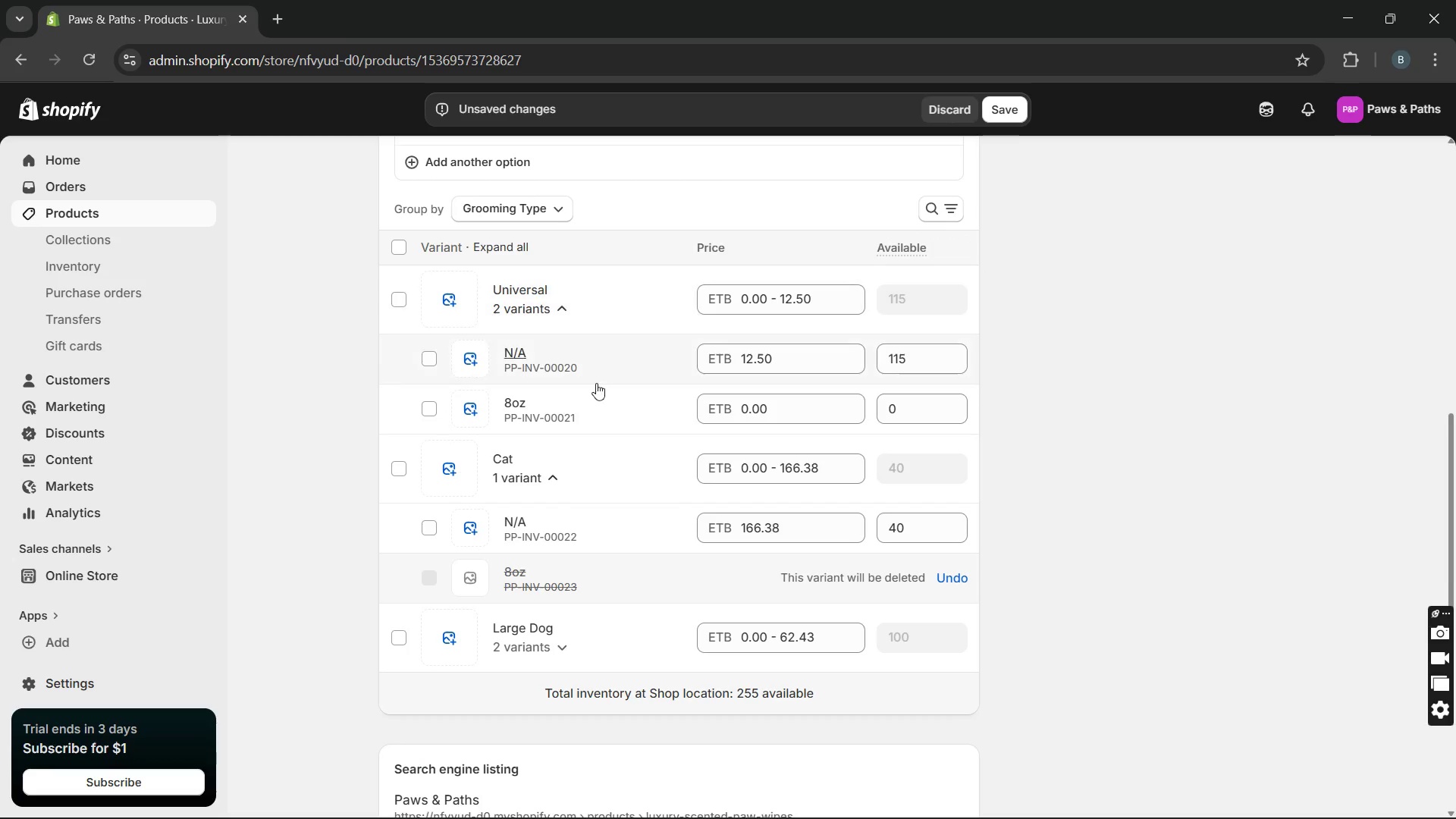 
left_click([431, 419])
 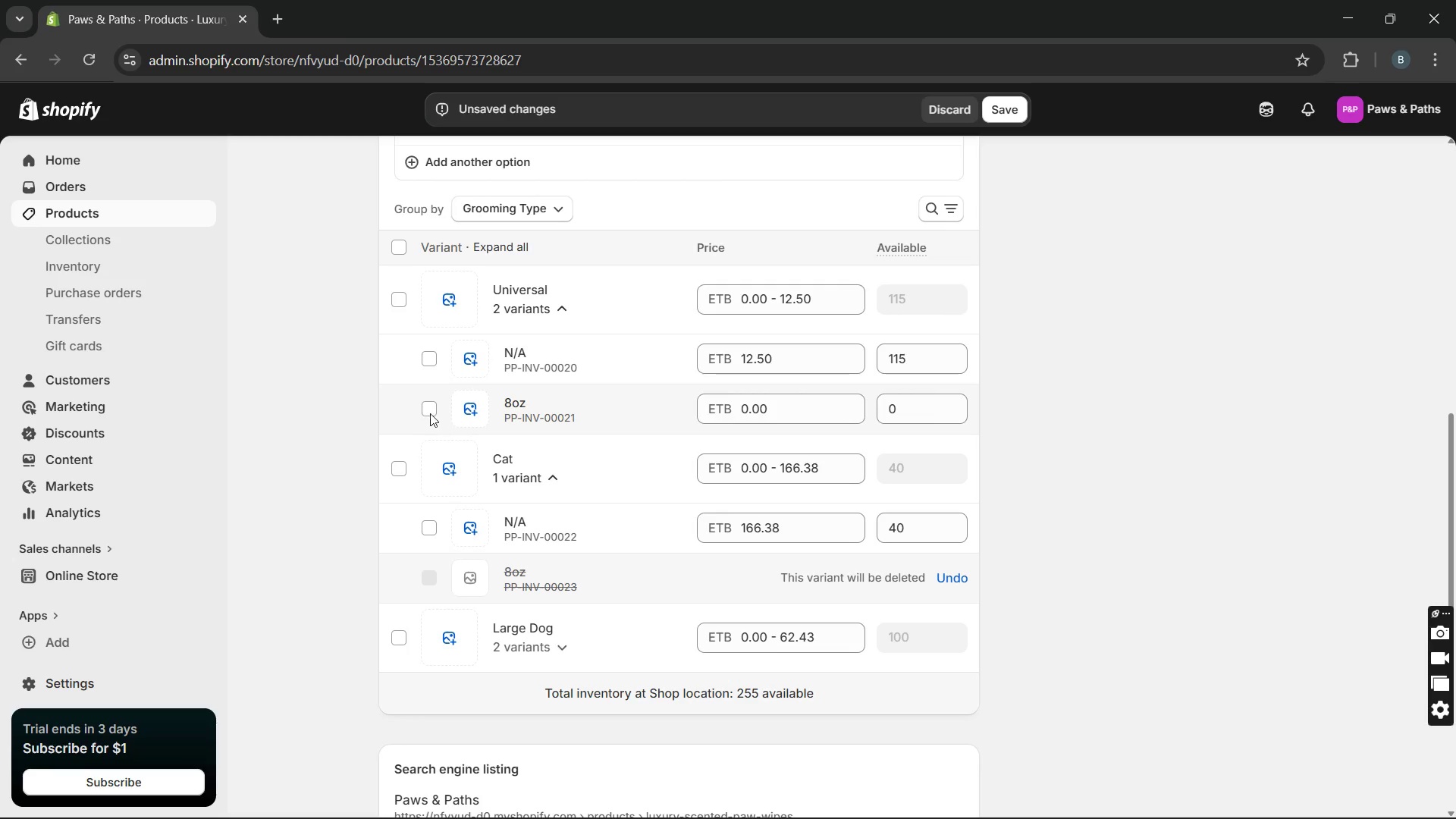 
left_click([428, 410])
 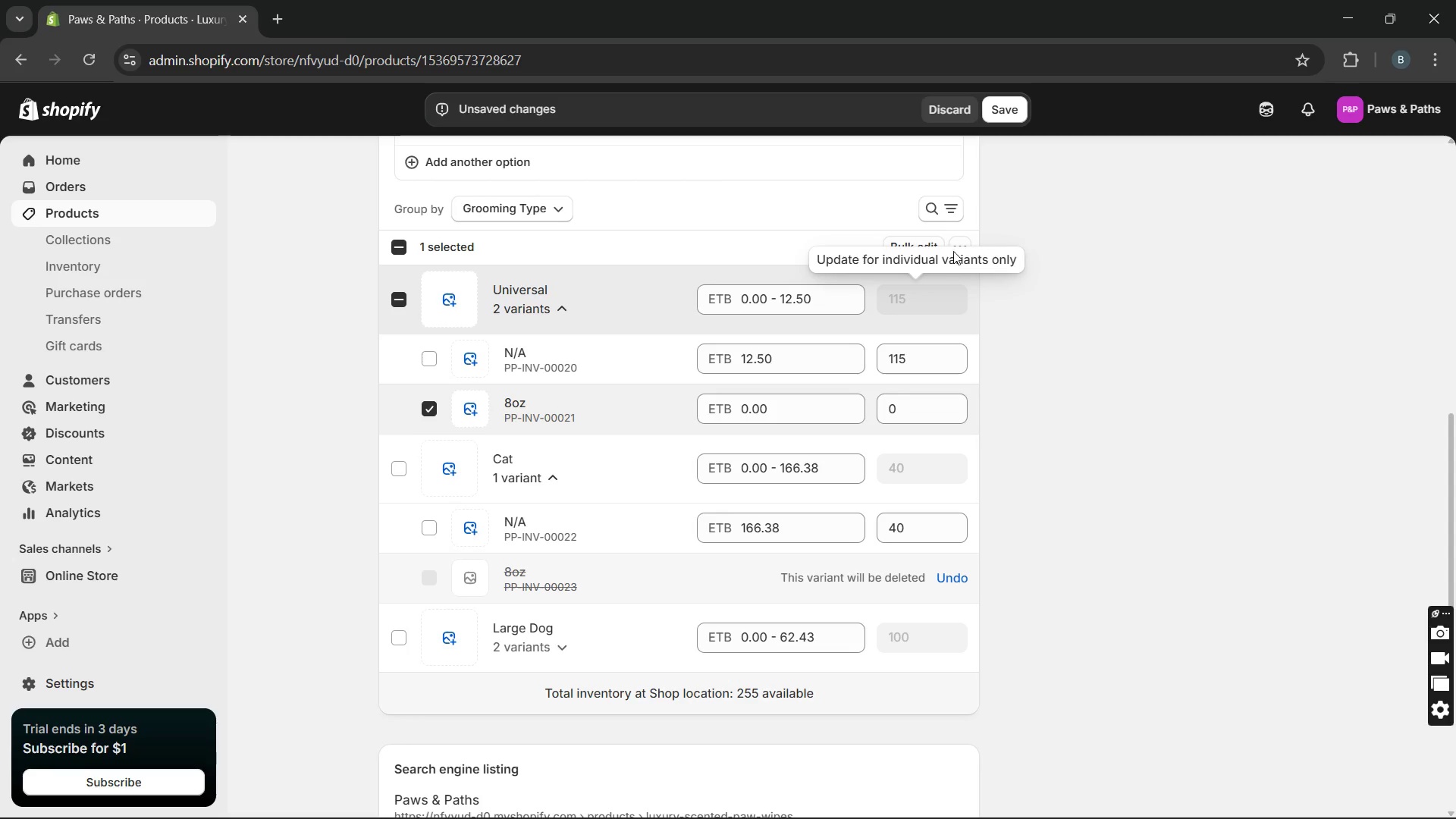 
left_click([959, 246])
 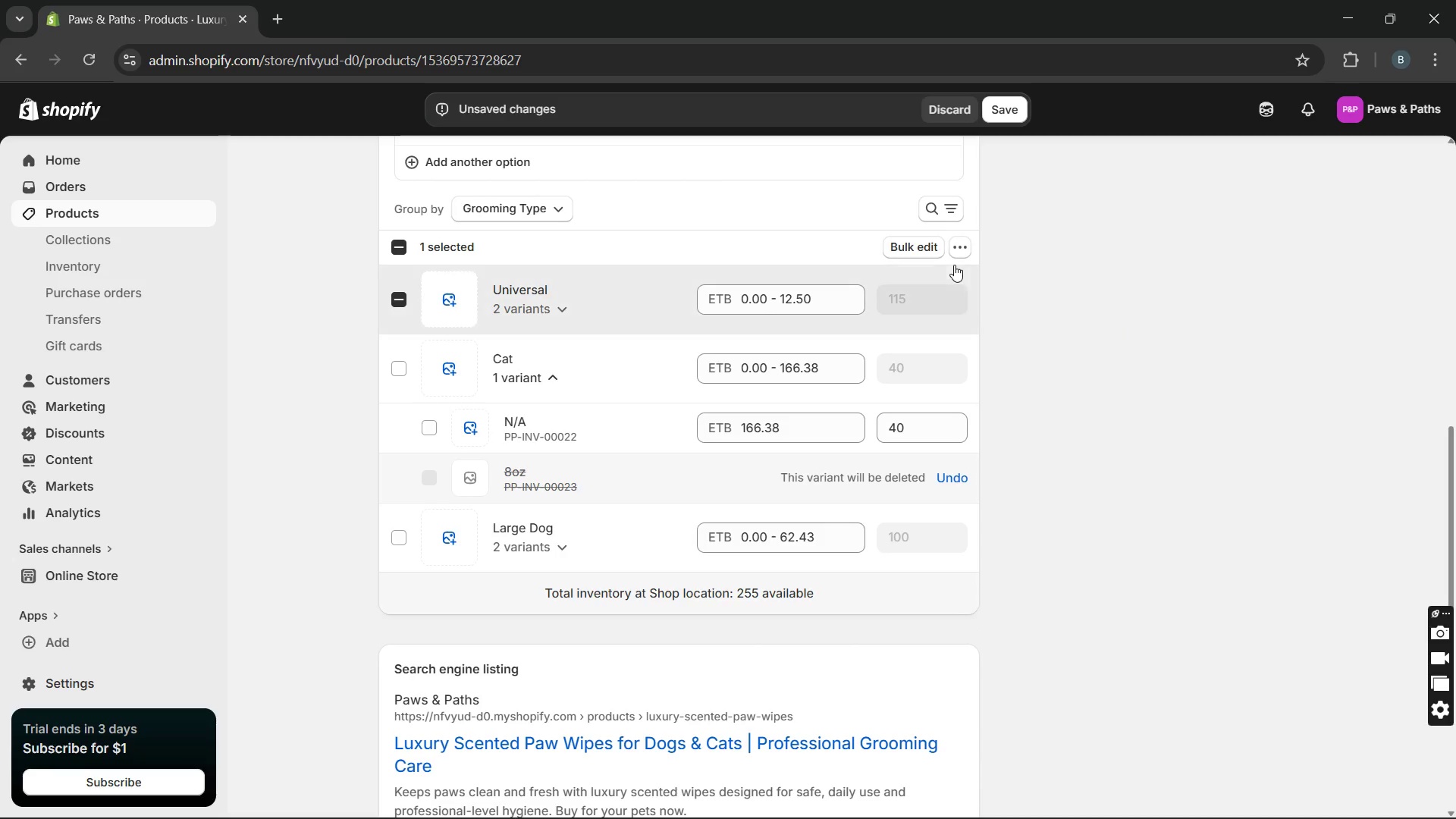 
left_click([956, 247])
 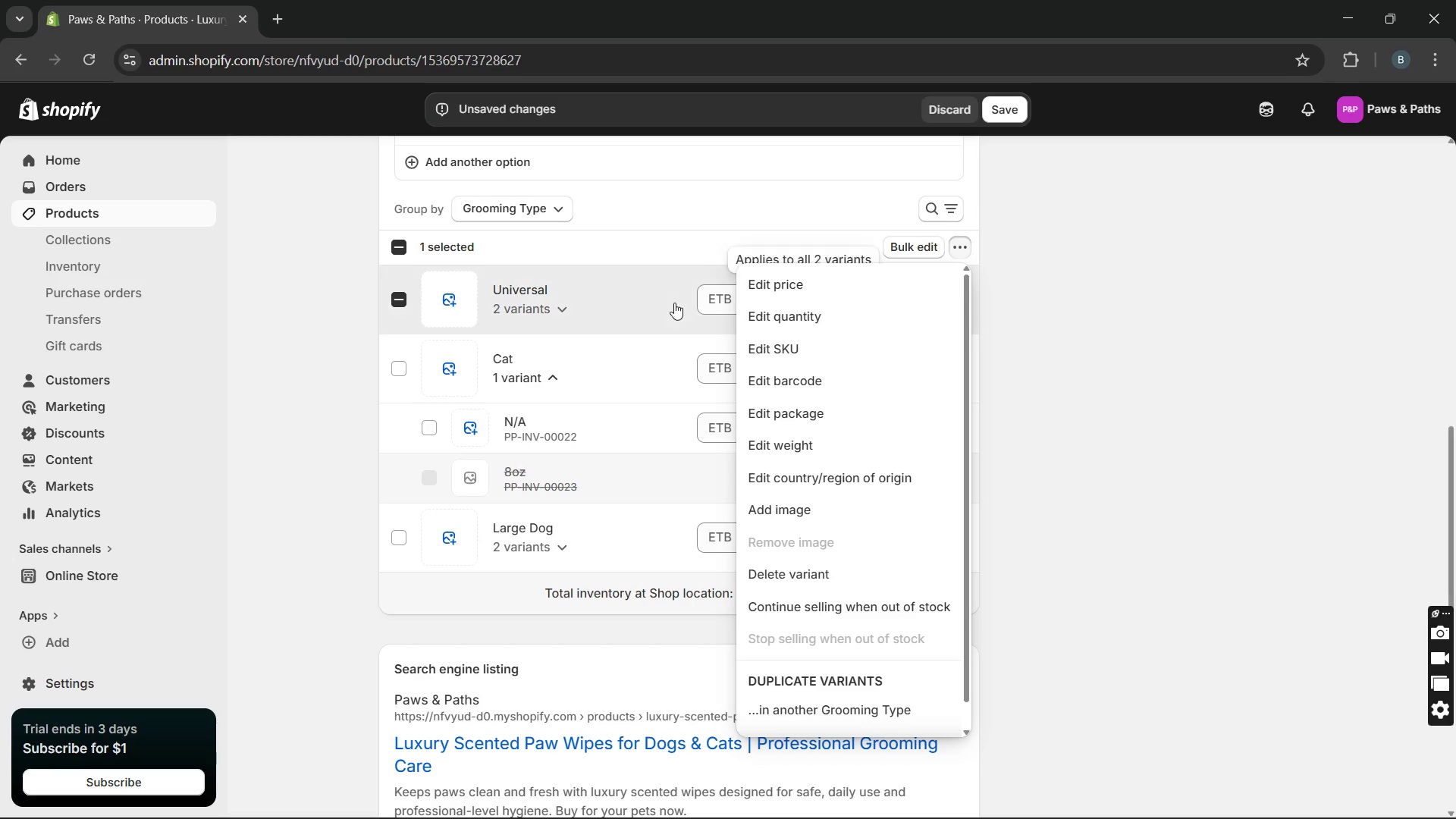 
left_click([590, 321])
 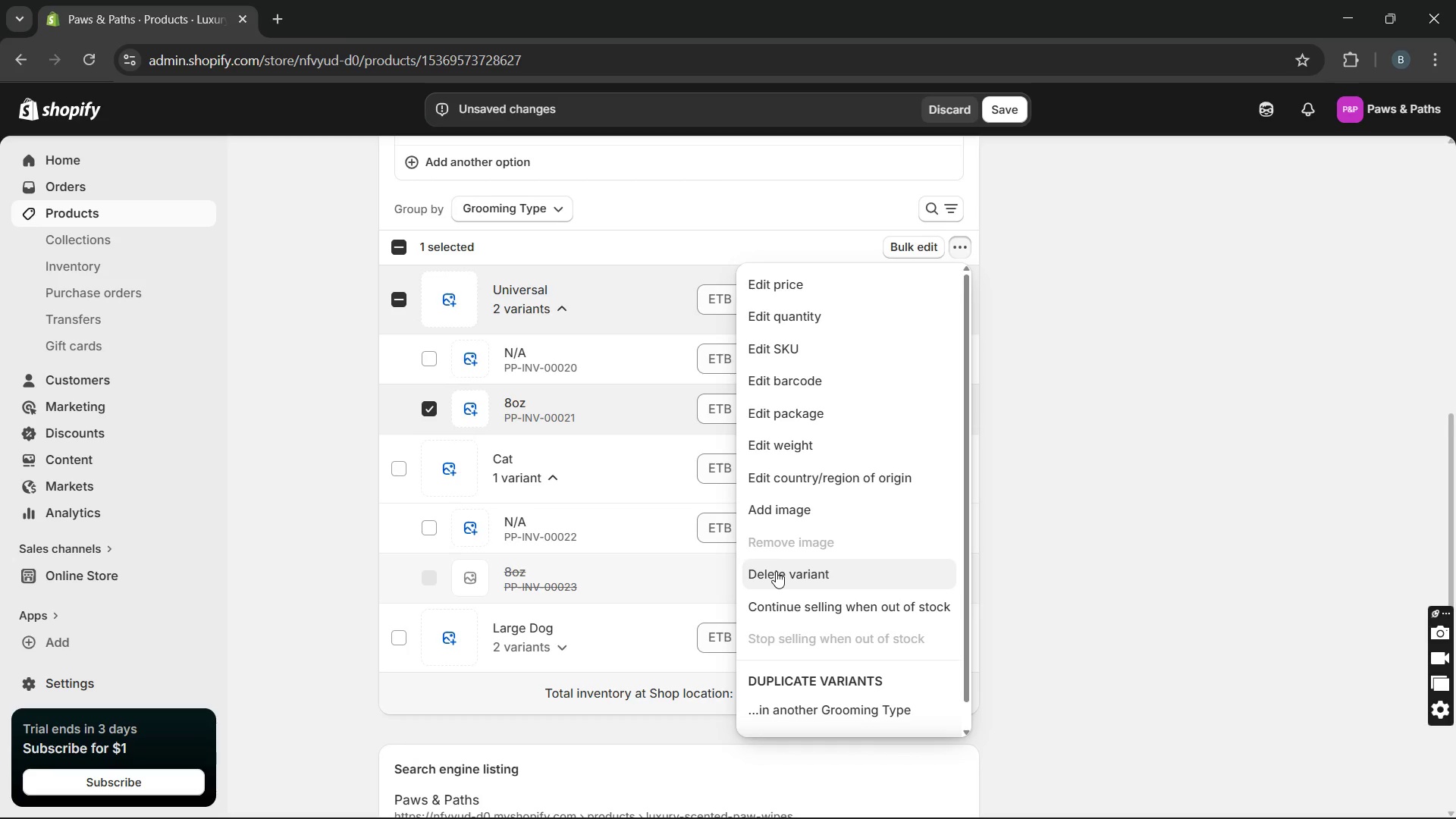 
wait(5.53)
 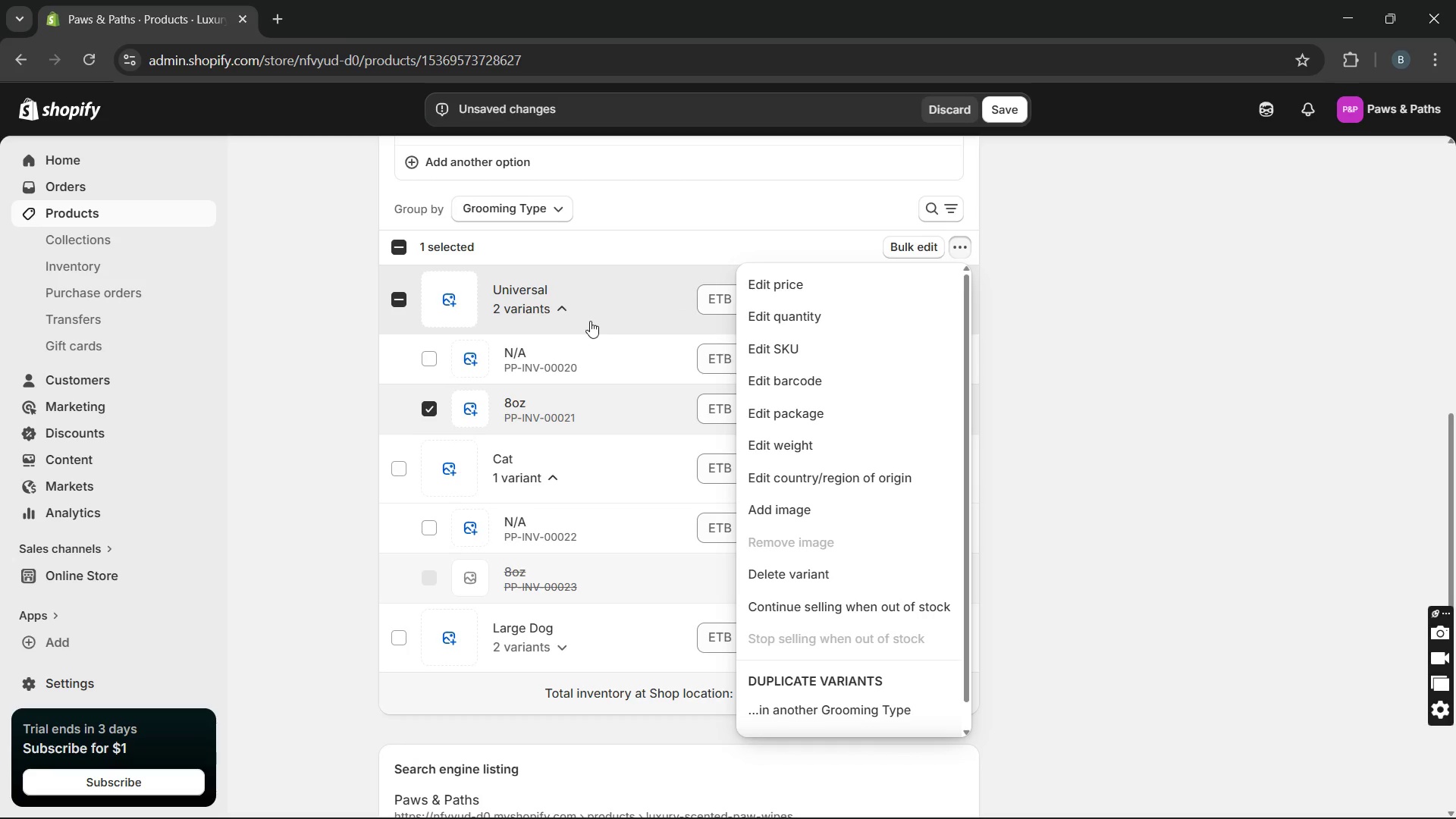 
left_click([776, 571])
 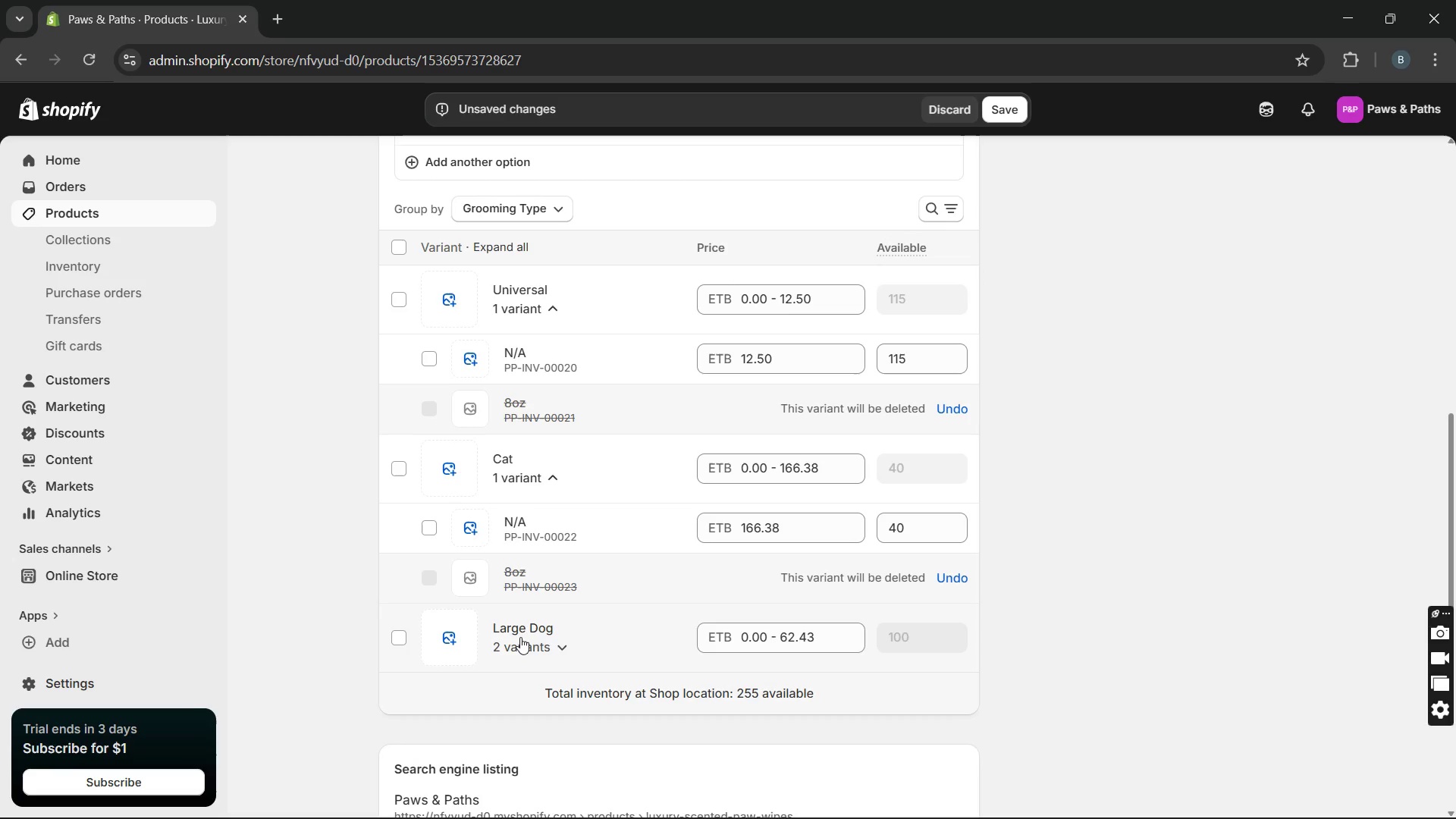 
left_click([573, 642])
 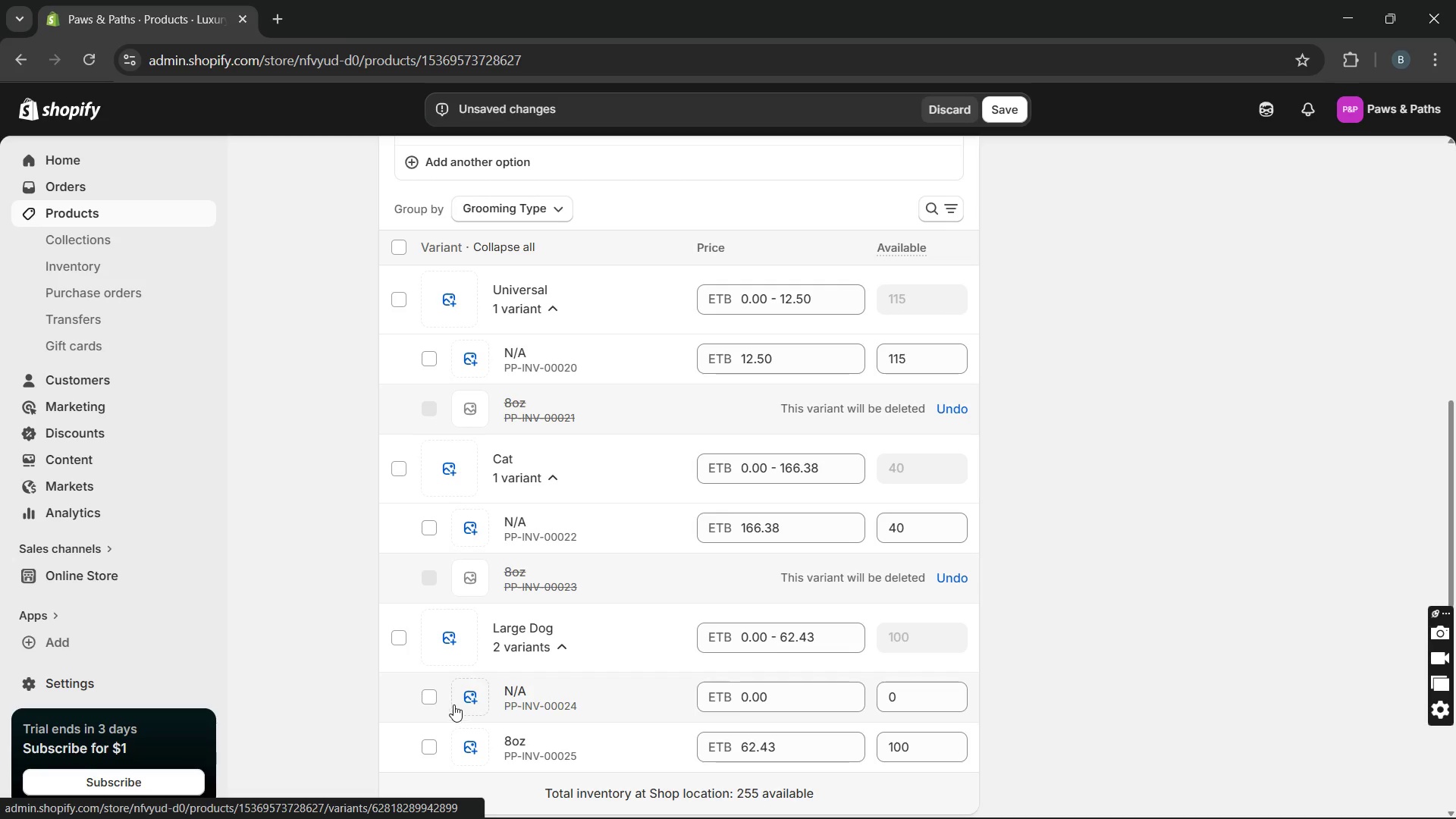 
left_click([442, 701])
 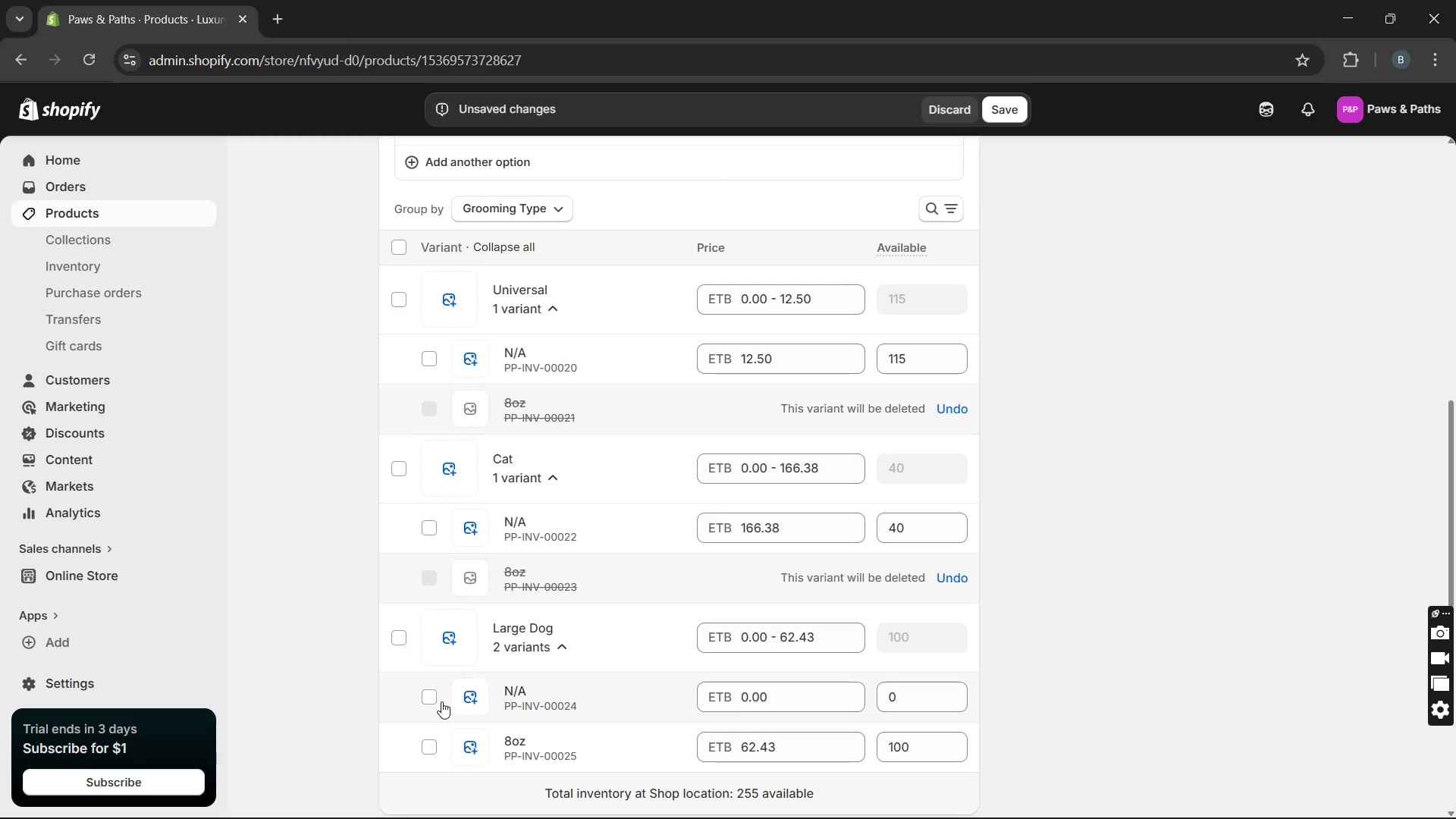 
left_click([435, 698])
 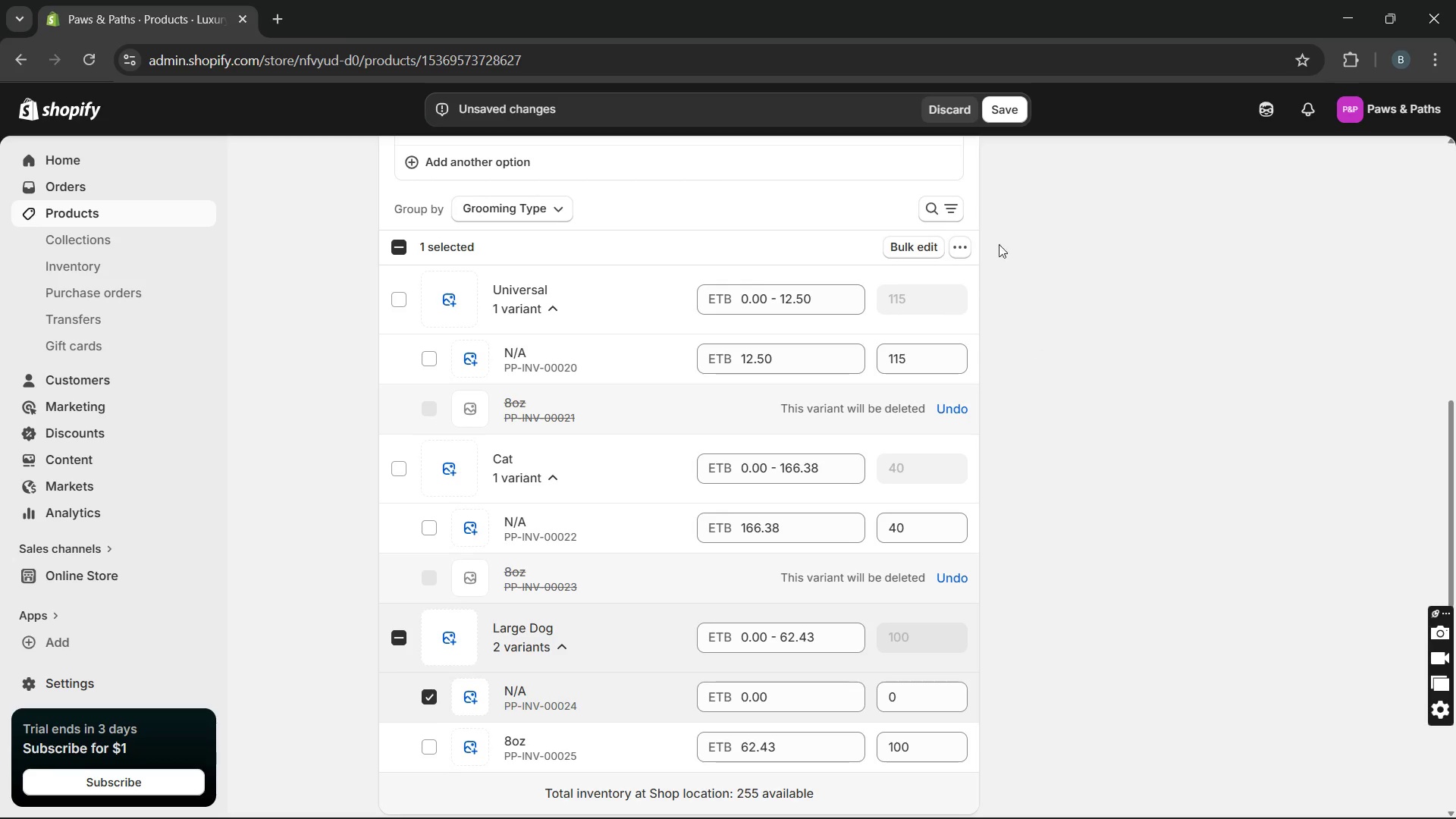 
left_click([964, 243])
 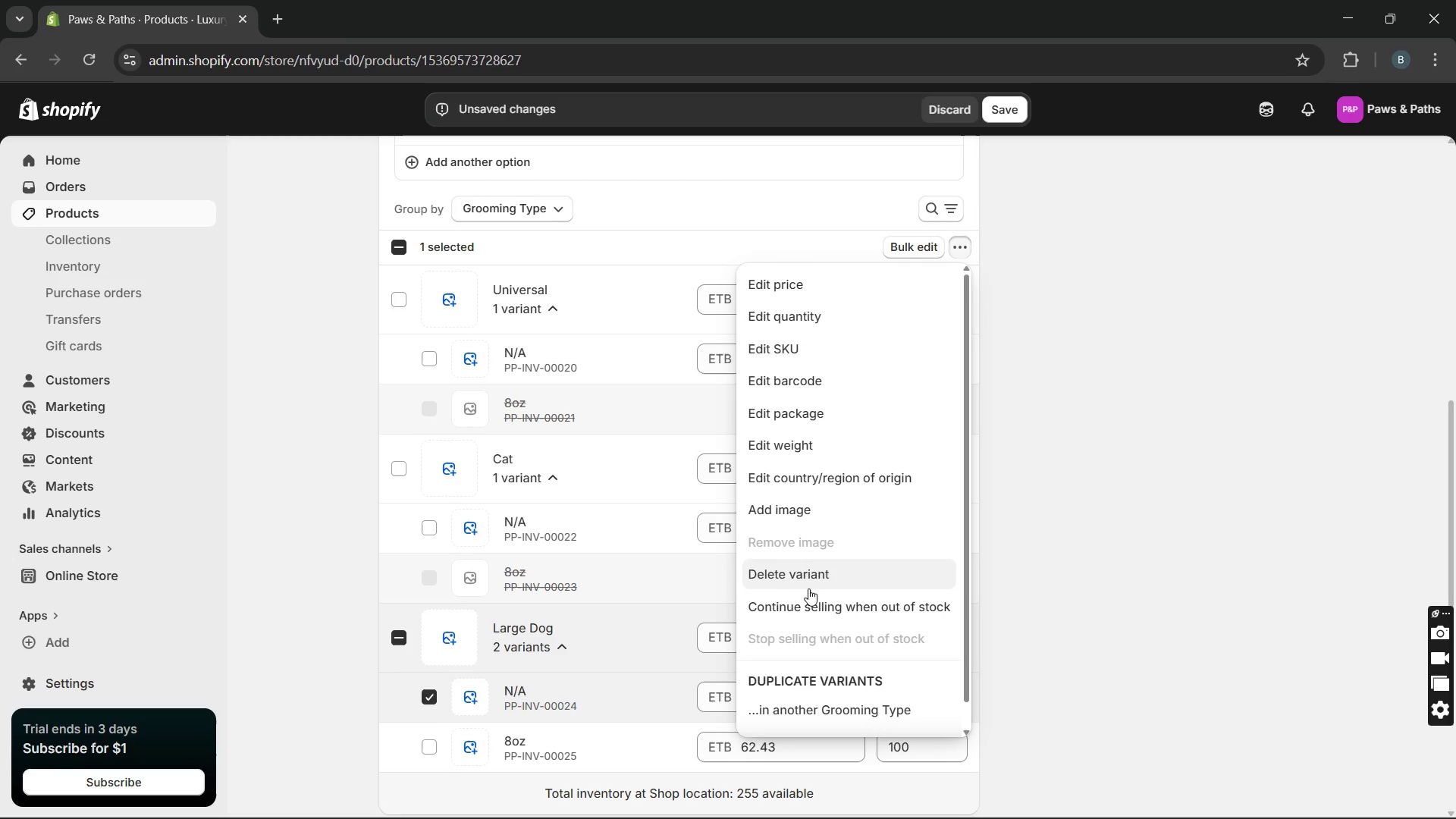 
left_click([807, 576])
 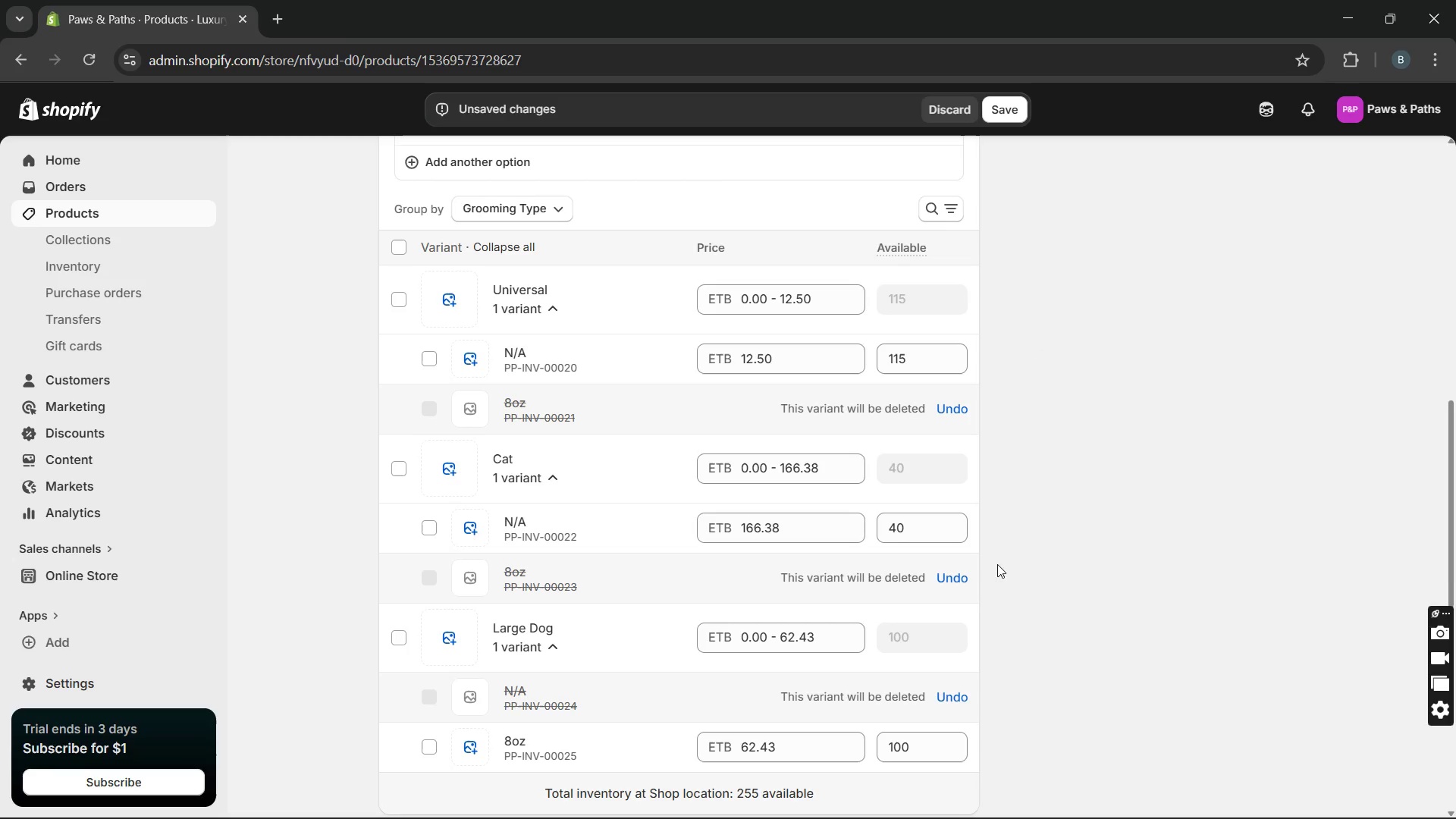 
left_click([1170, 595])
 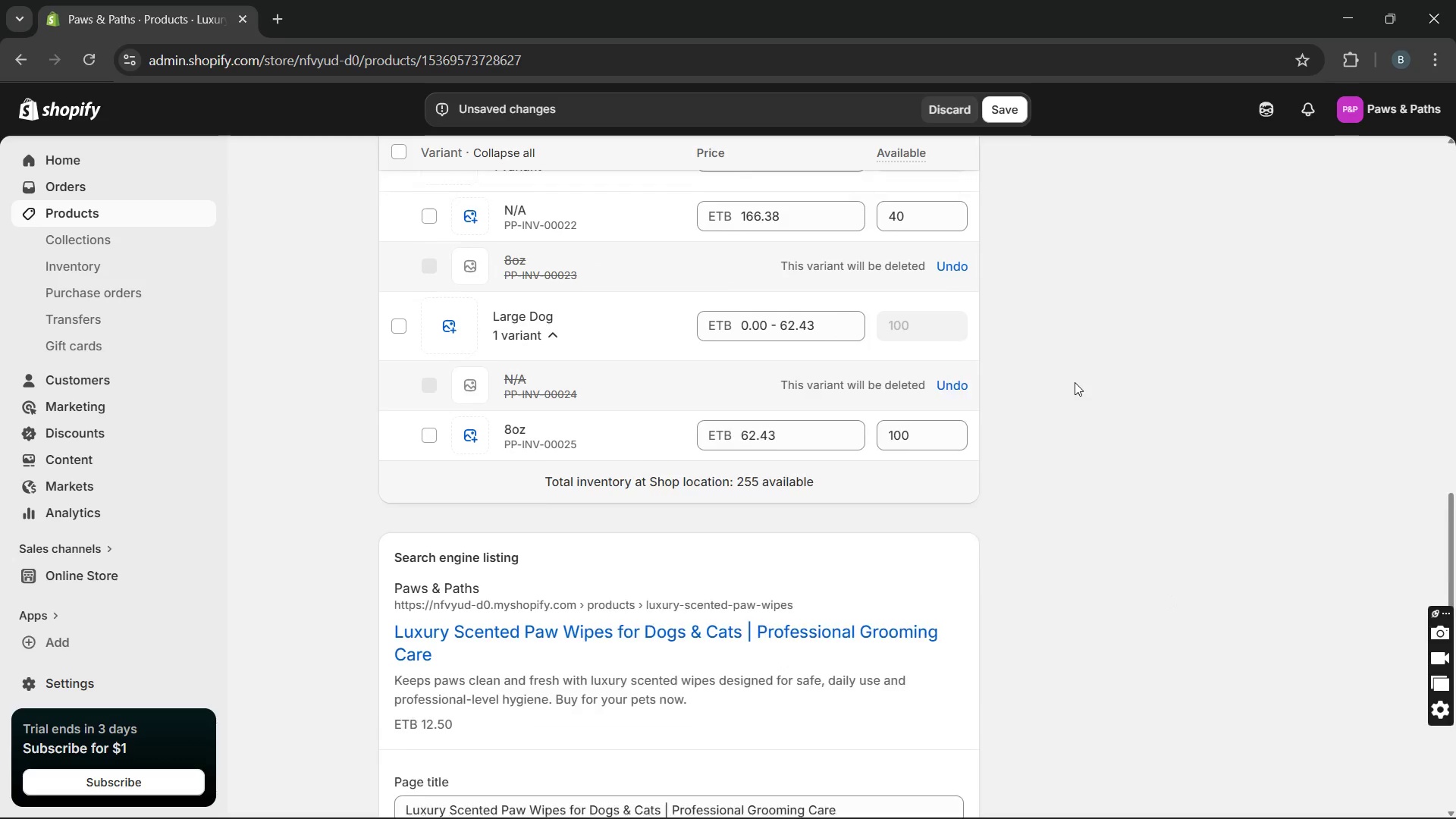 
wait(5.56)
 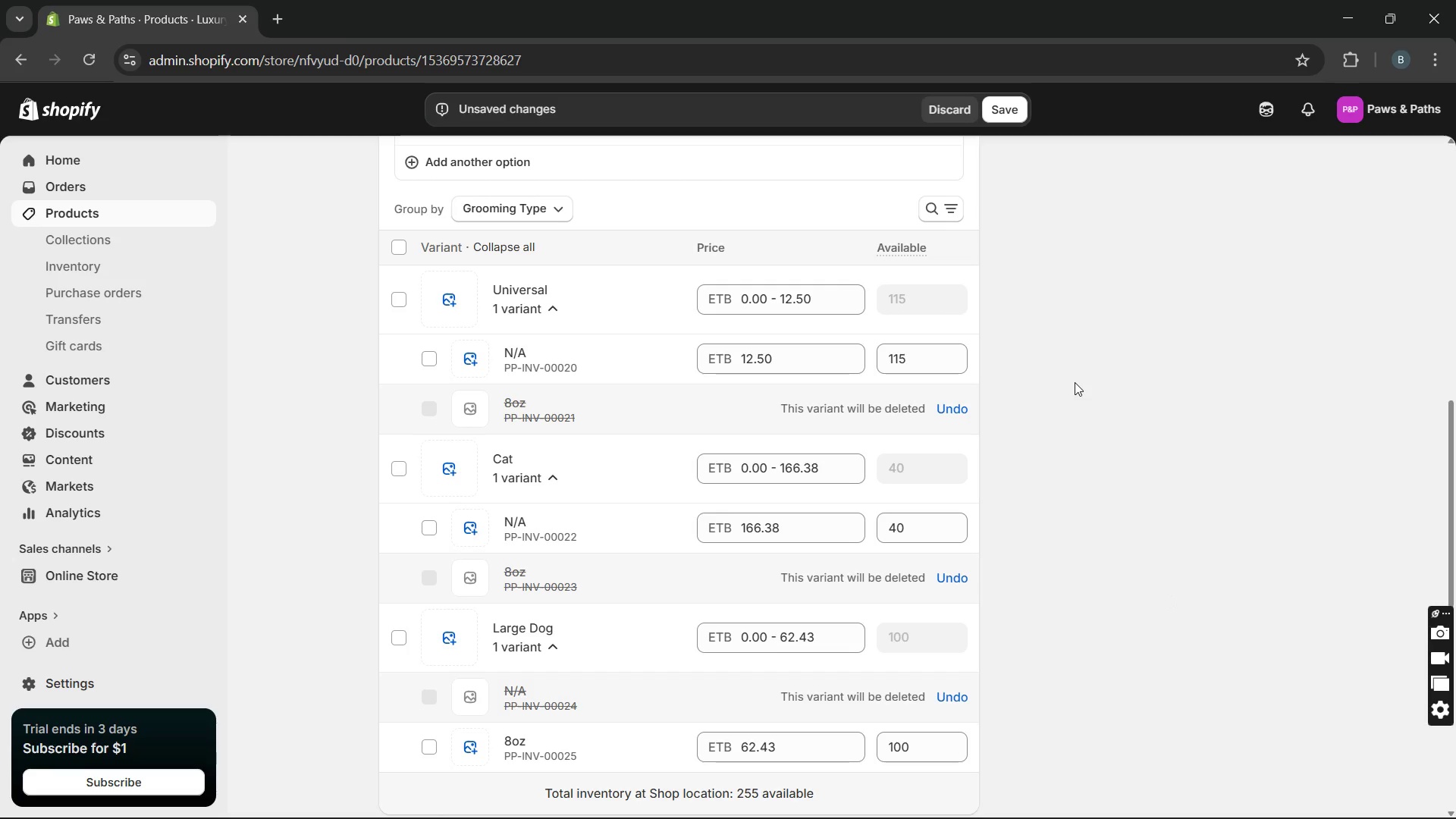 
left_click([1007, 112])
 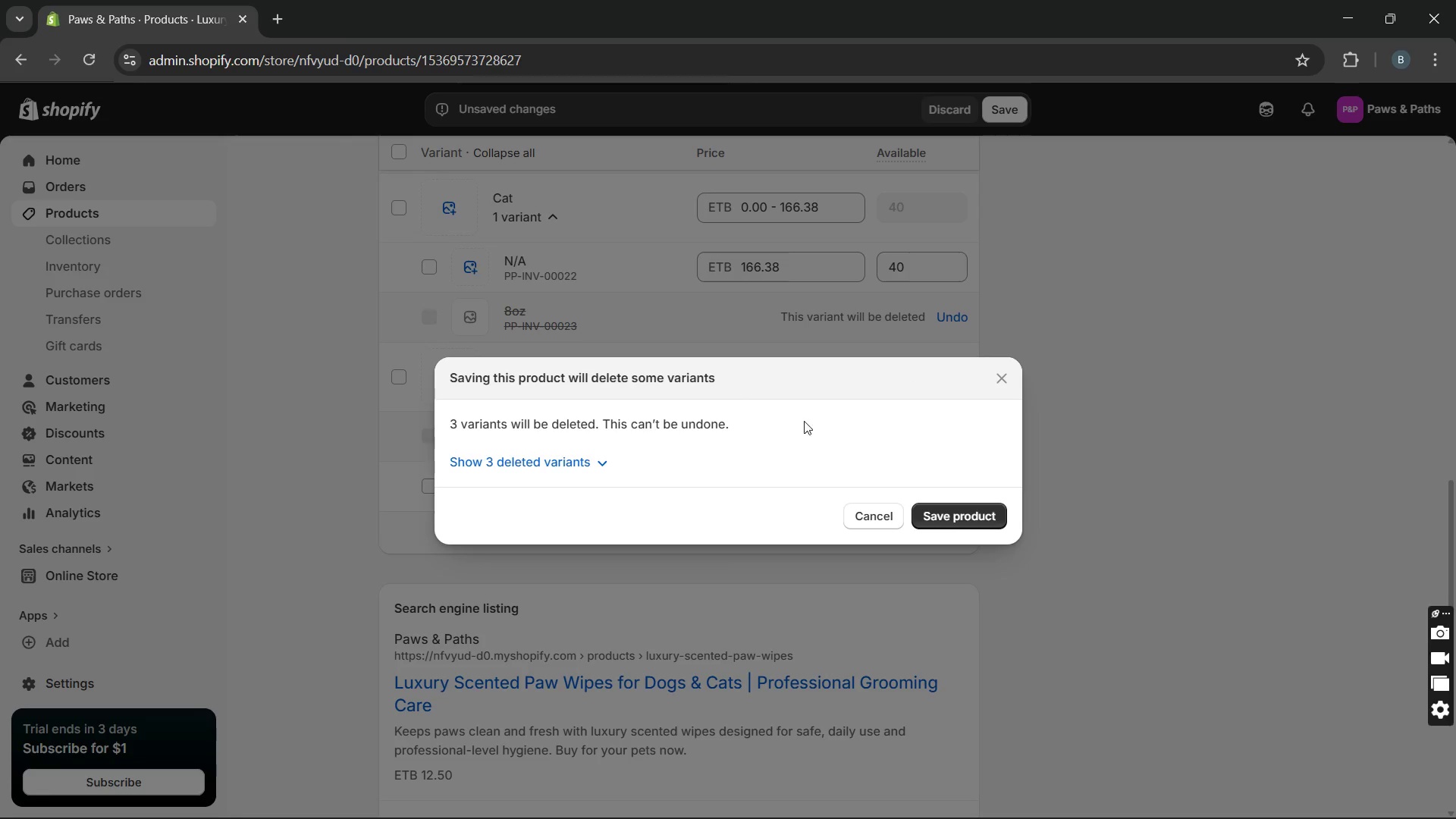 
left_click([966, 515])
 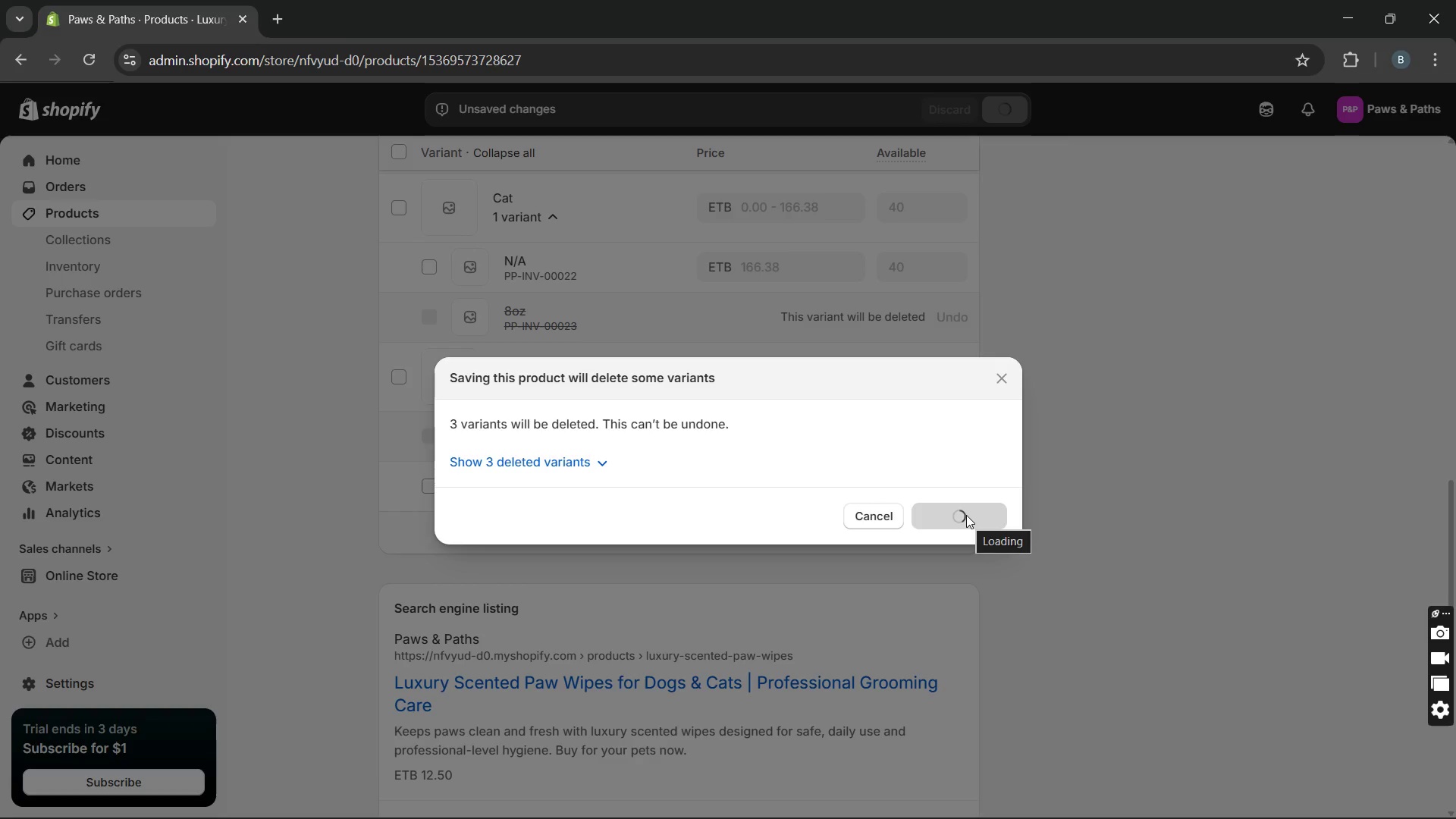 
wait(8.5)
 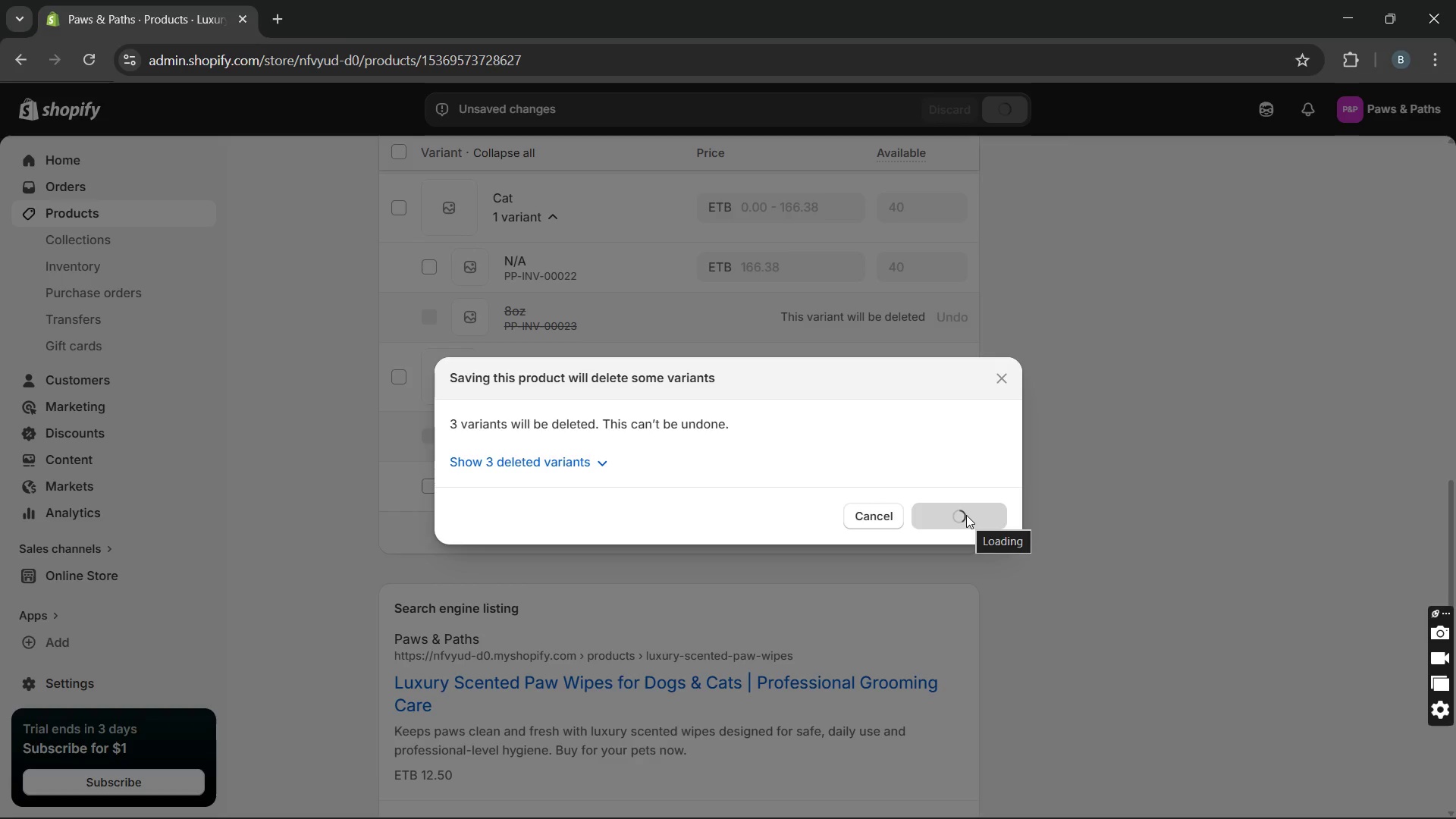 
left_click([576, 326])
 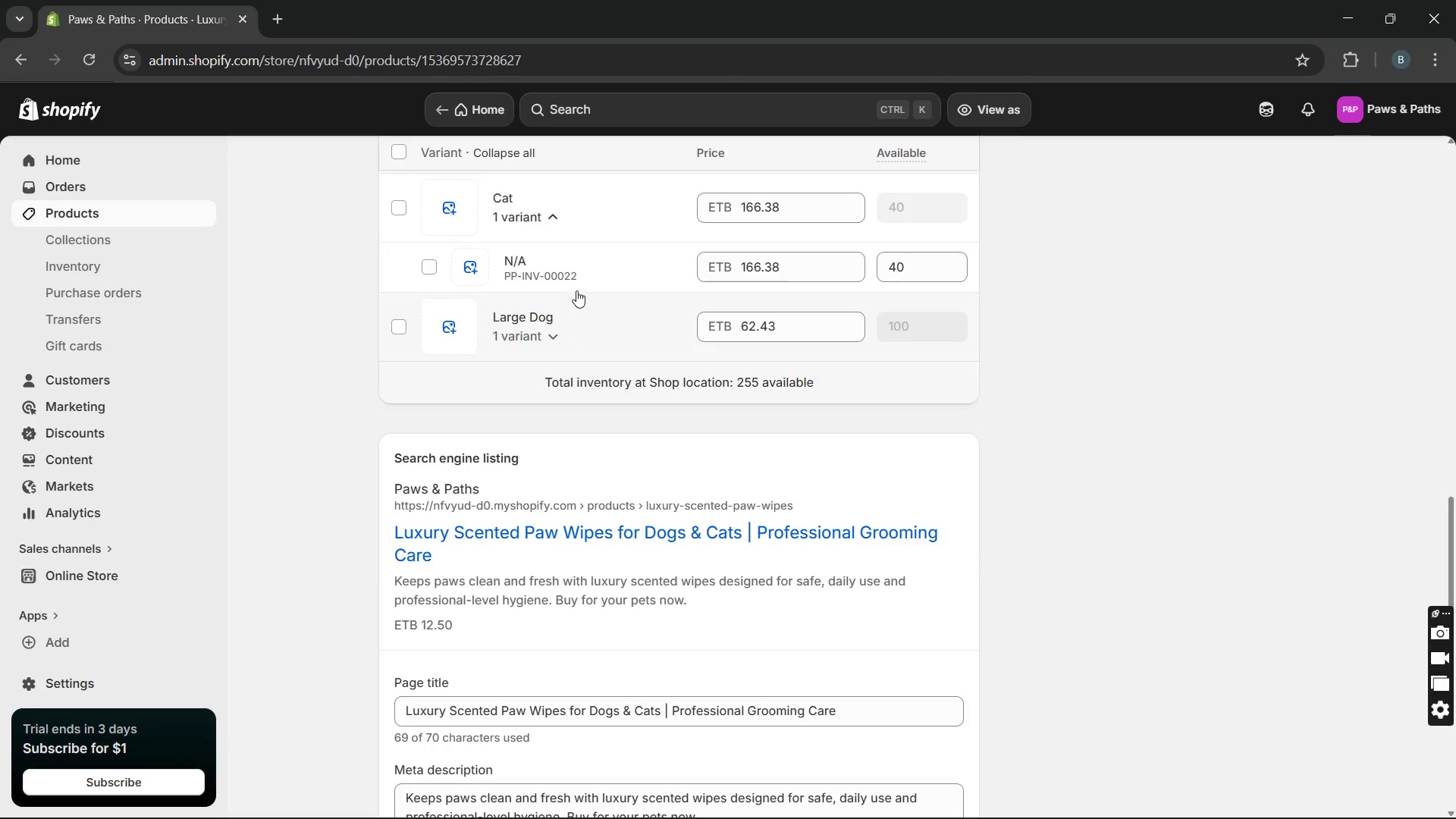 
left_click([579, 282])
 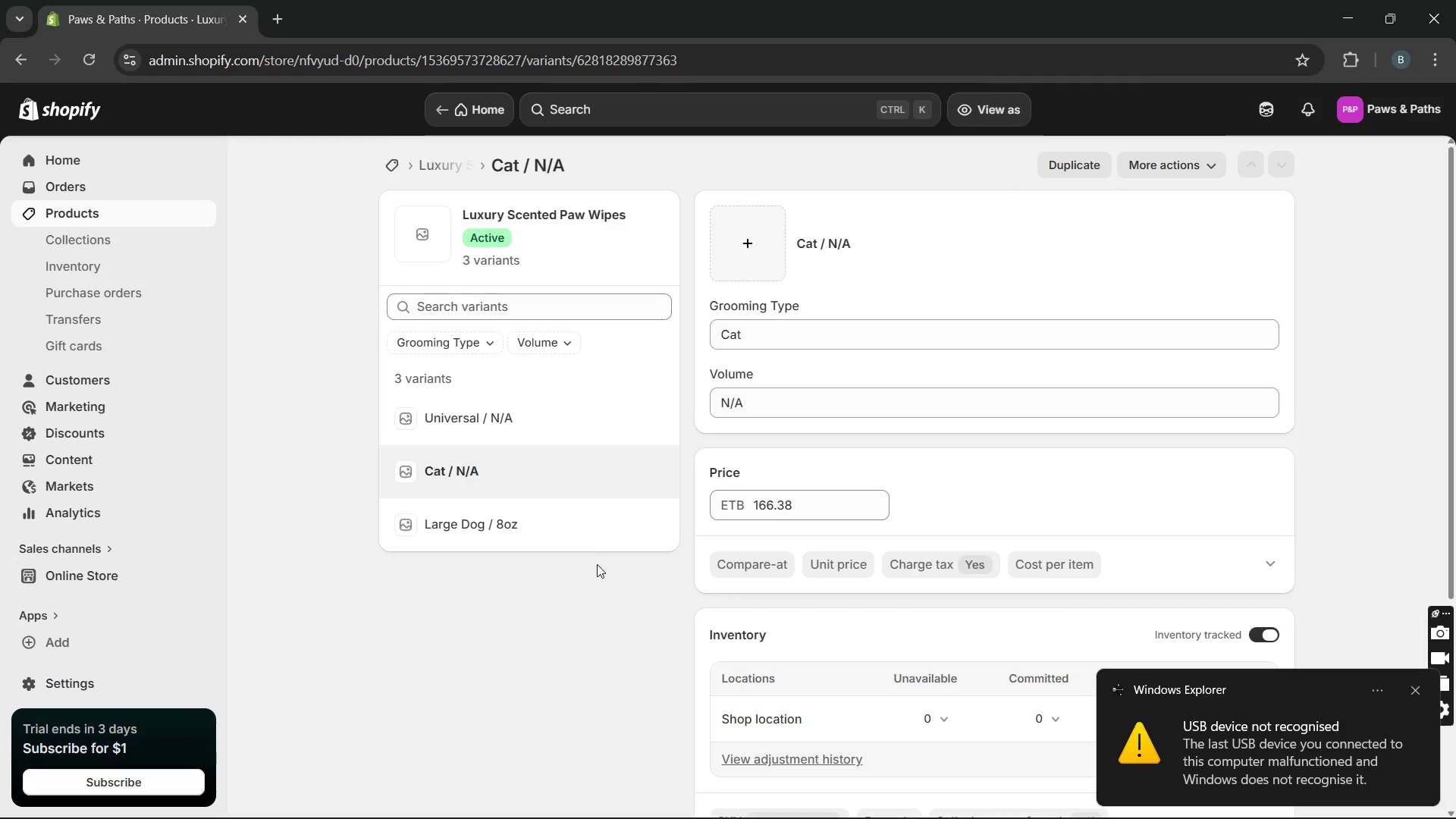 
wait(13.34)
 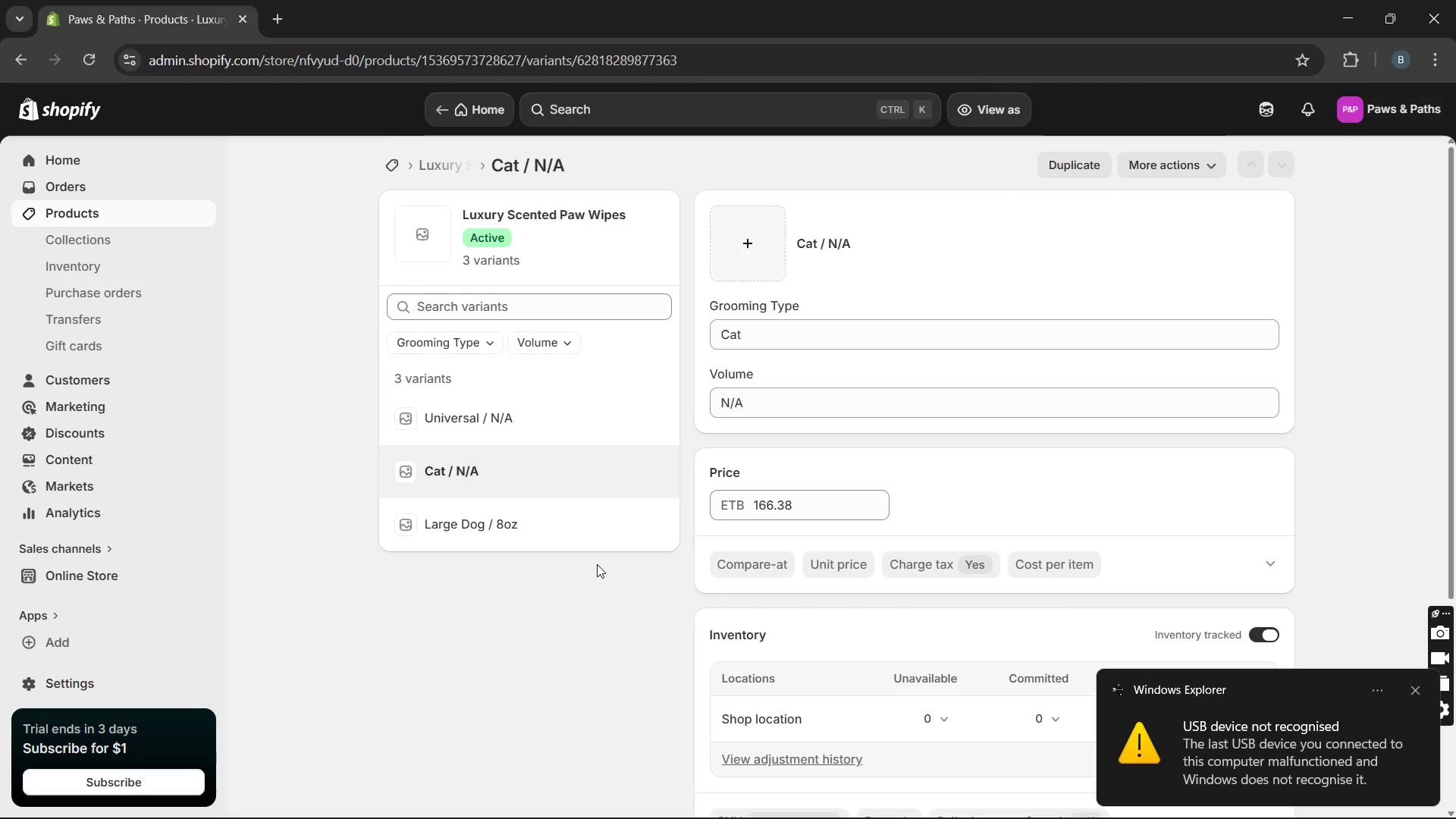 
left_click([445, 166])
 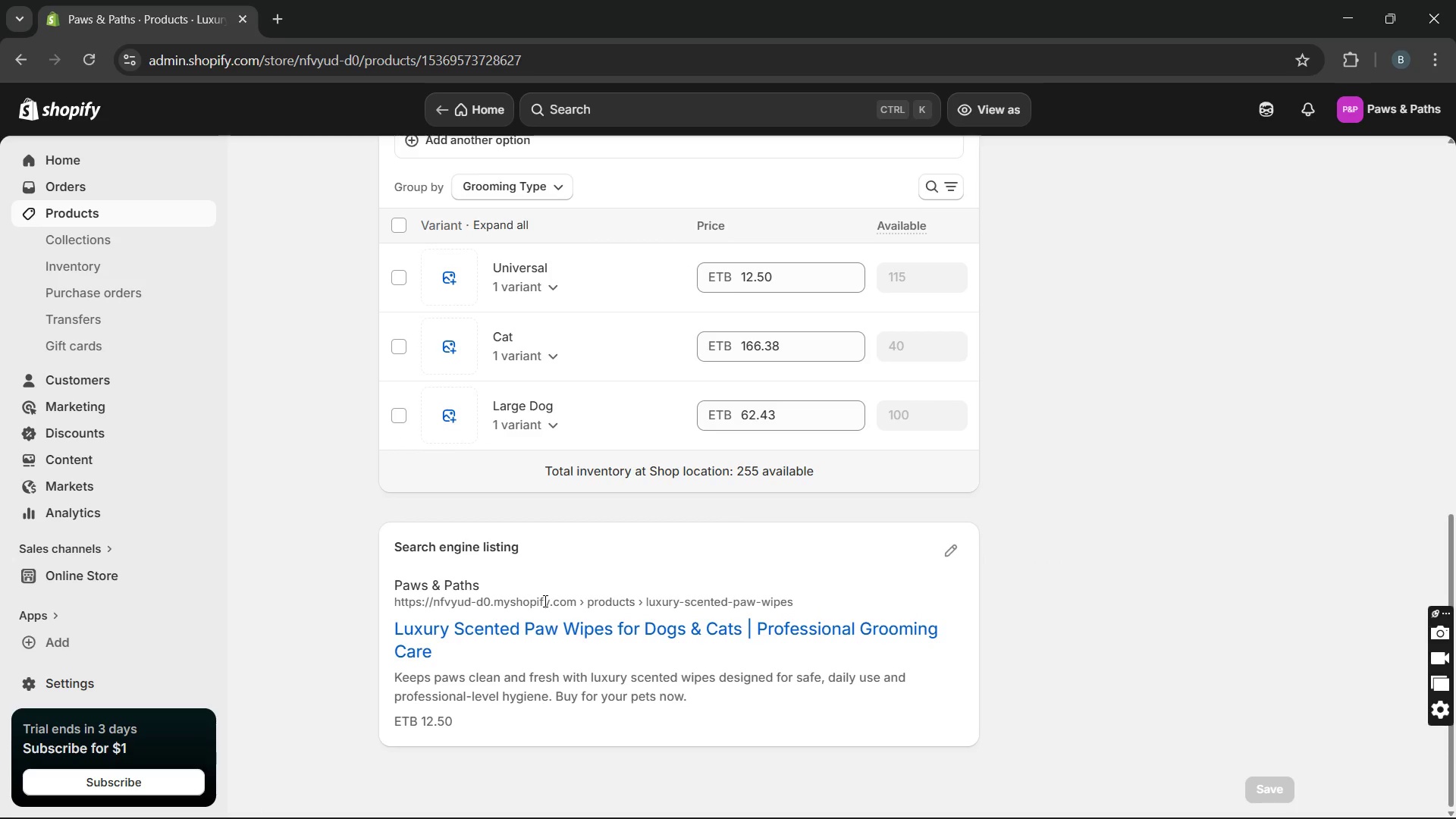 
wait(5.61)
 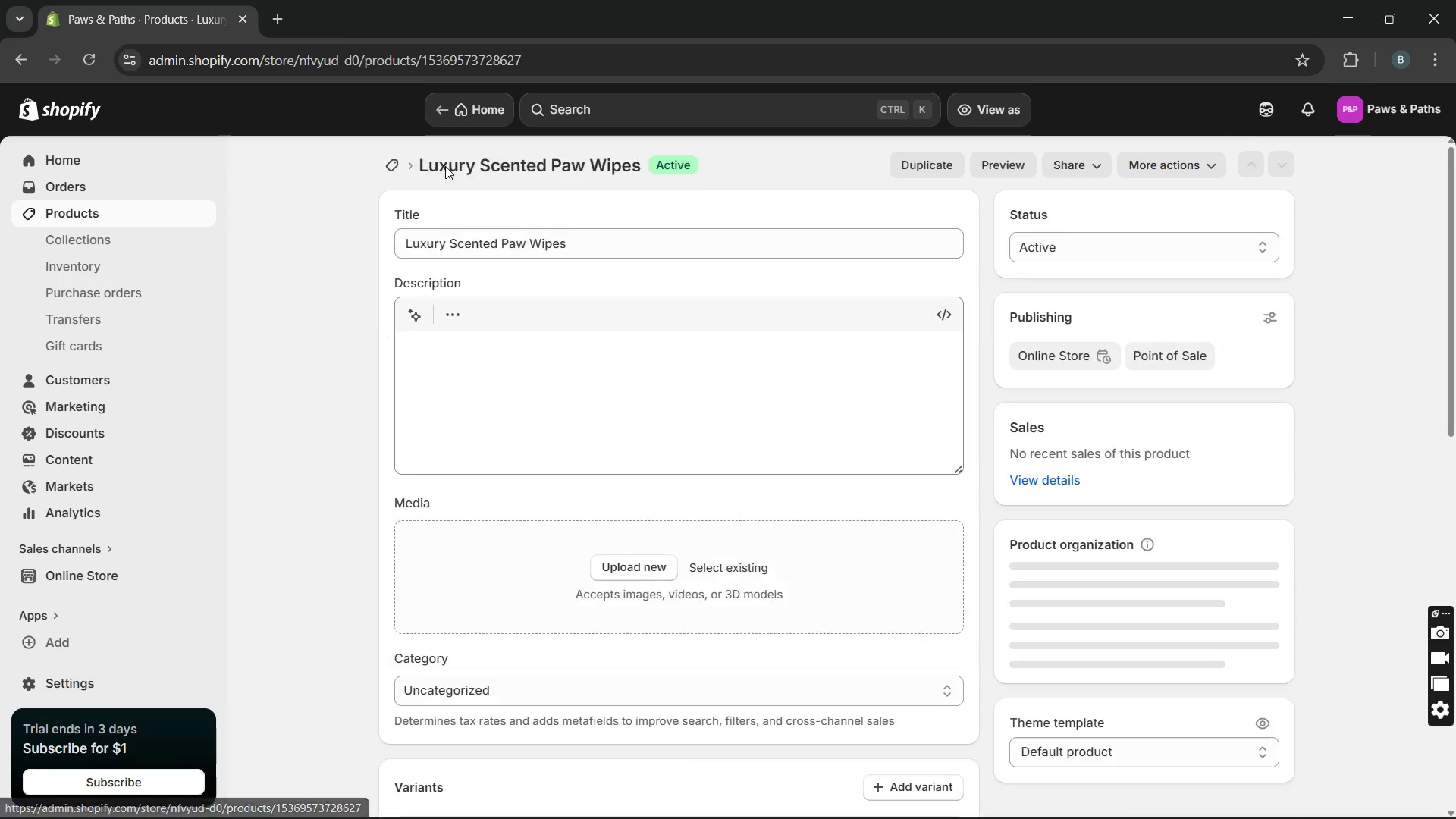 
left_click([560, 425])
 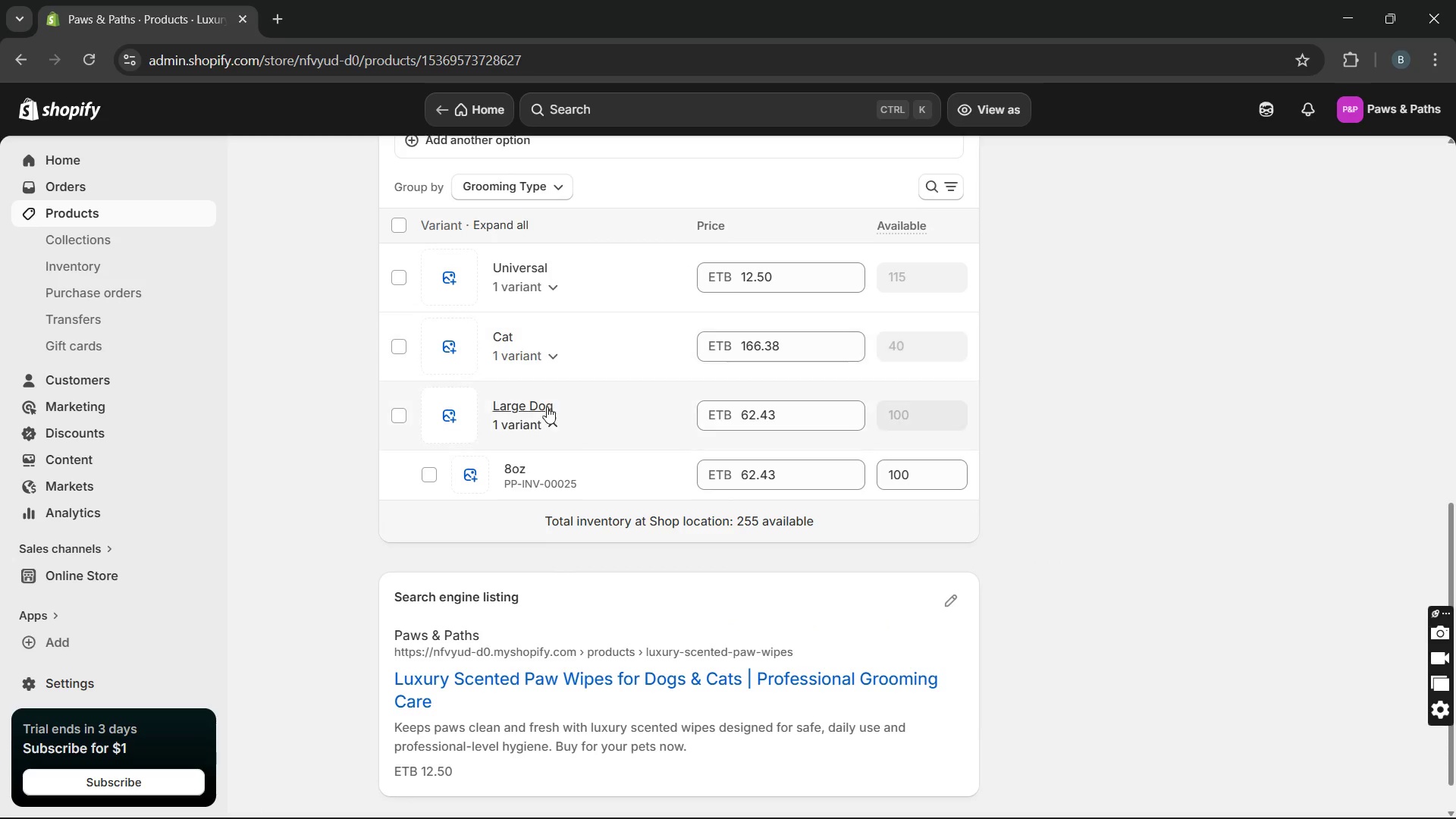 
left_click([547, 355])
 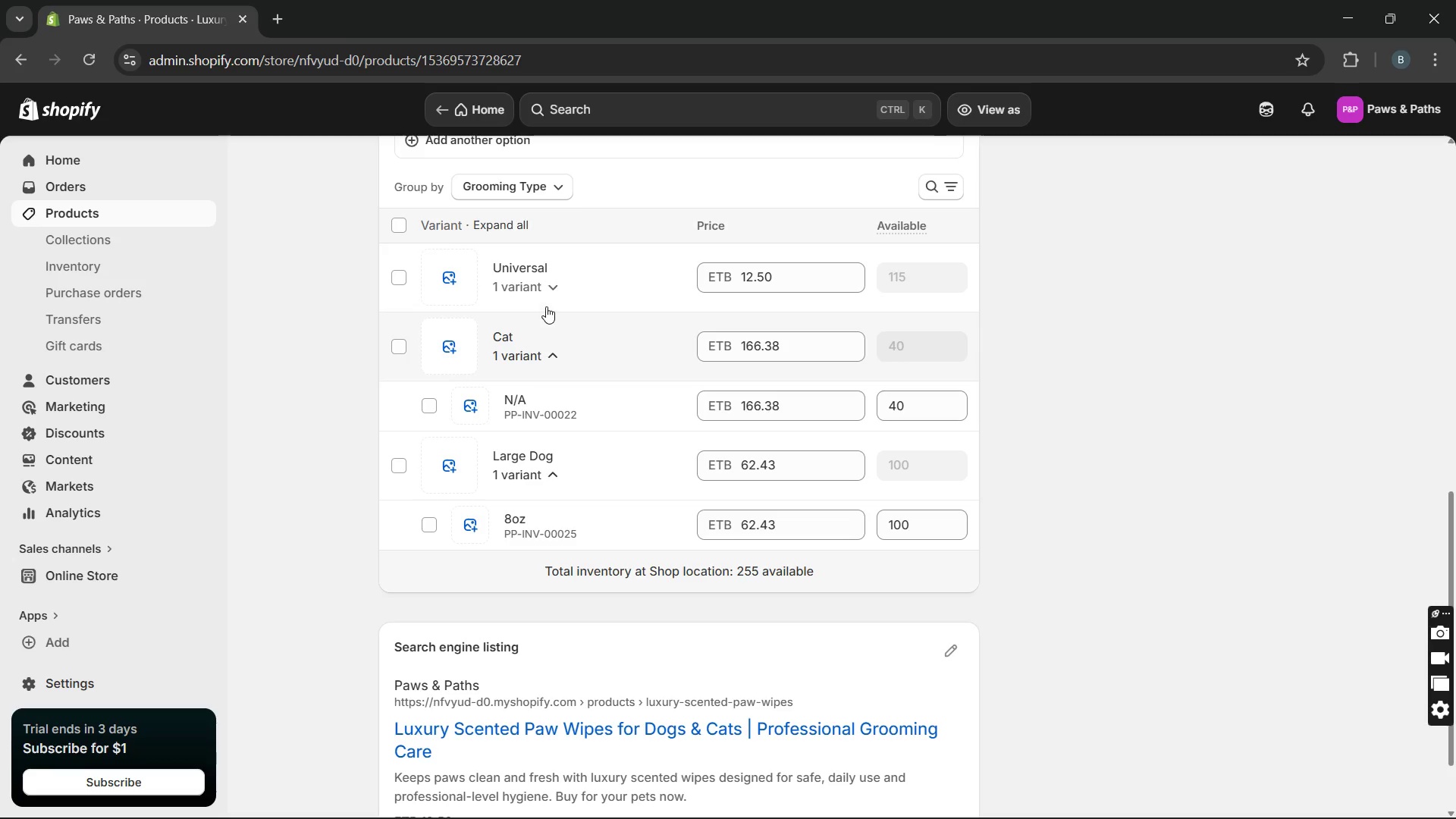 
left_click([547, 283])
 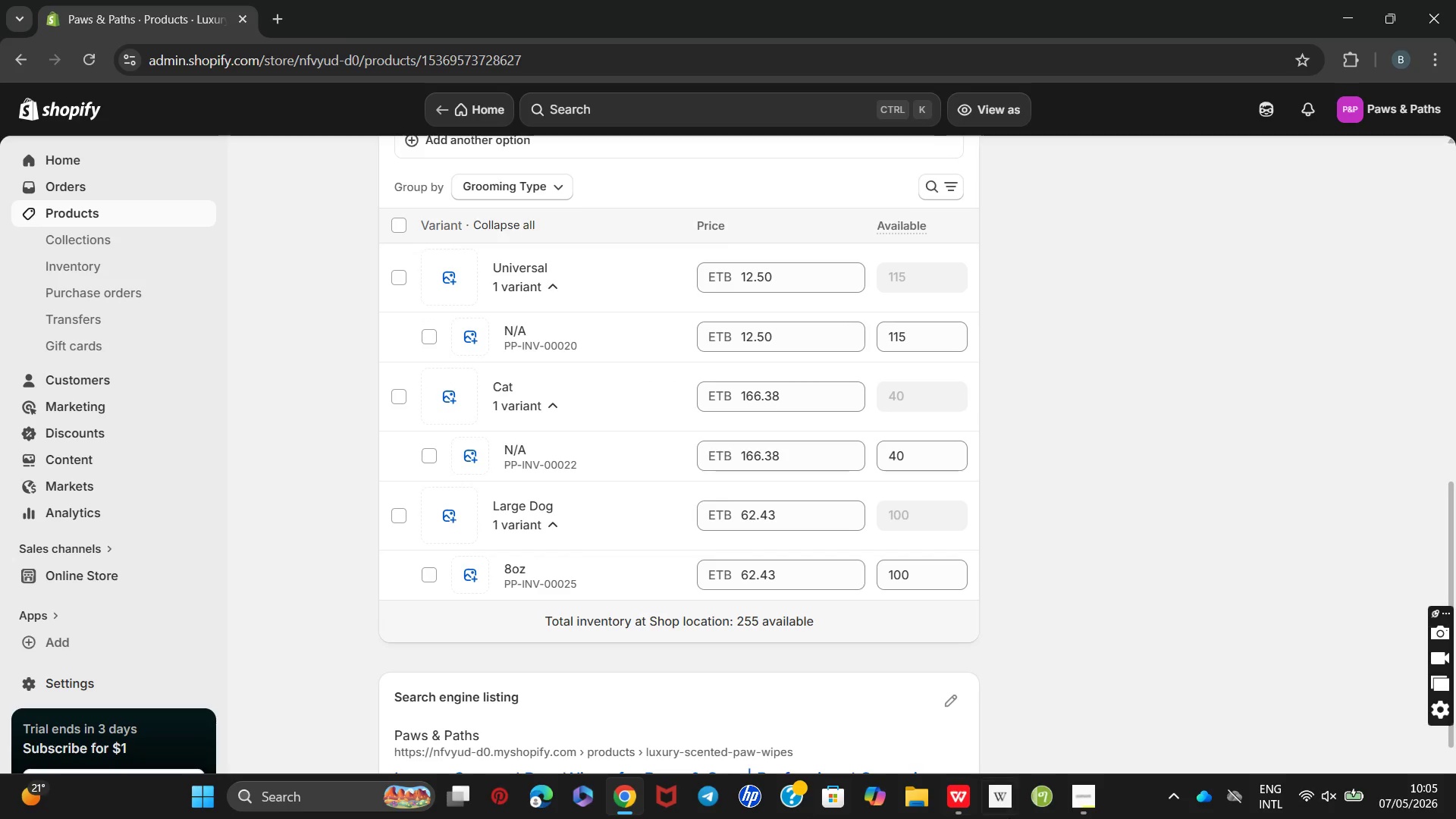 
wait(8.53)
 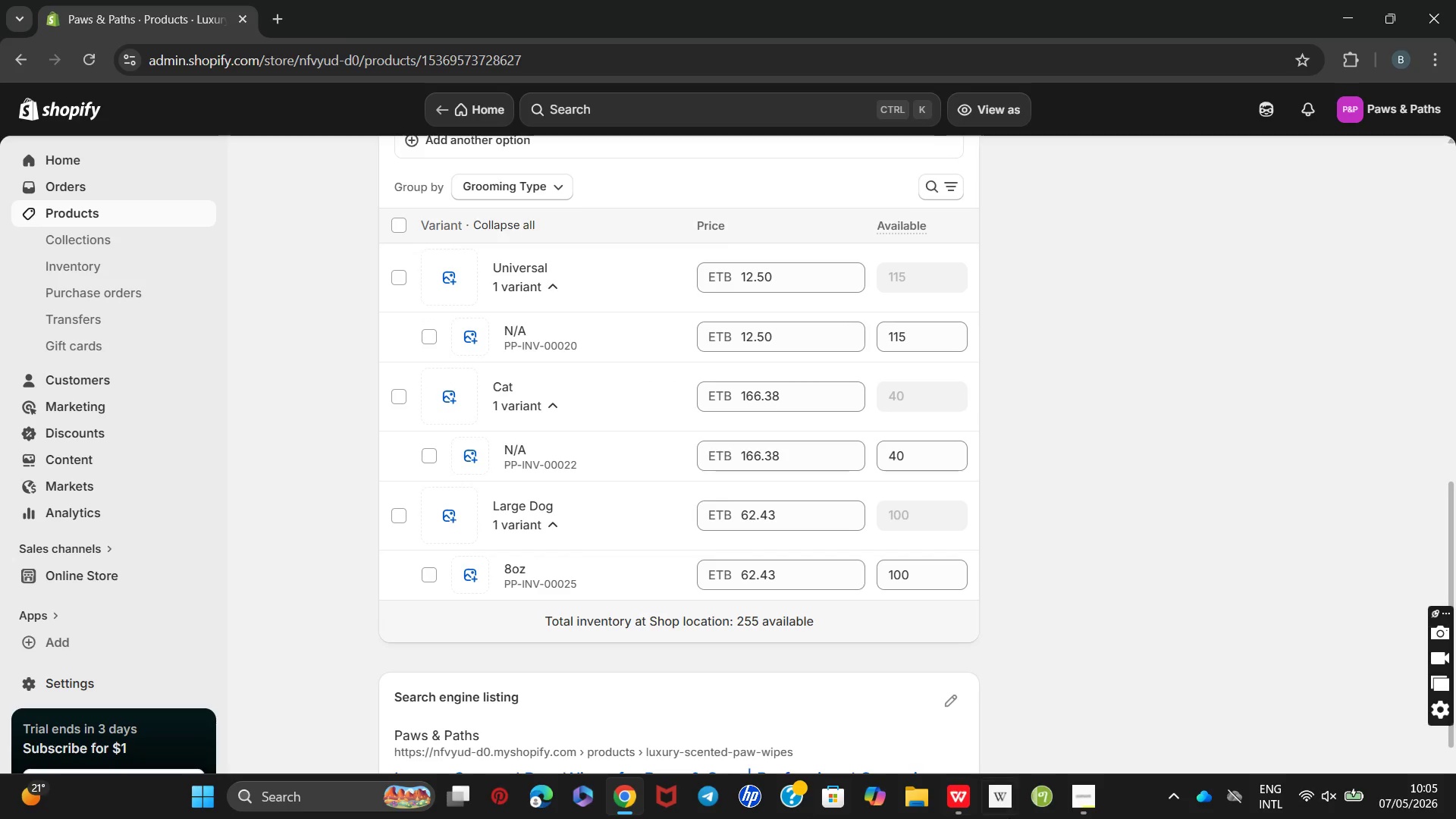 
left_click([967, 718])
 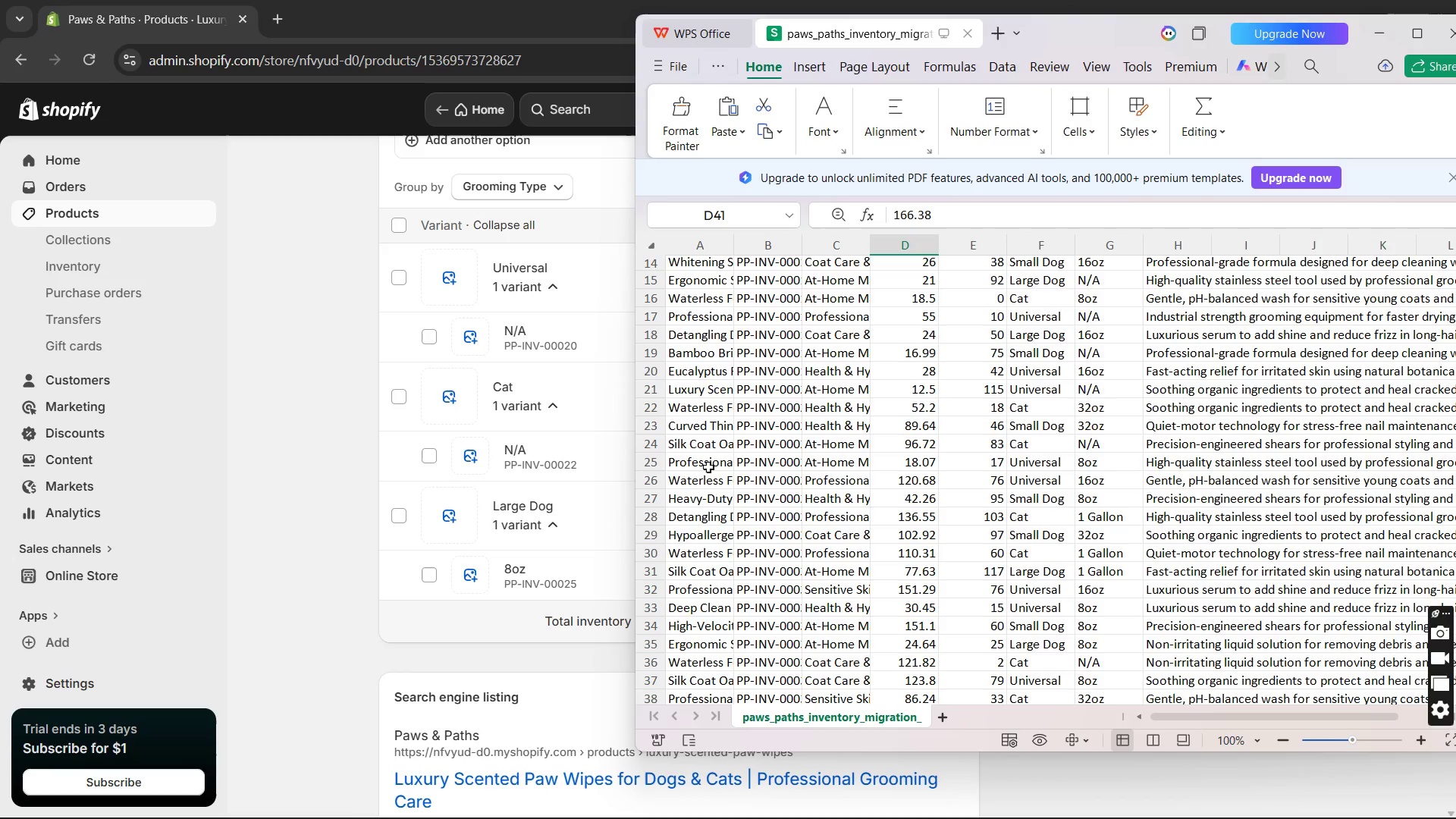 
wait(5.78)
 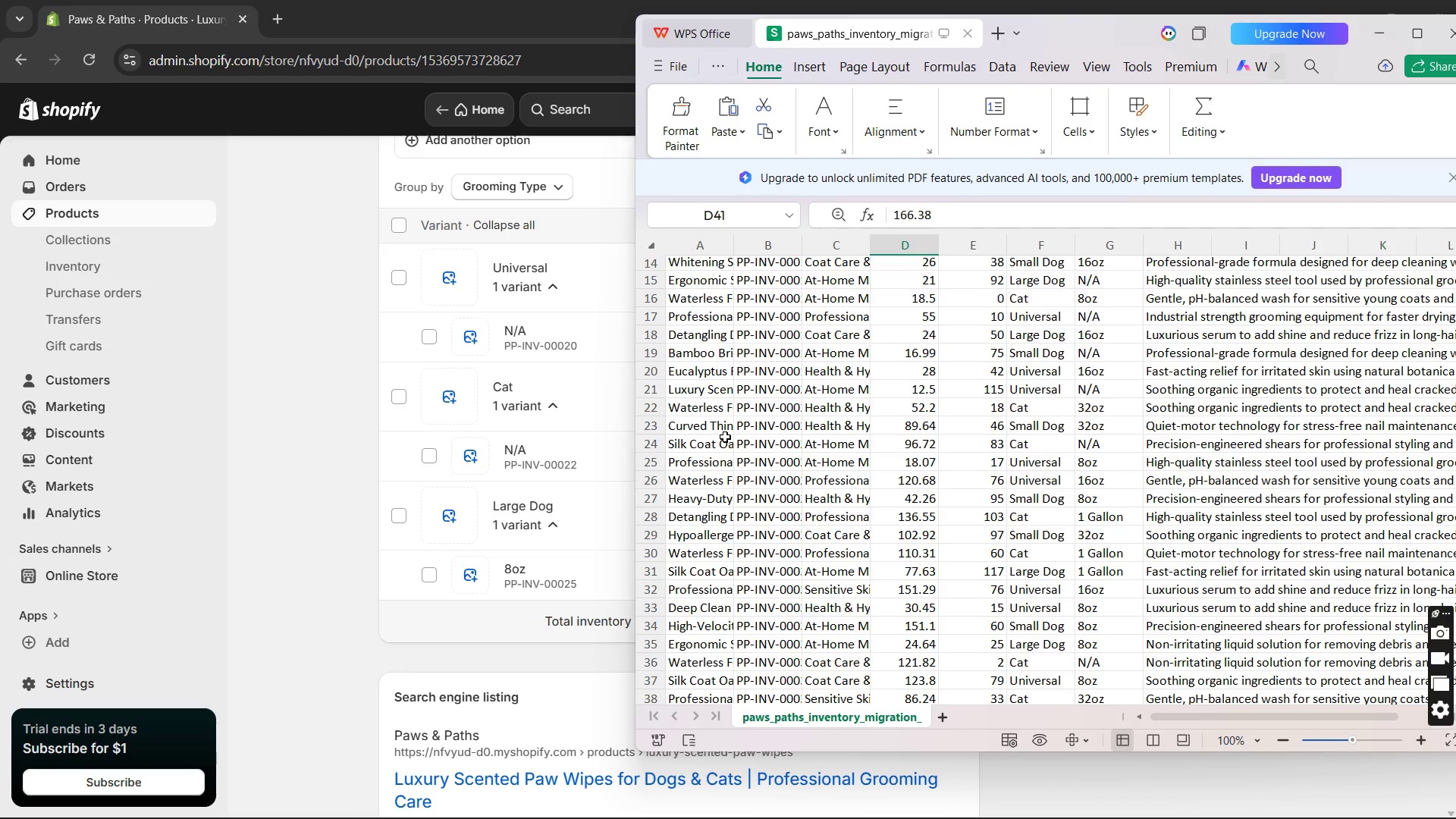 
left_click([757, 396])
 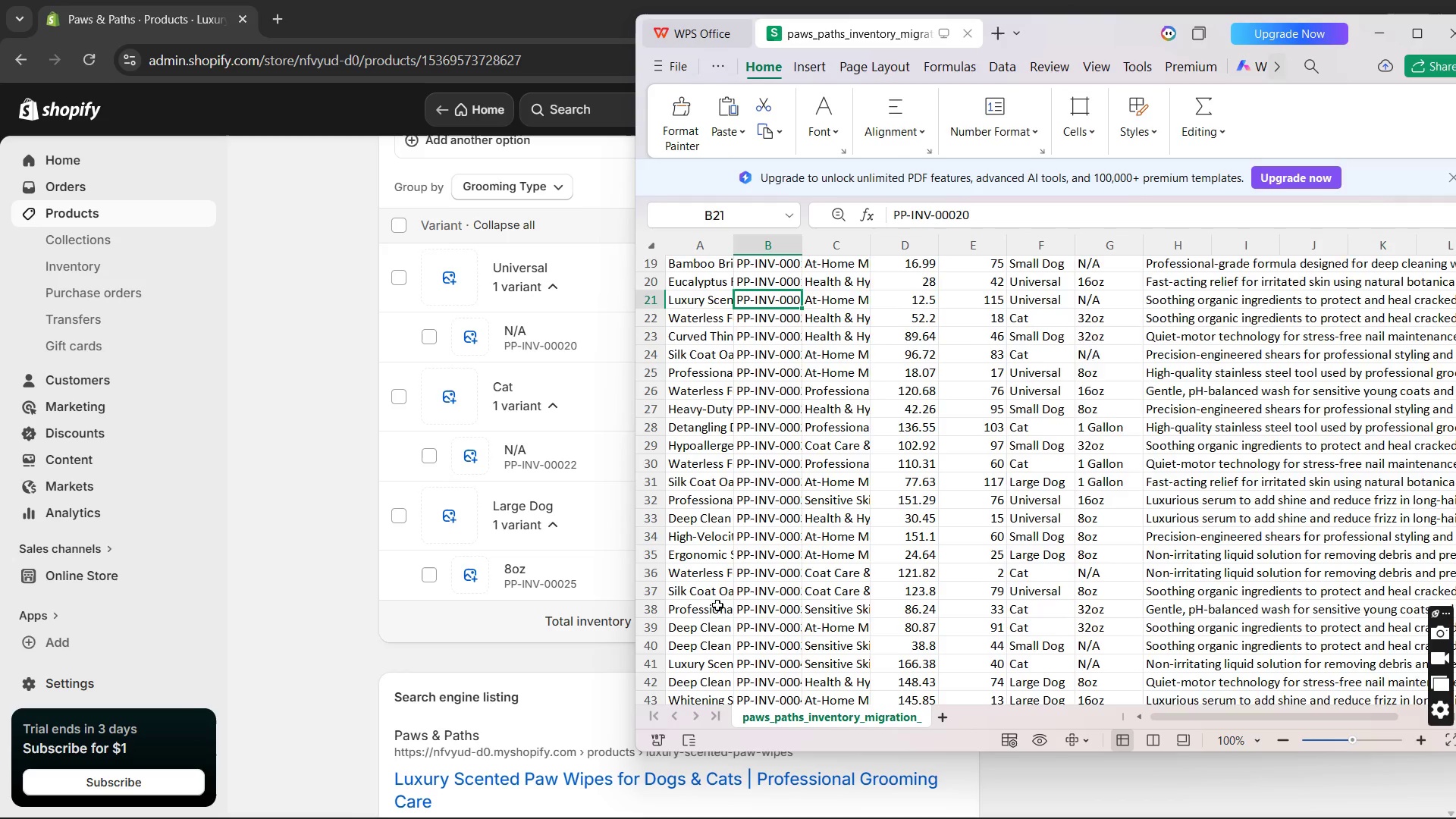 
left_click([719, 654])
 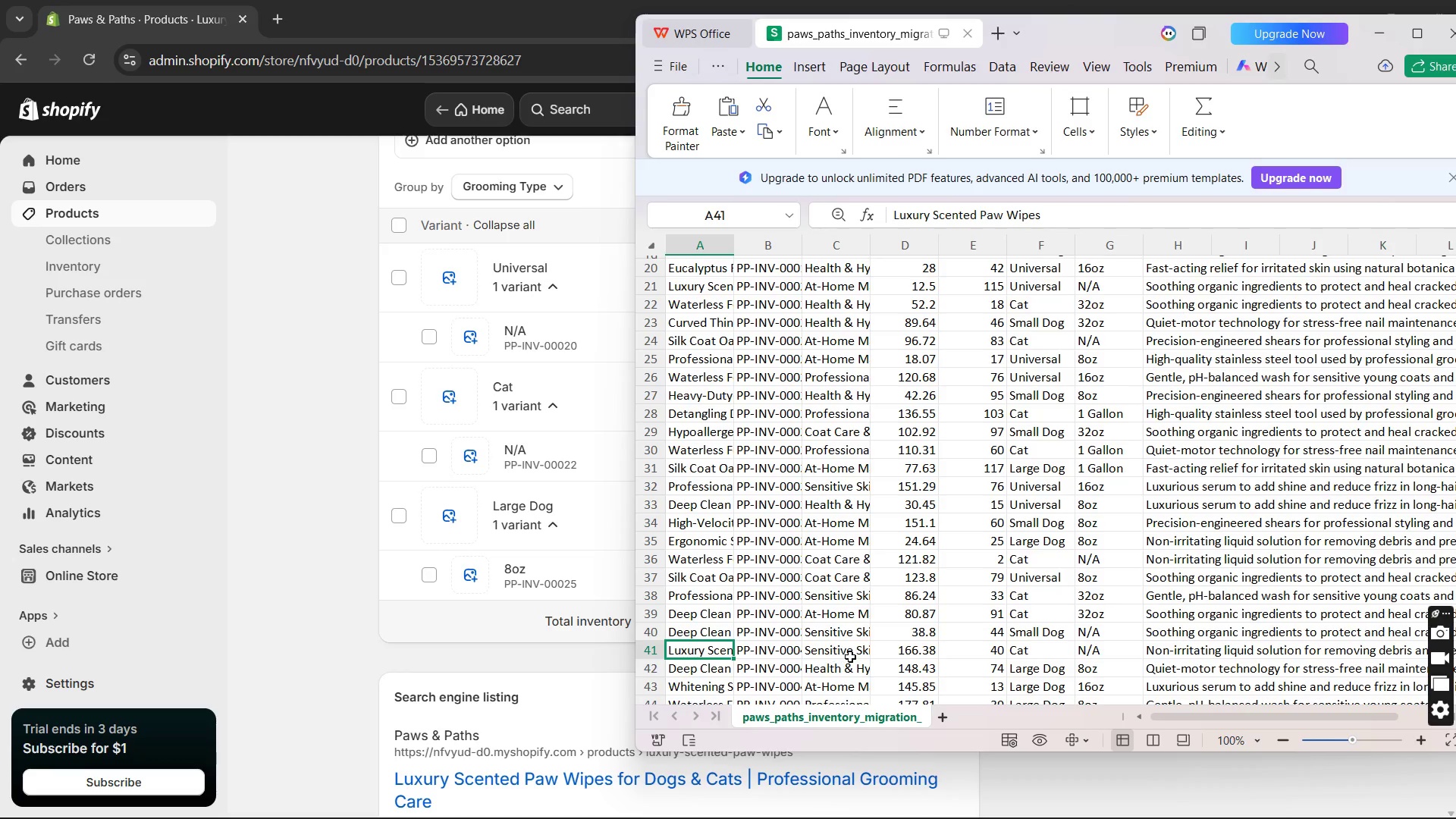 
left_click([766, 651])
 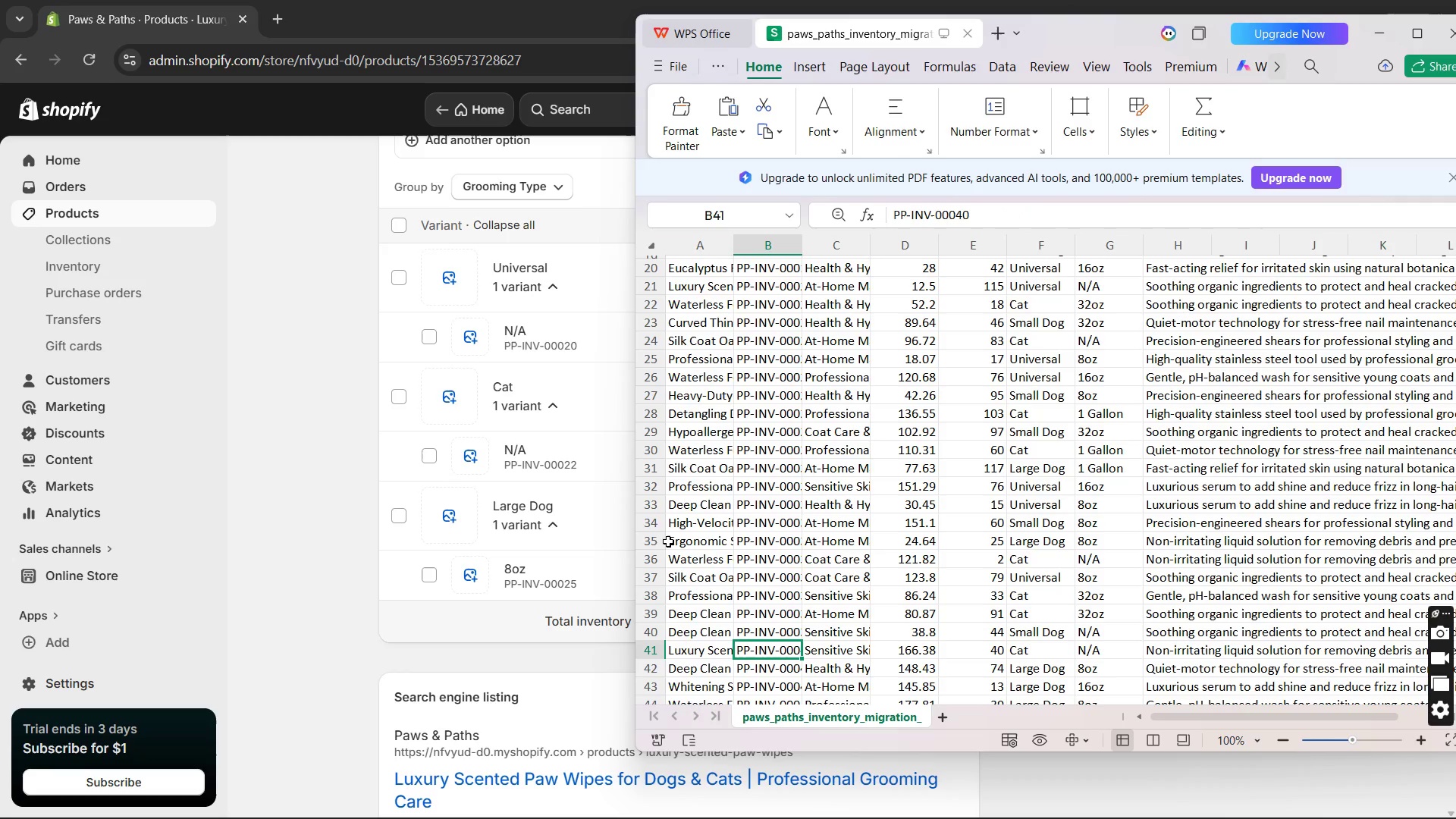 
wait(13.55)
 